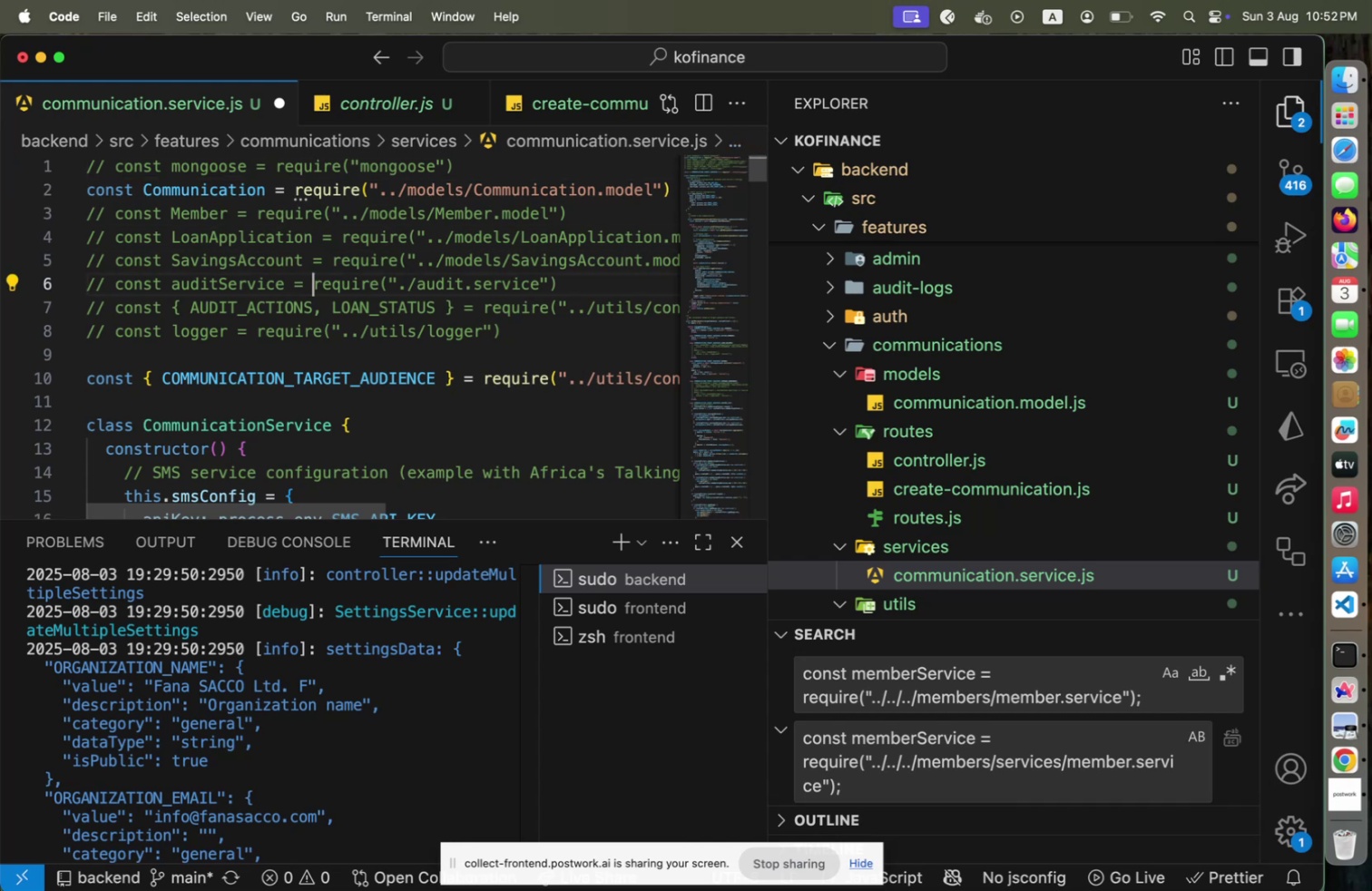 
key(Meta+Slash)
 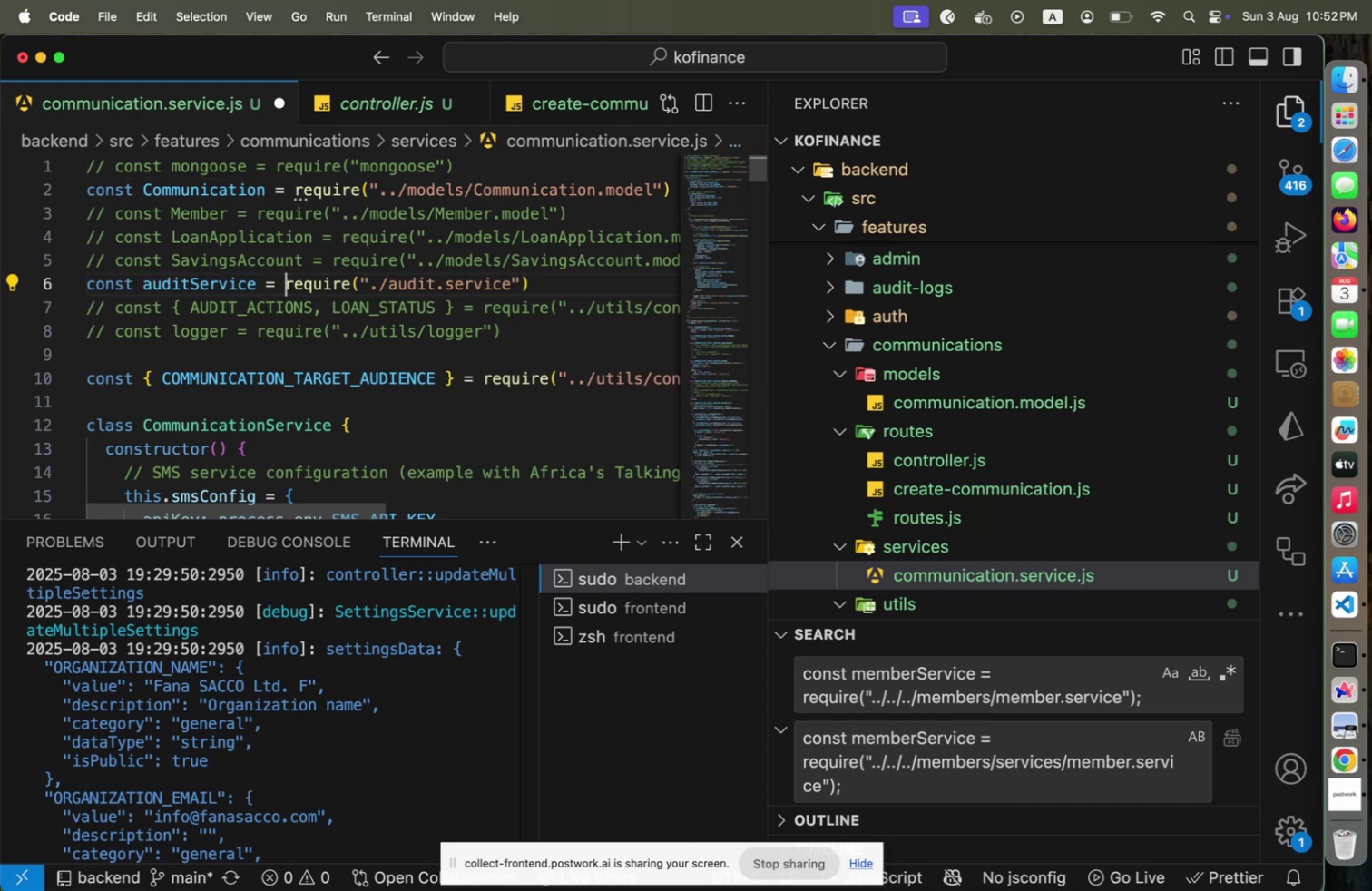 
hold_key(key=ArrowRight, duration=1.01)
 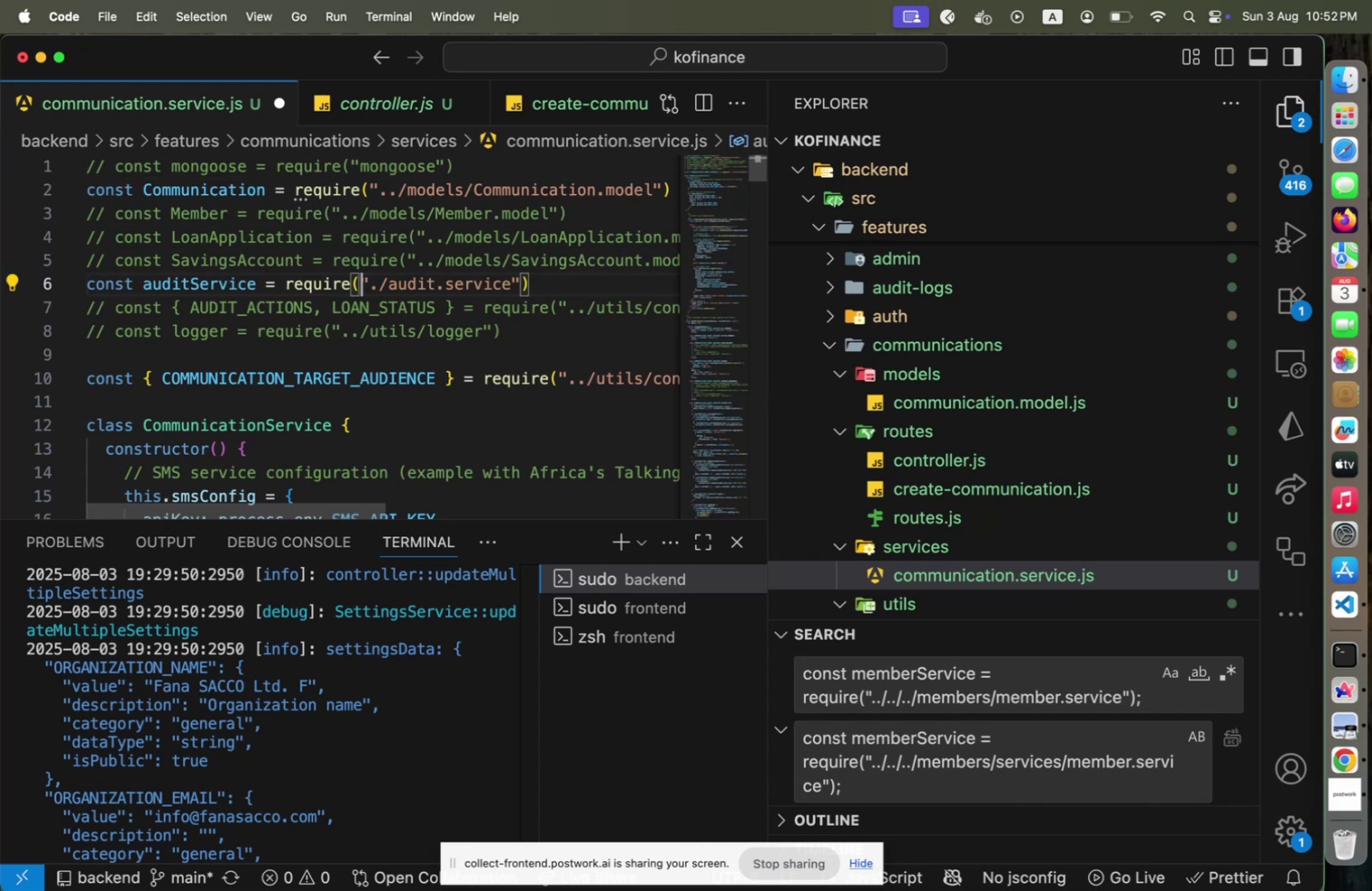 
key(ArrowRight)
 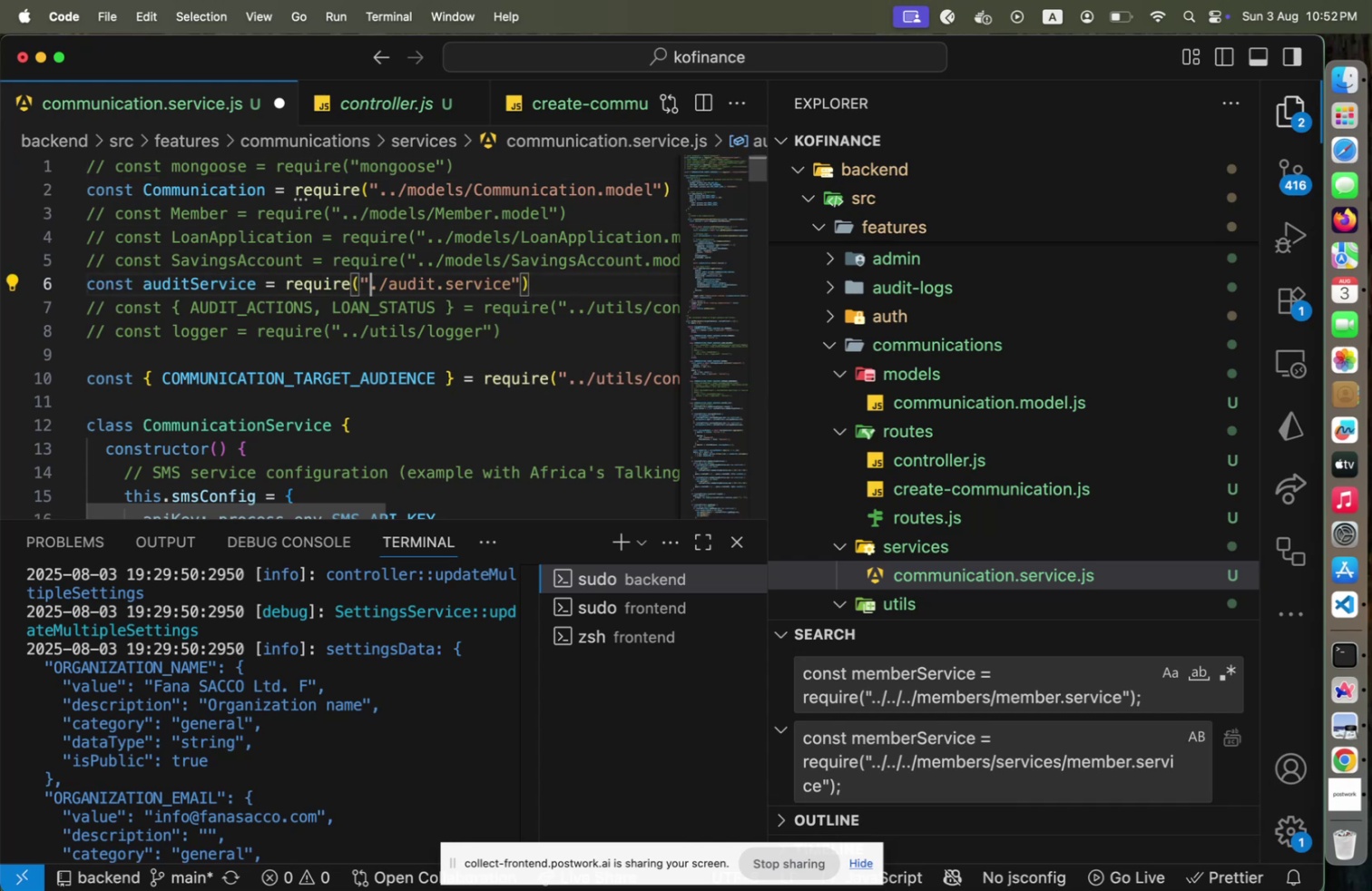 
key(ArrowRight)
 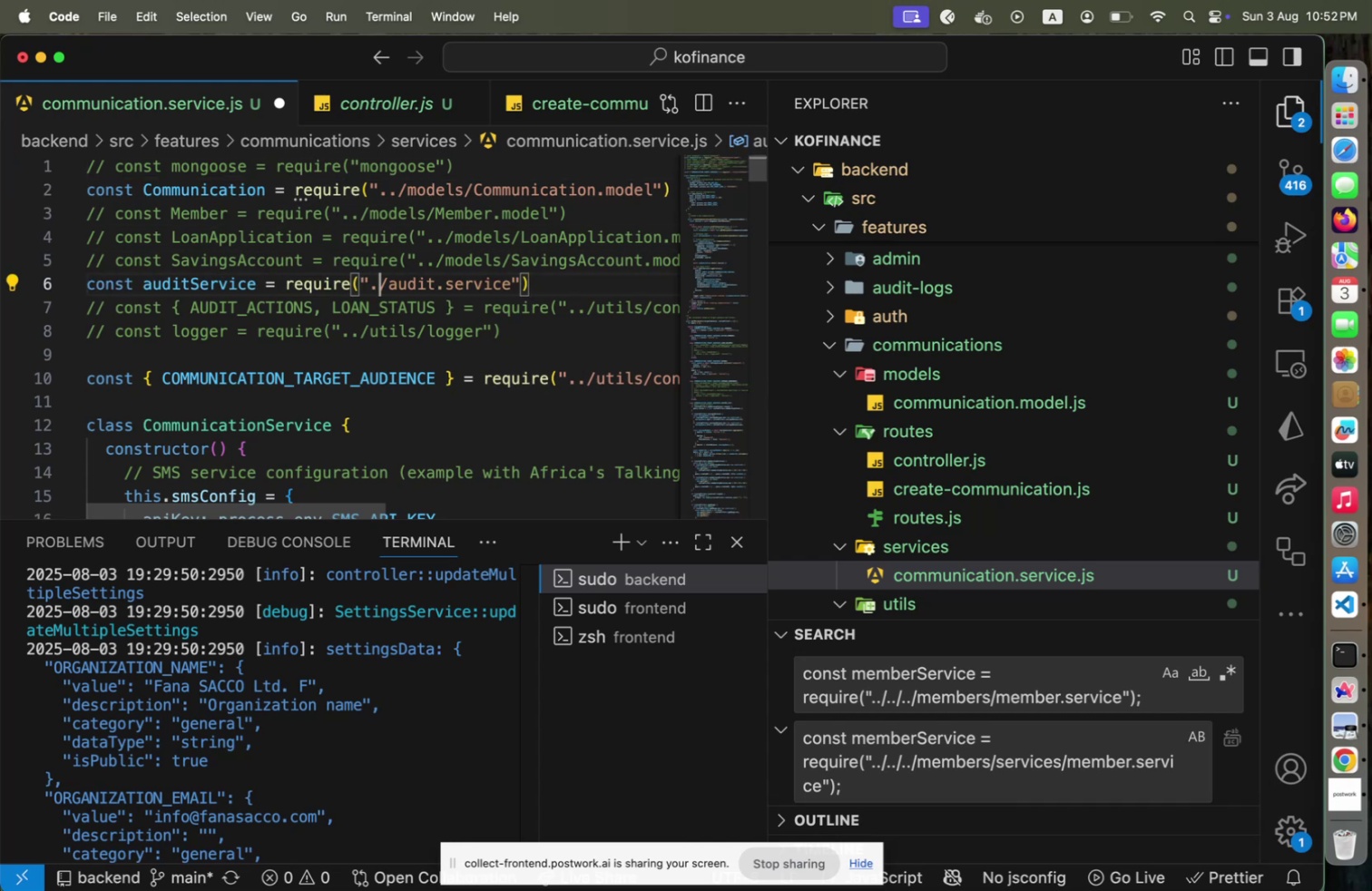 
key(Period)
 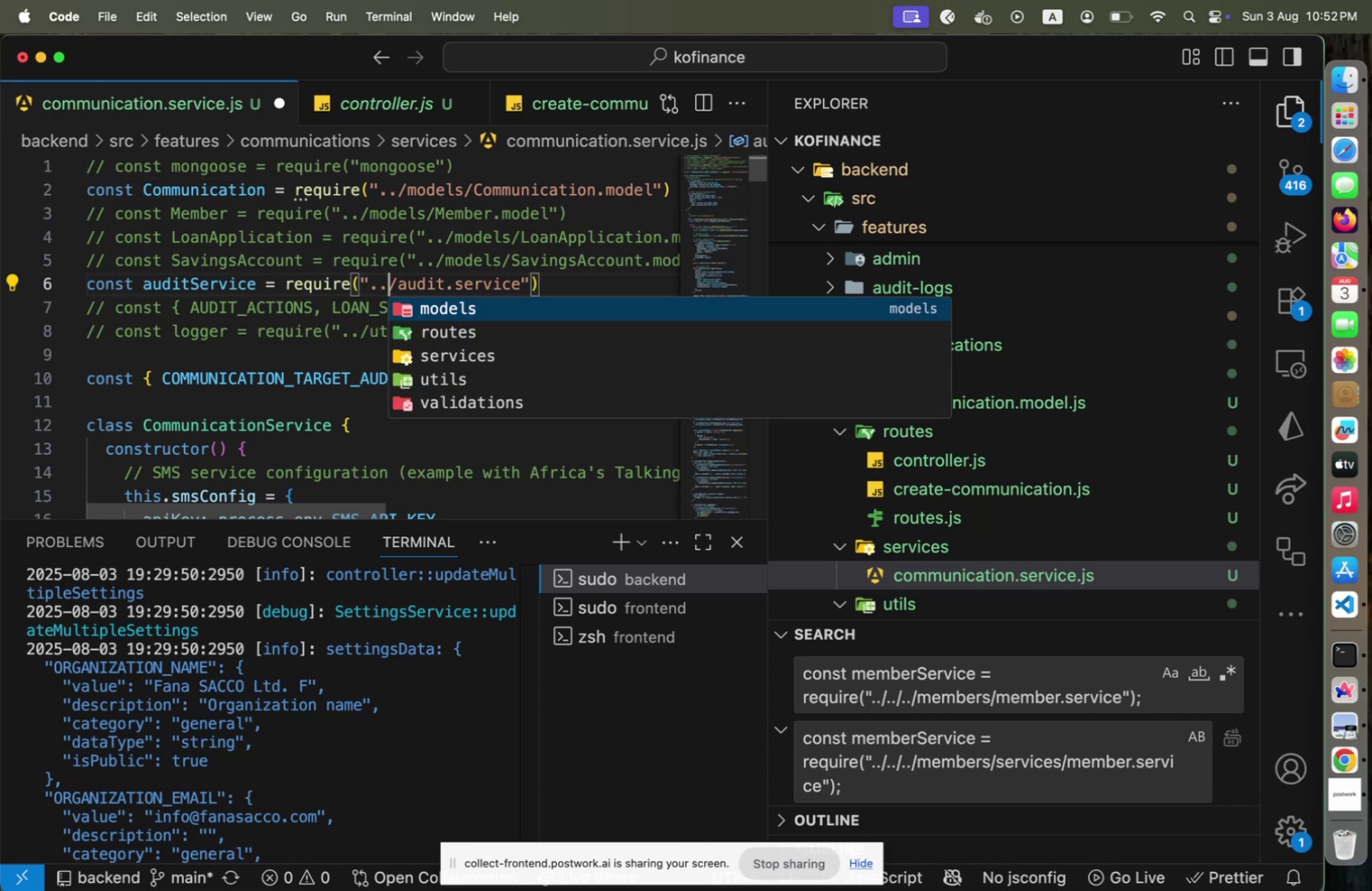 
key(ArrowRight)
 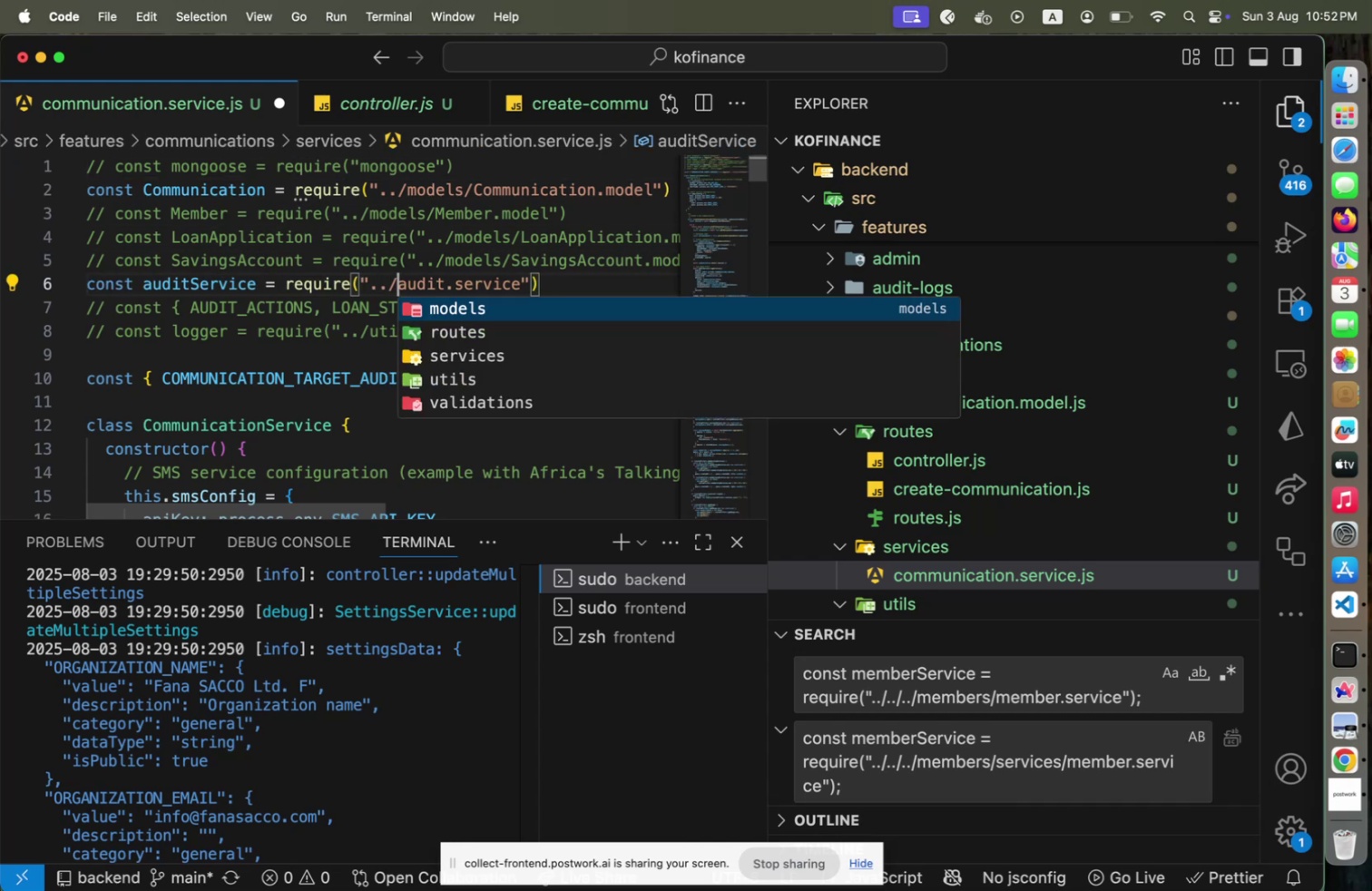 
key(Period)
 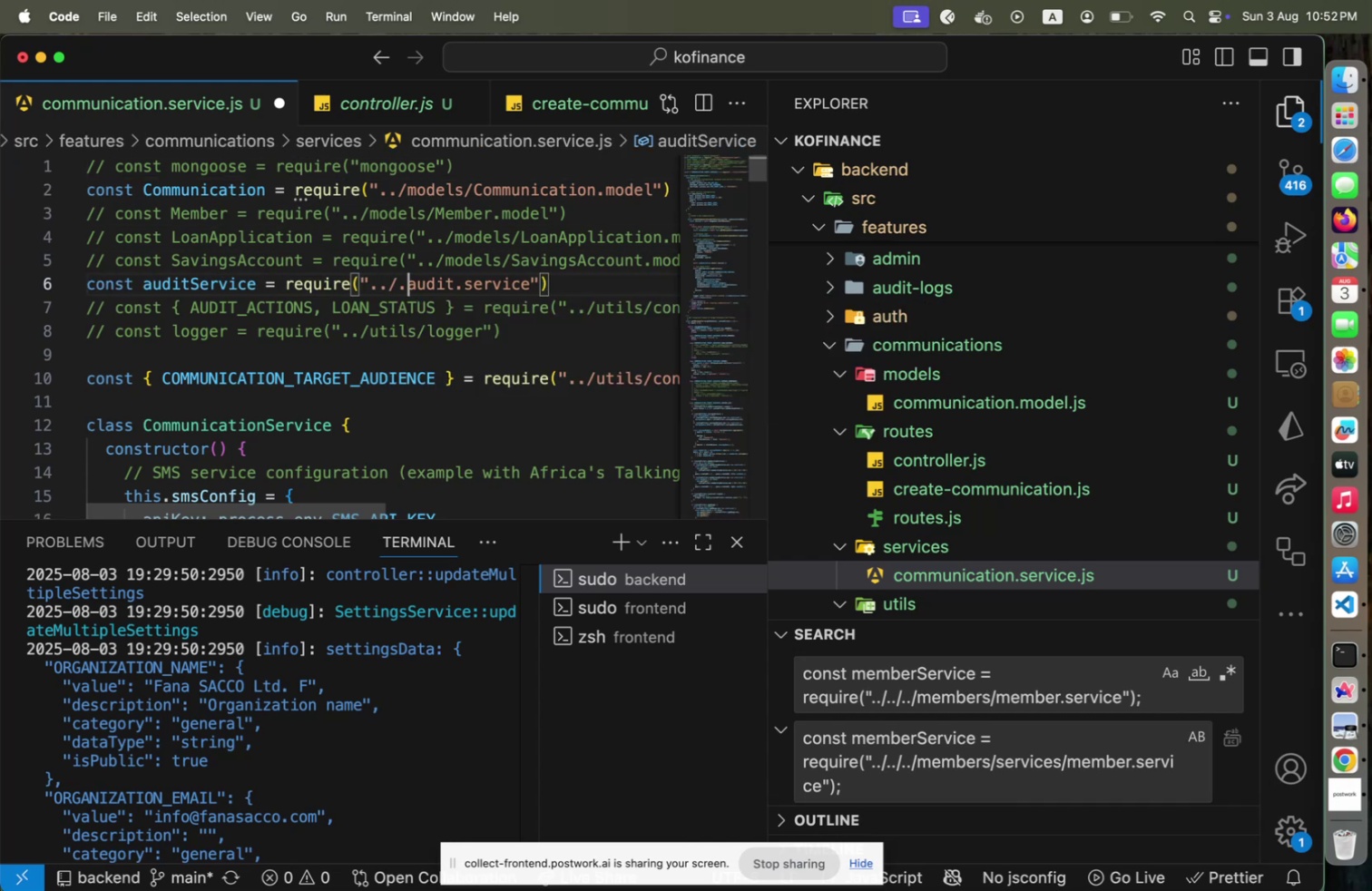 
key(Period)
 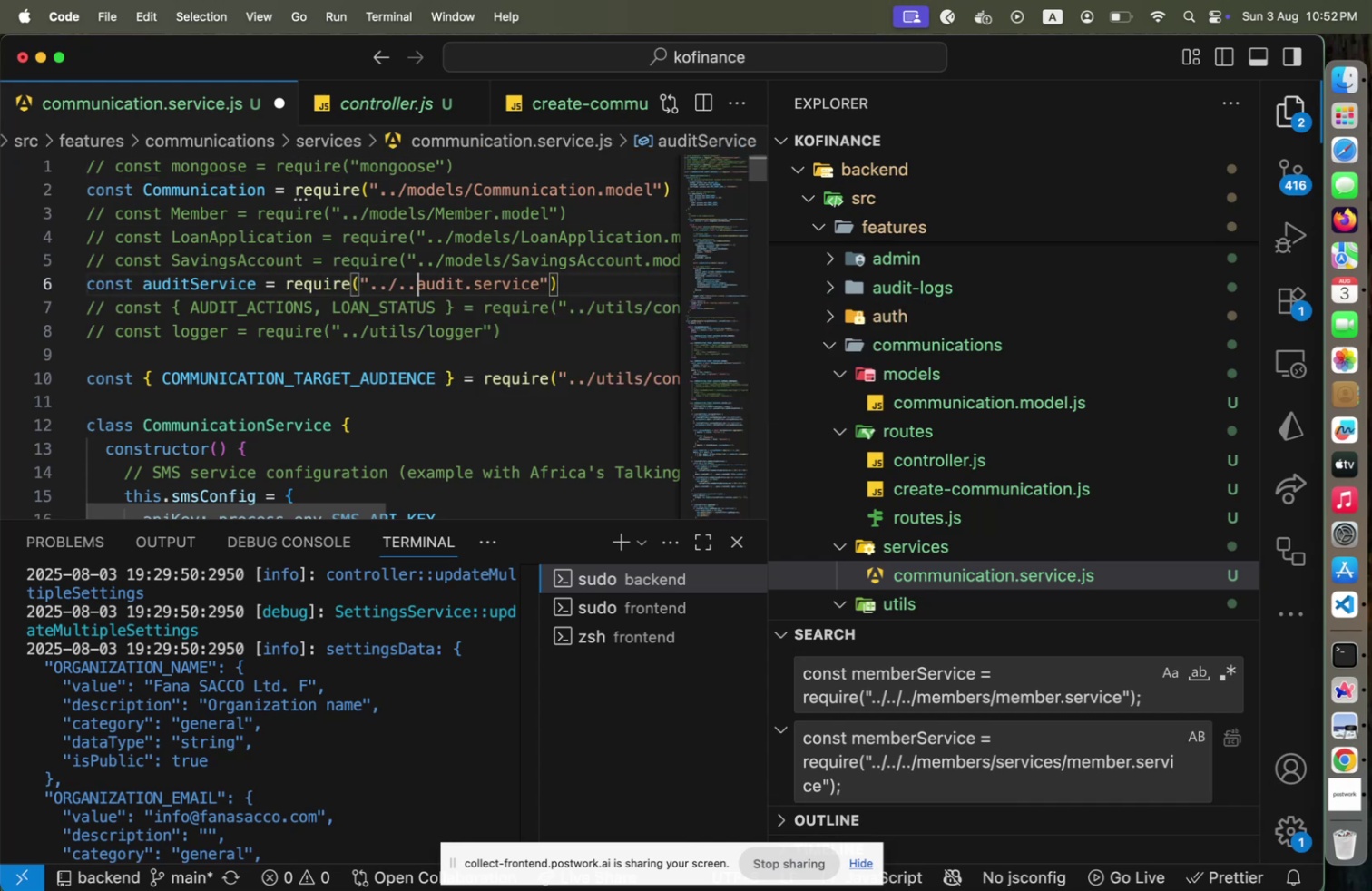 
key(Slash)
 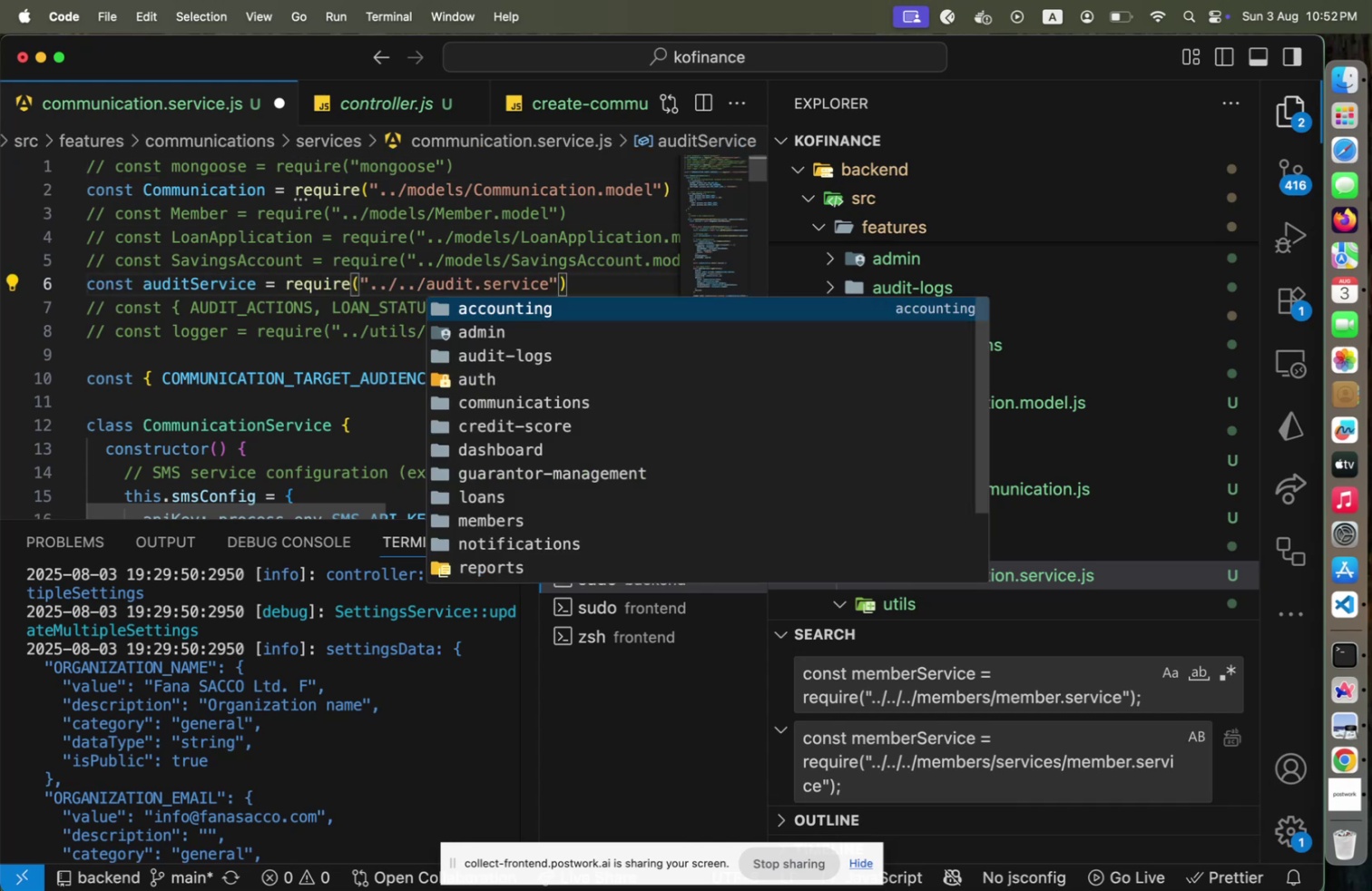 
key(A)
 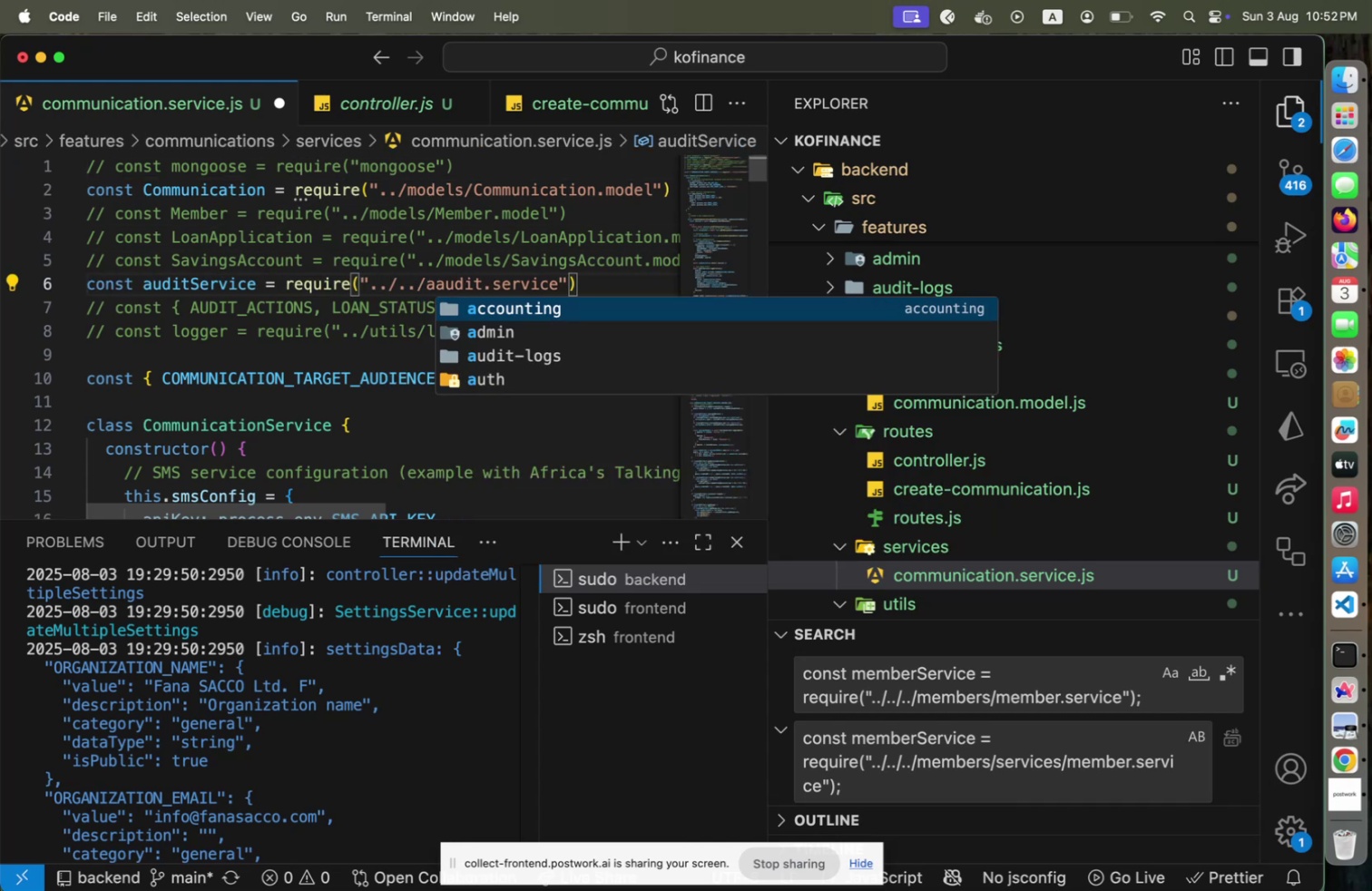 
key(ArrowDown)
 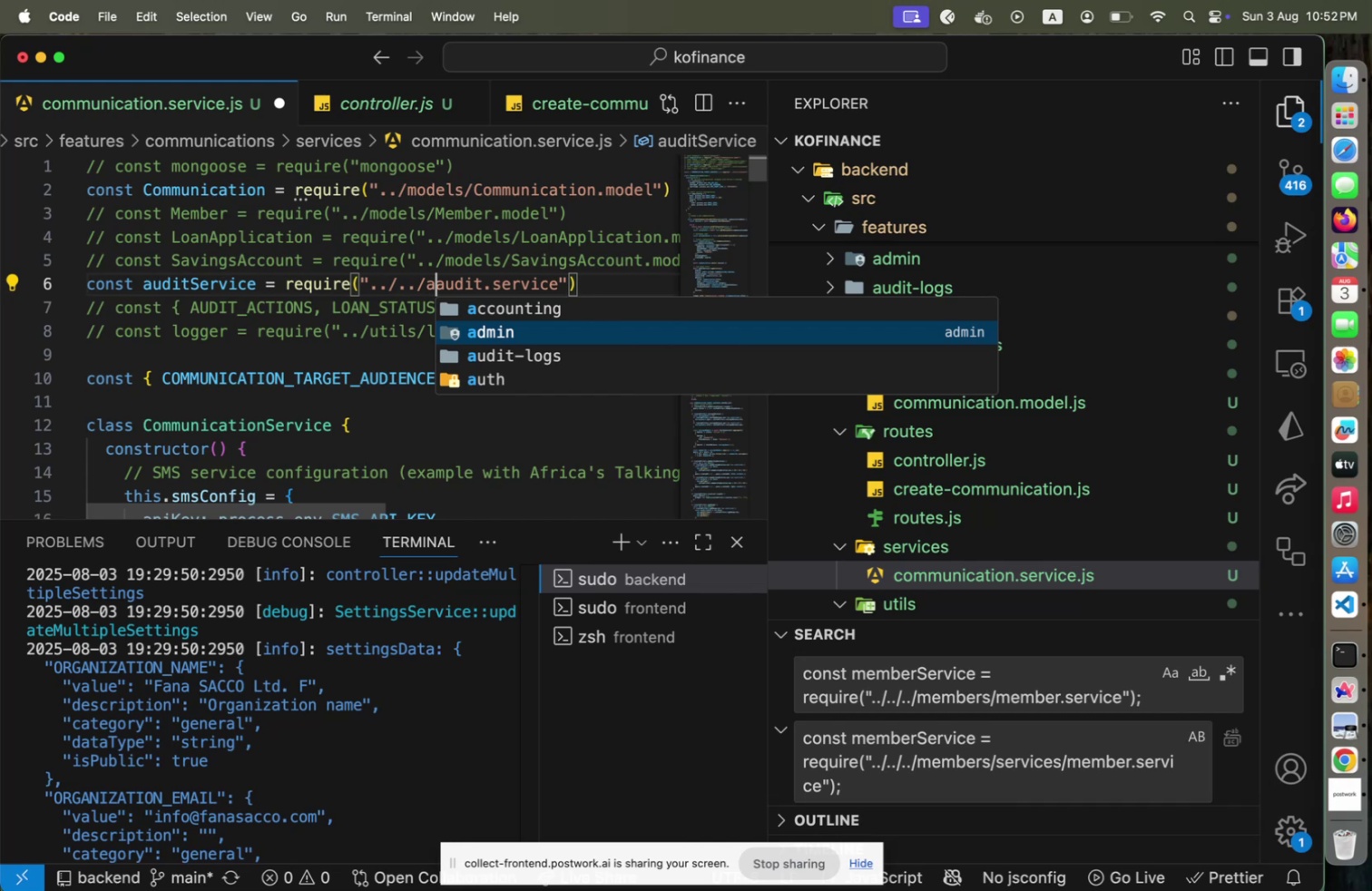 
key(ArrowDown)
 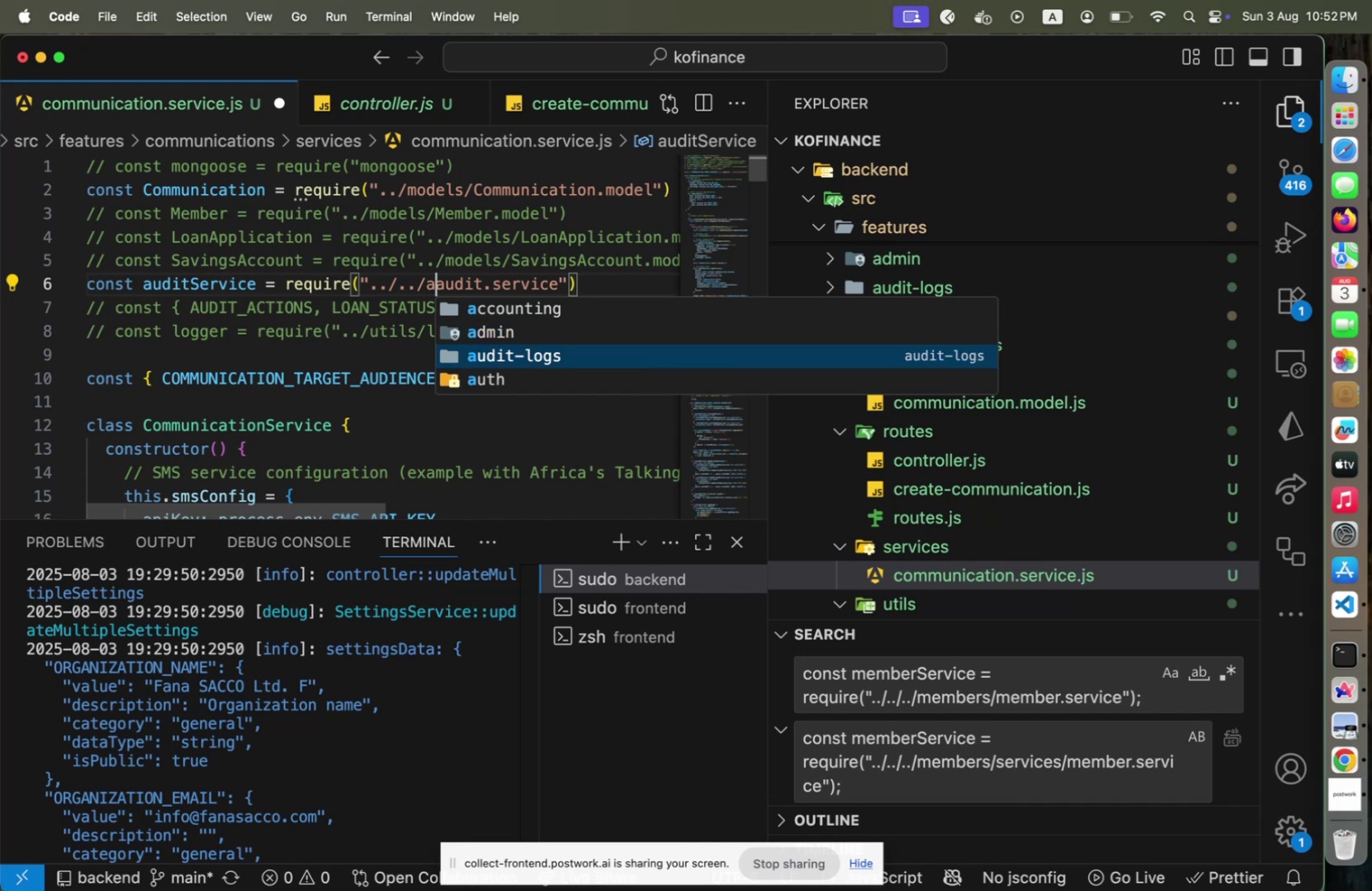 
key(Enter)
 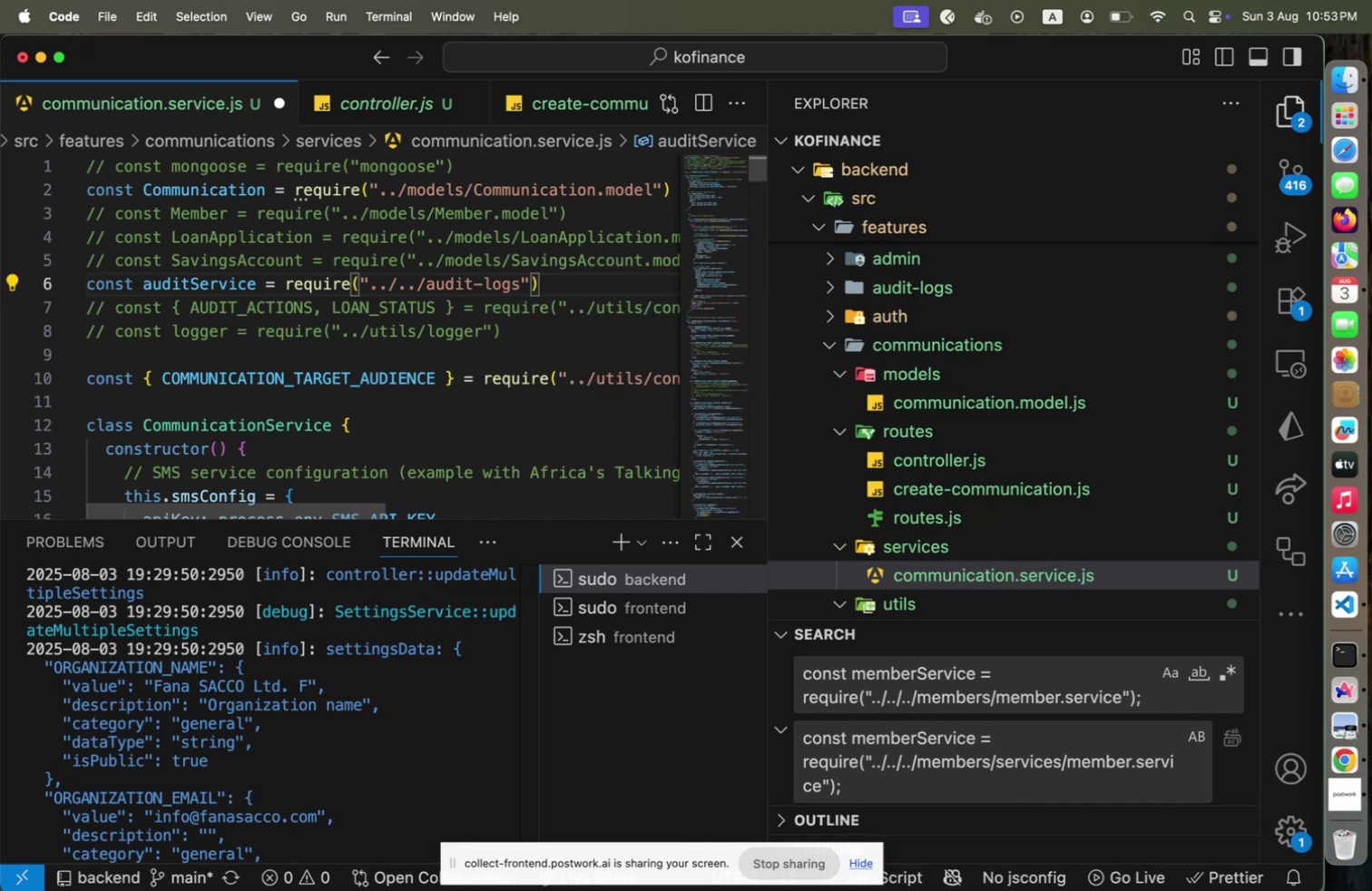 
key(Slash)
 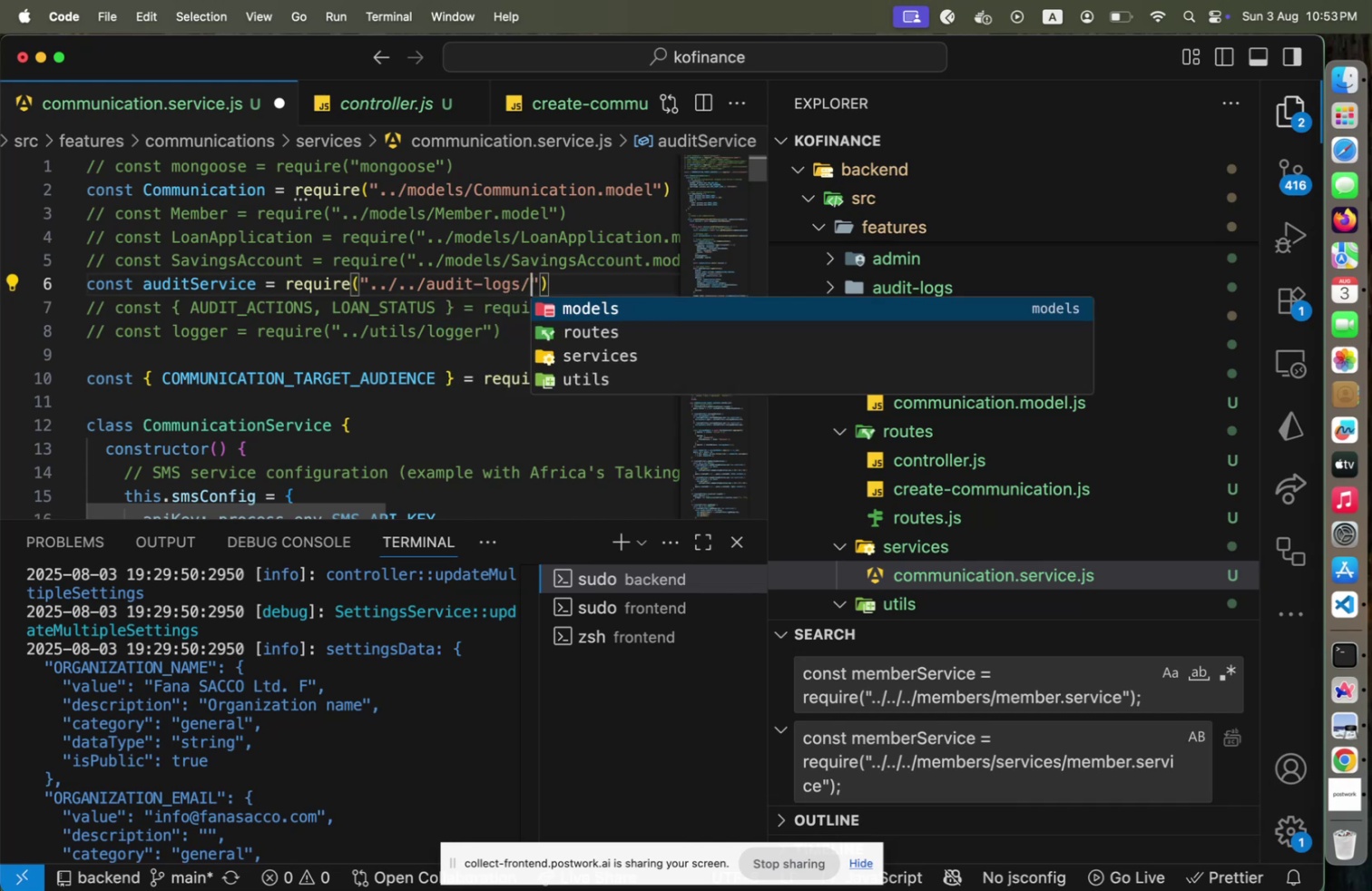 
key(S)
 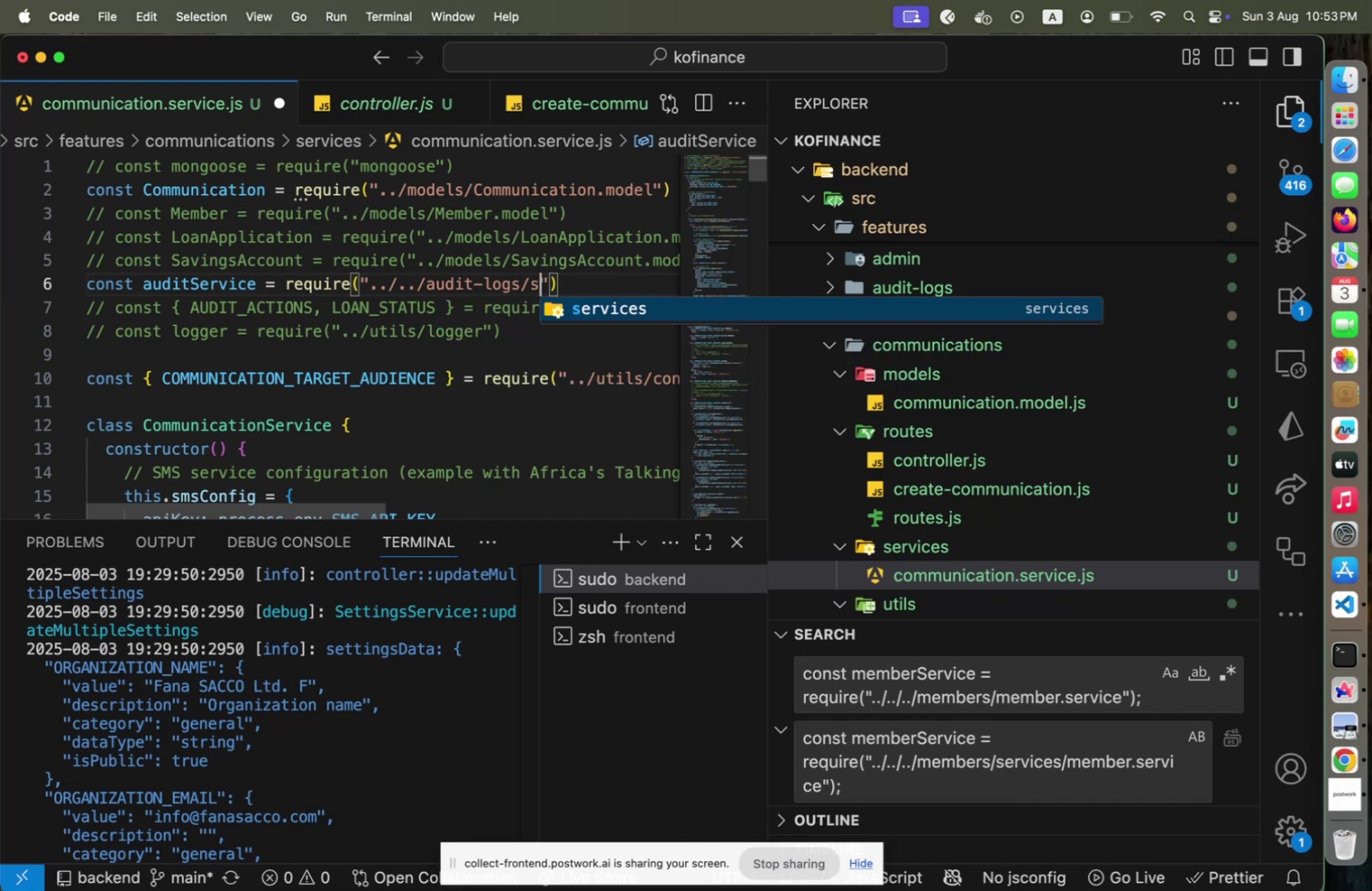 
key(Enter)
 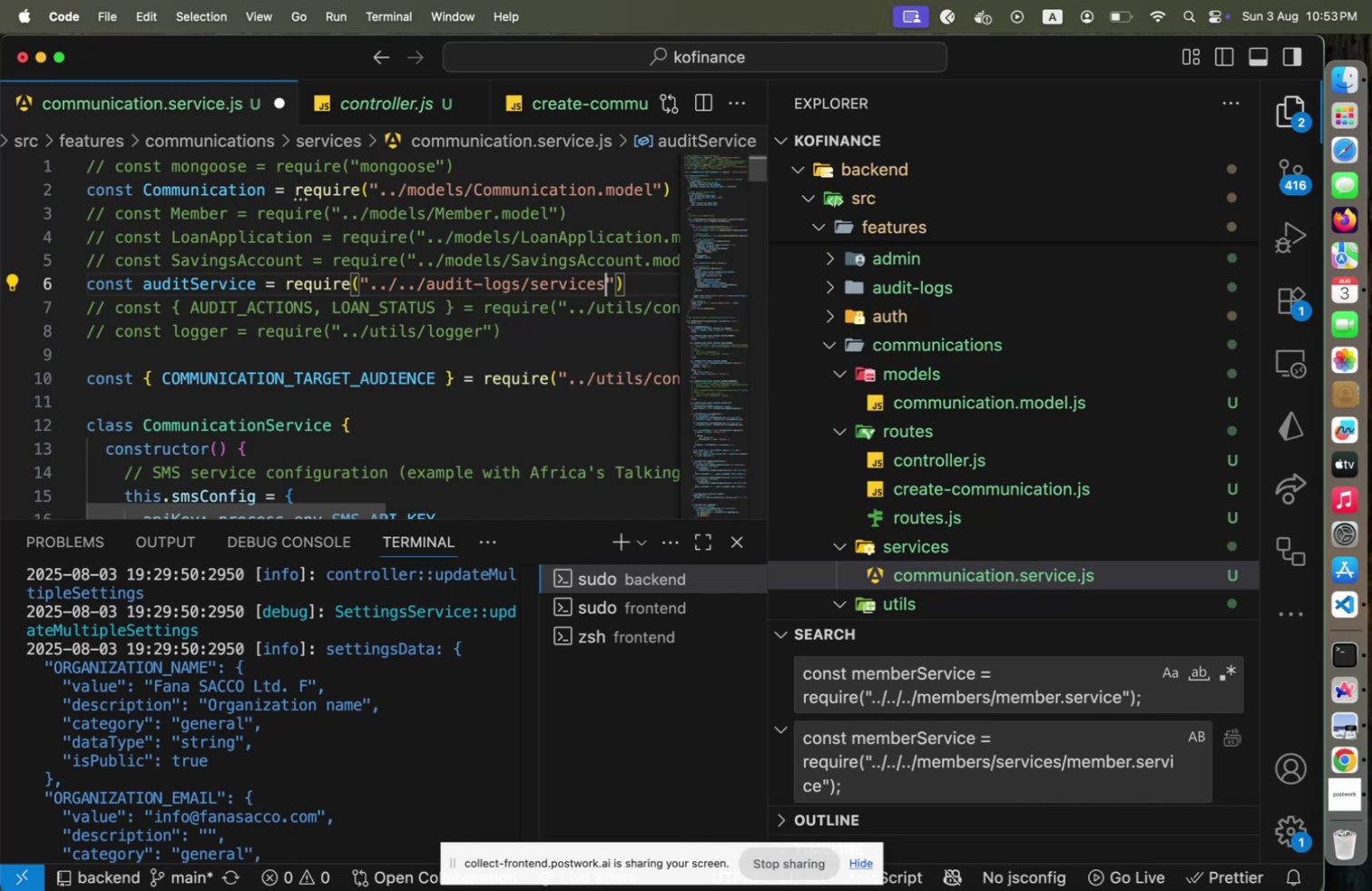 
key(Slash)
 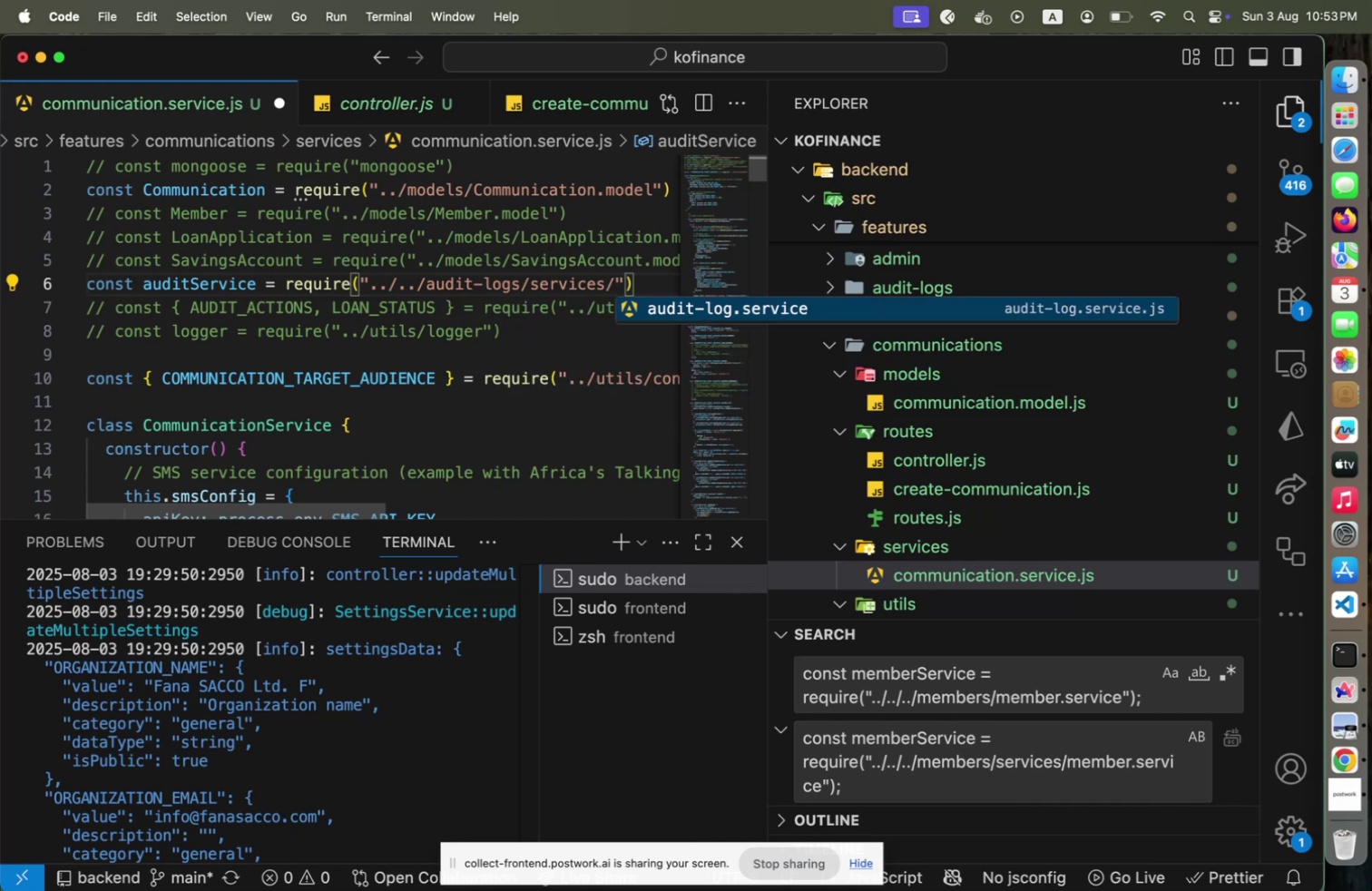 
key(Enter)
 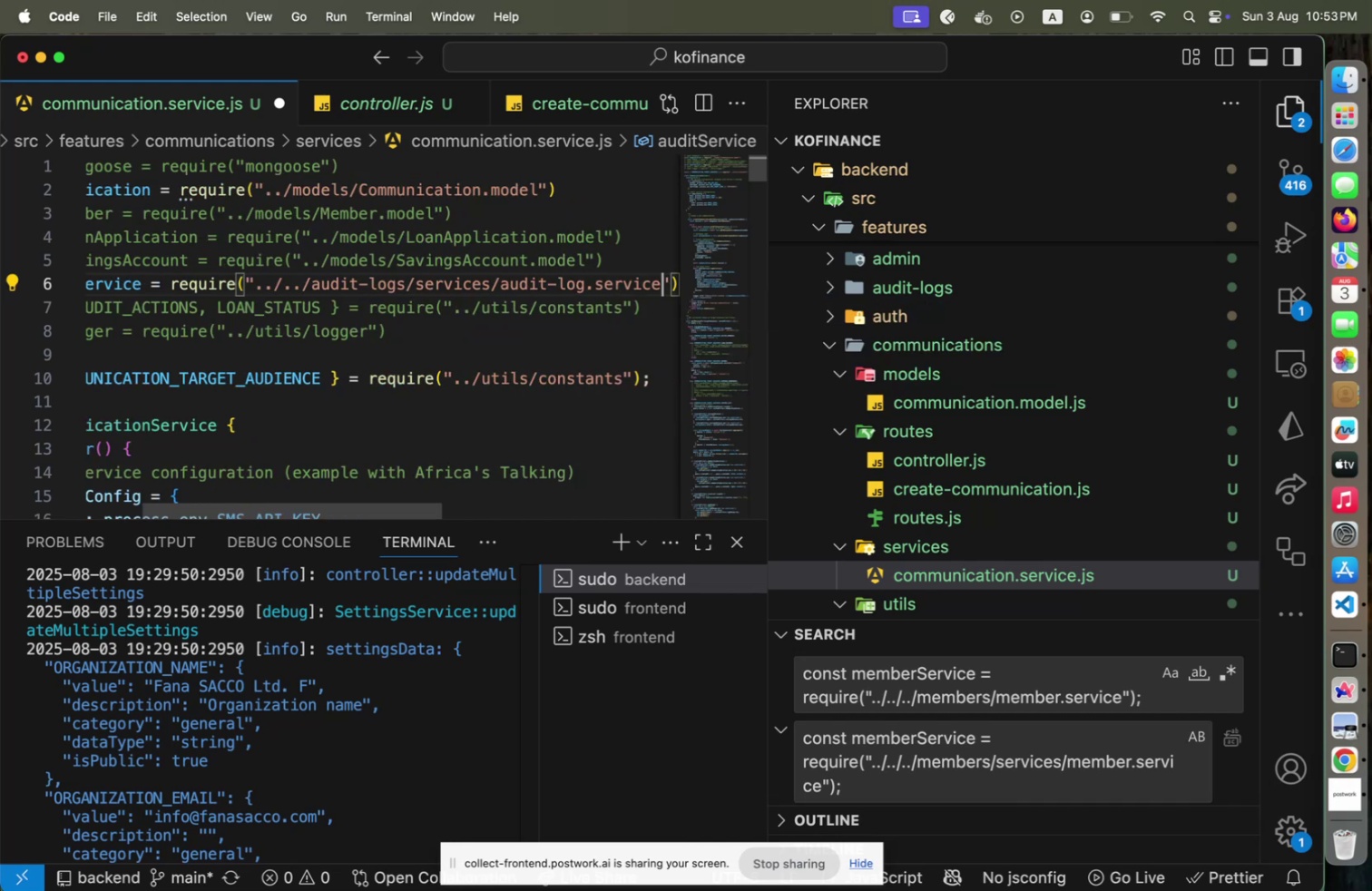 
key(End)
 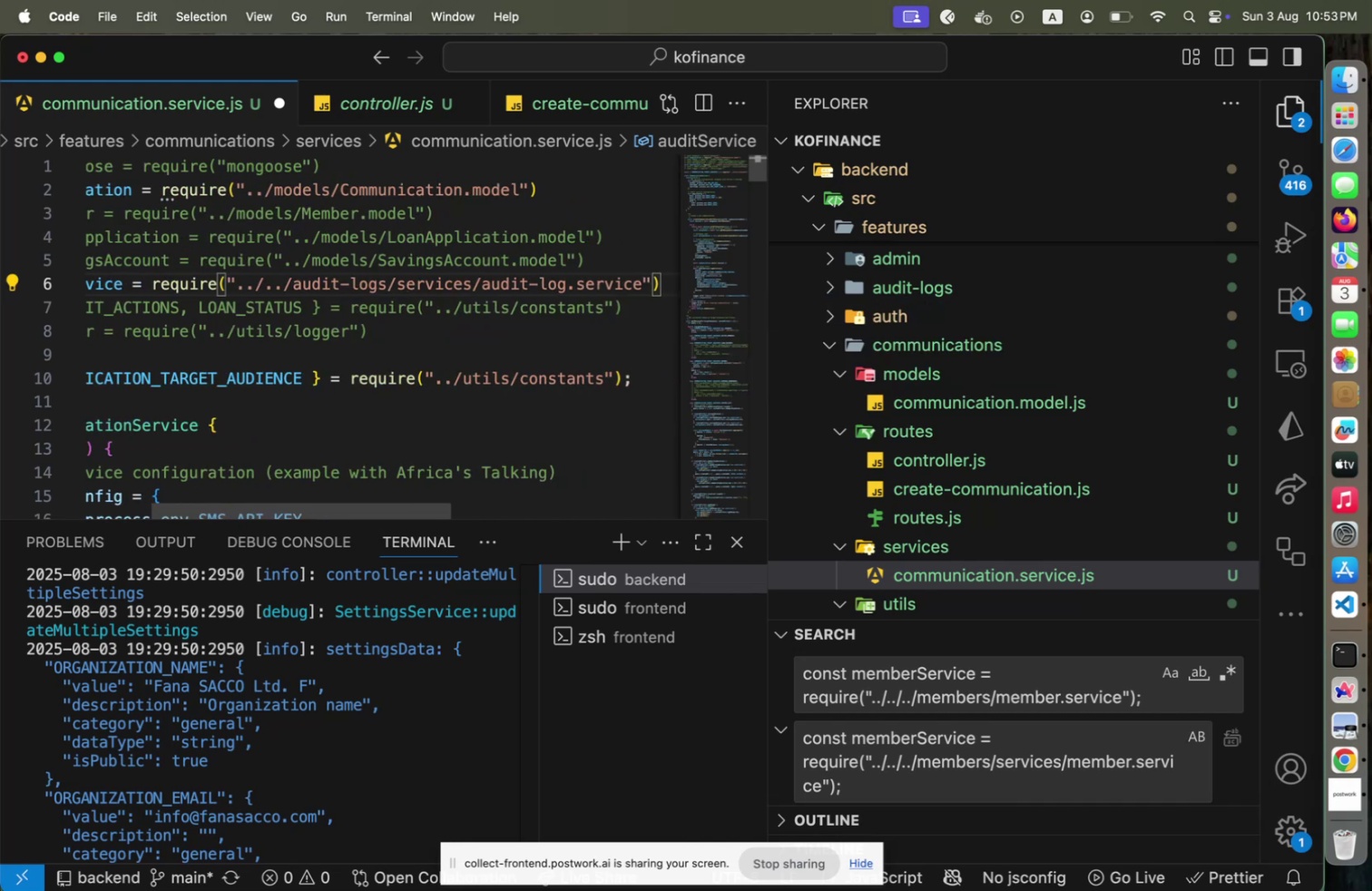 
key(Semicolon)
 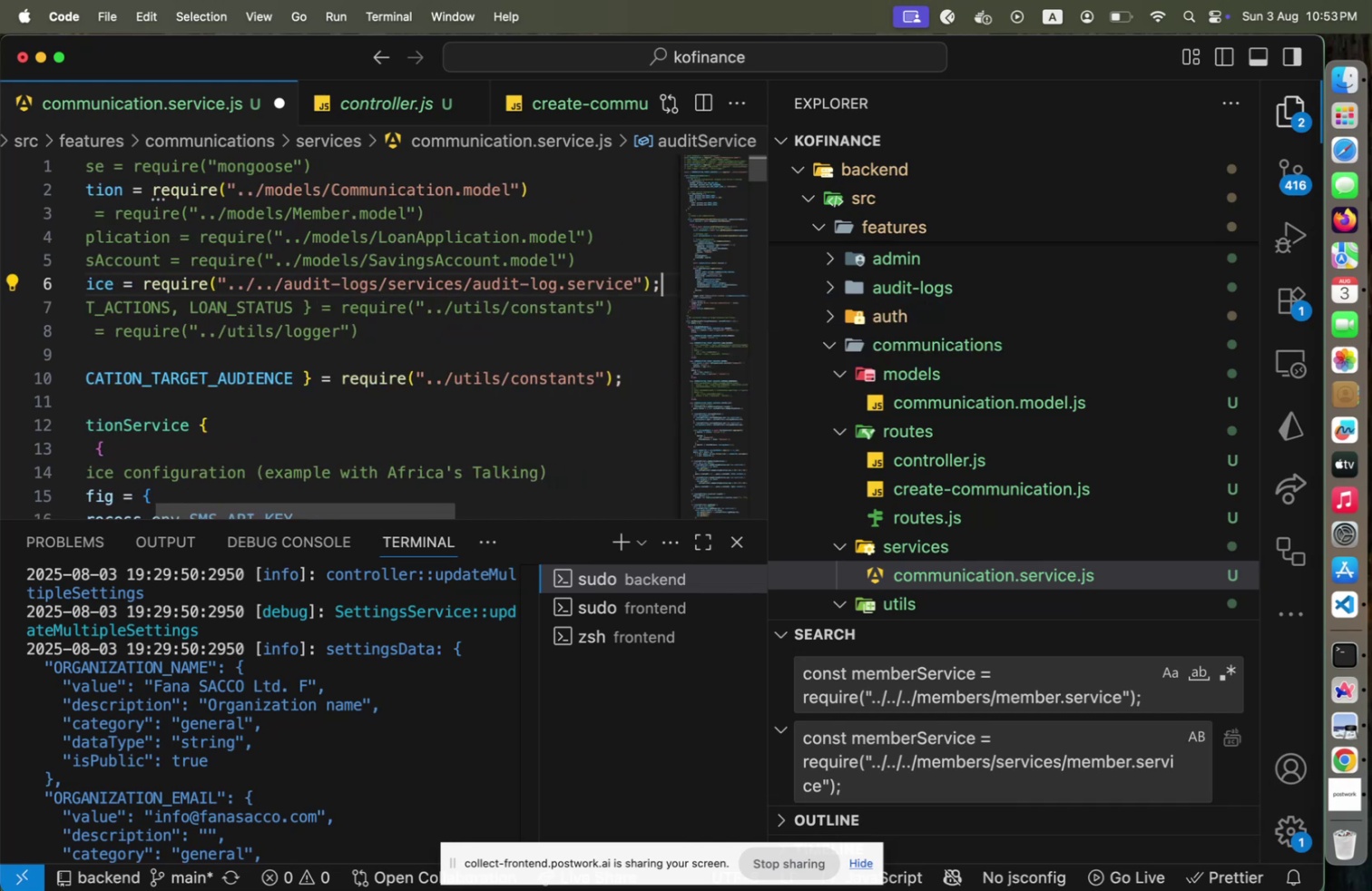 
key(Enter)
 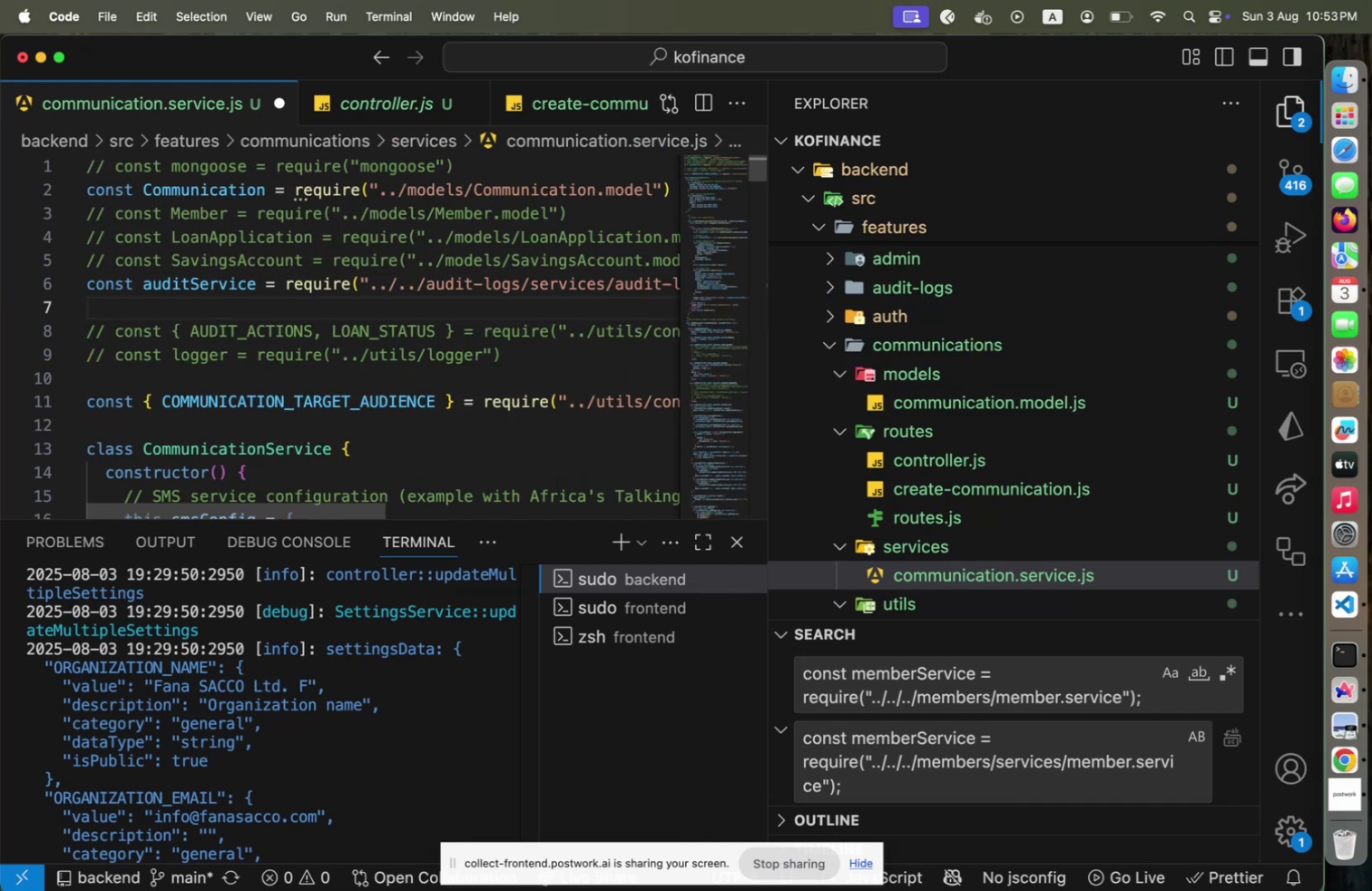 
key(ArrowDown)
 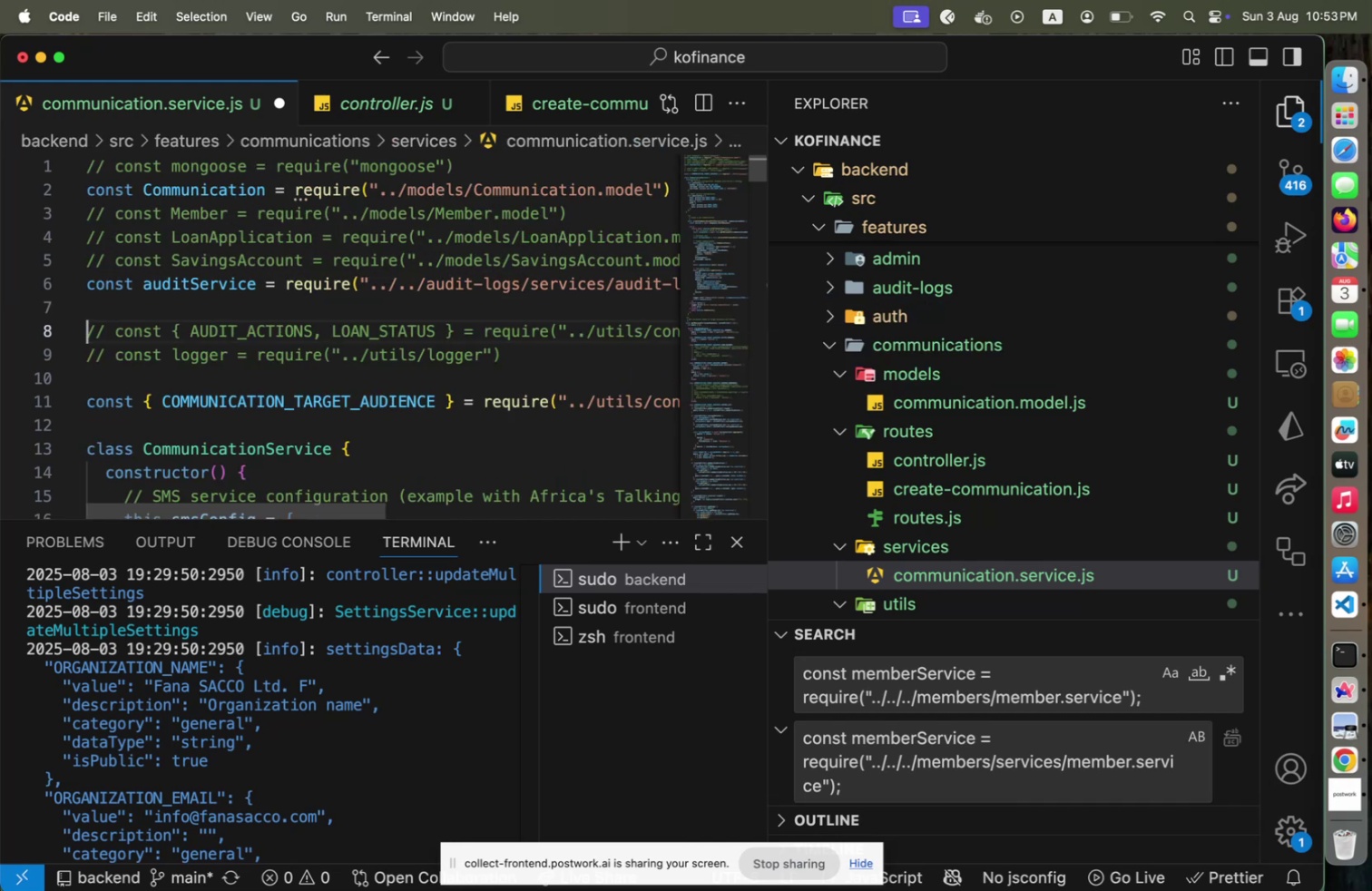 
key(ArrowDown)
 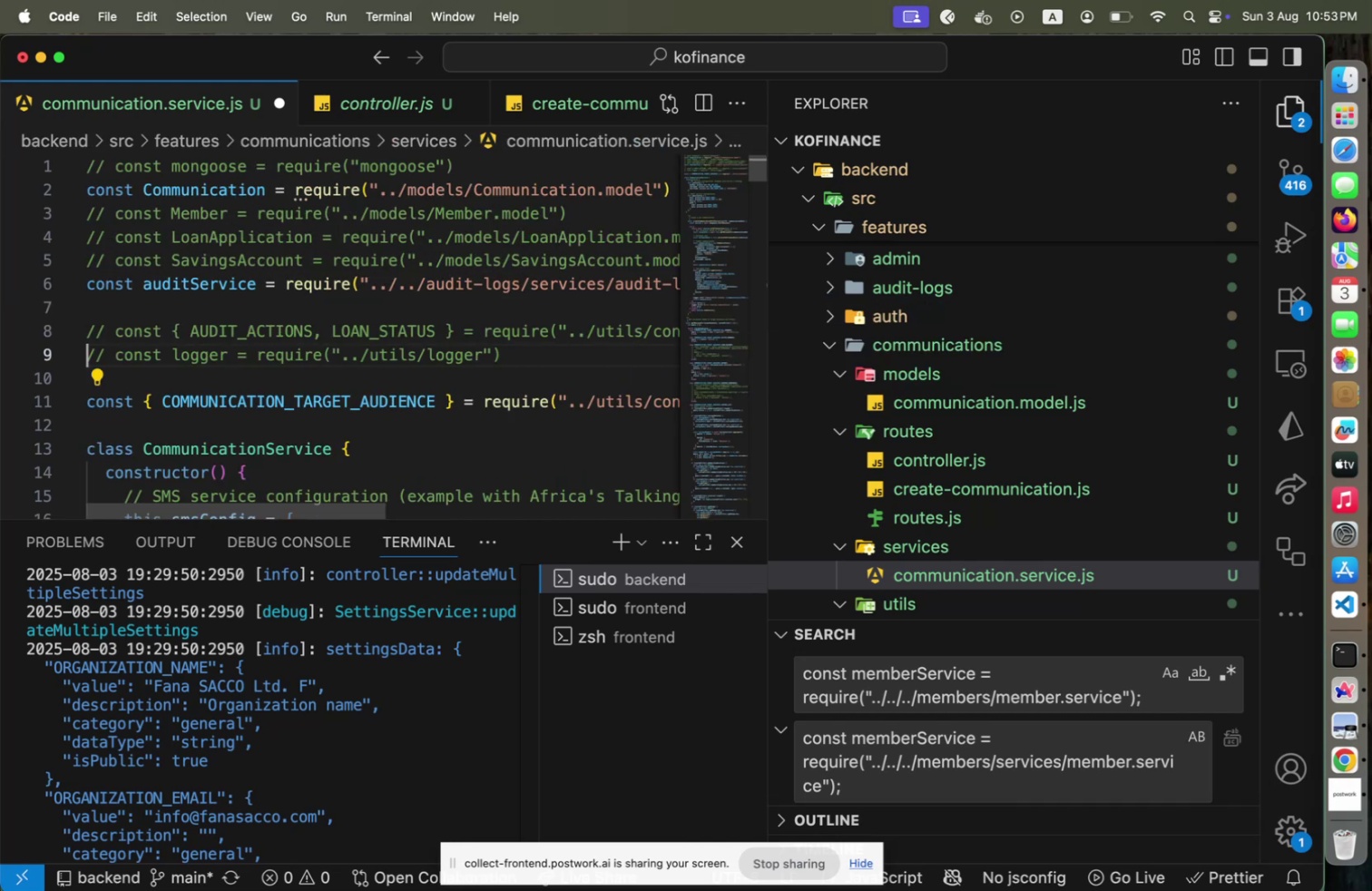 
key(Meta+CommandLeft)
 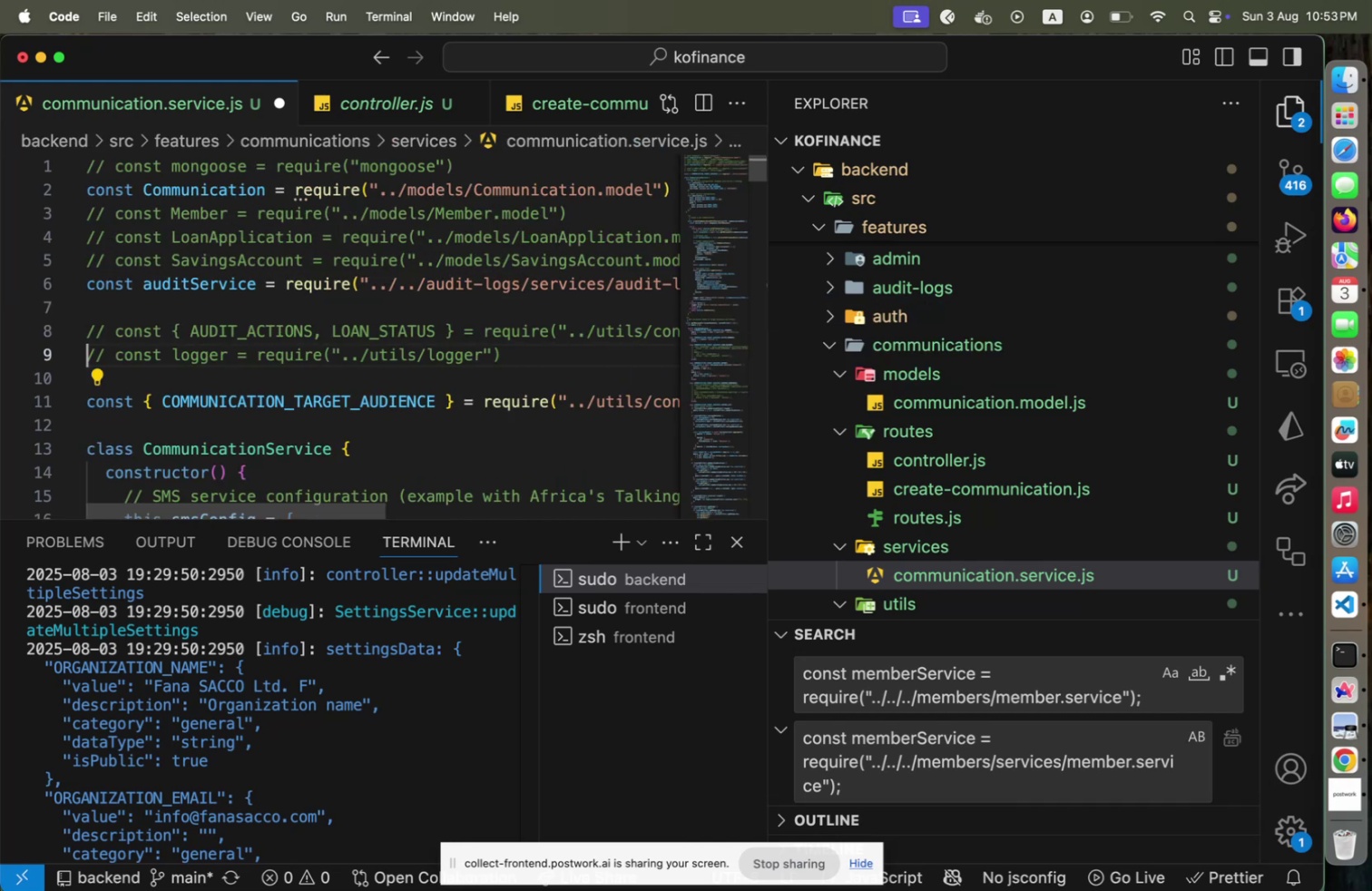 
key(Meta+Slash)
 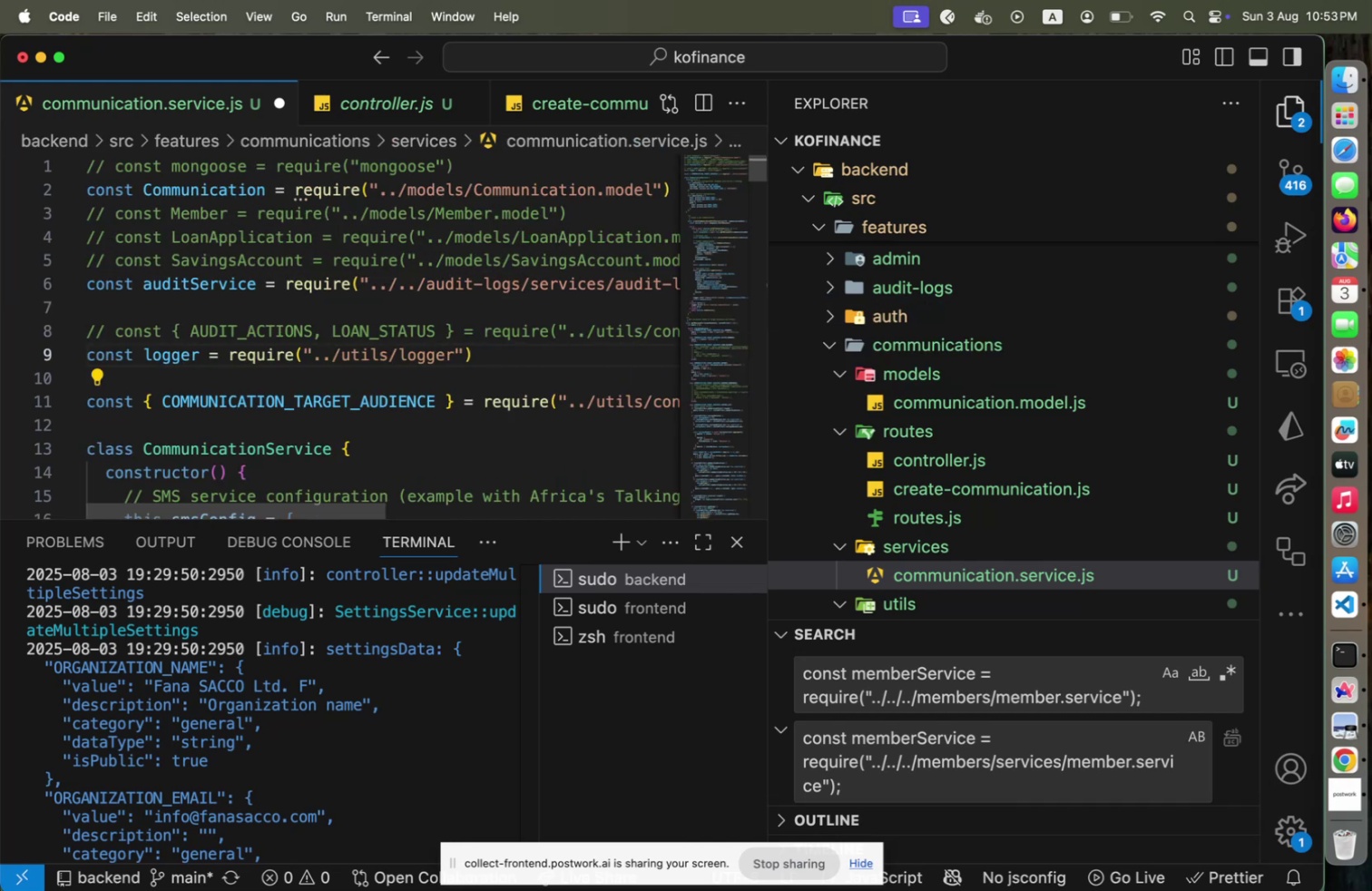 
key(Shift+ShiftLeft)
 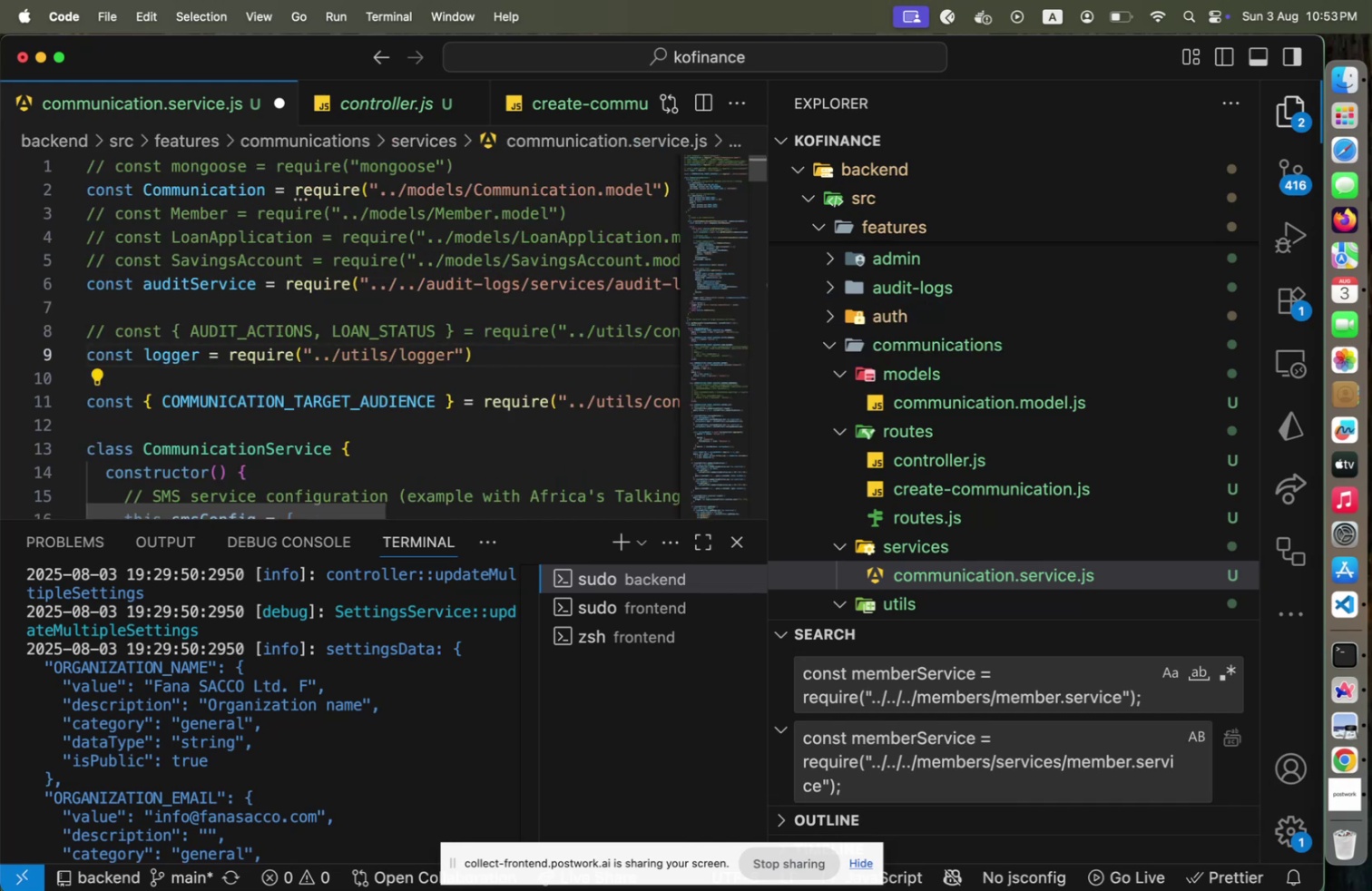 
key(Shift+End)
 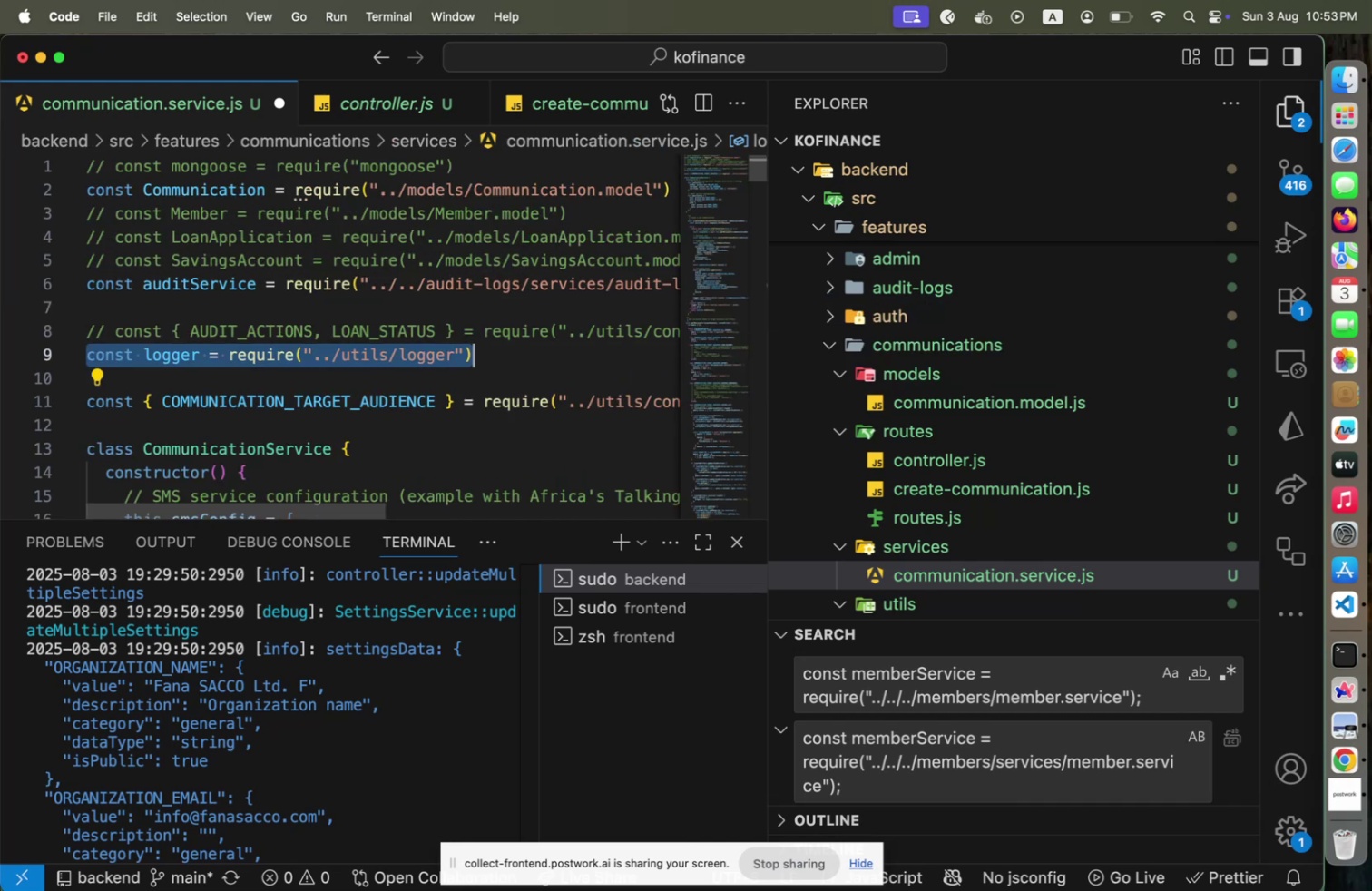 
key(Backspace)
 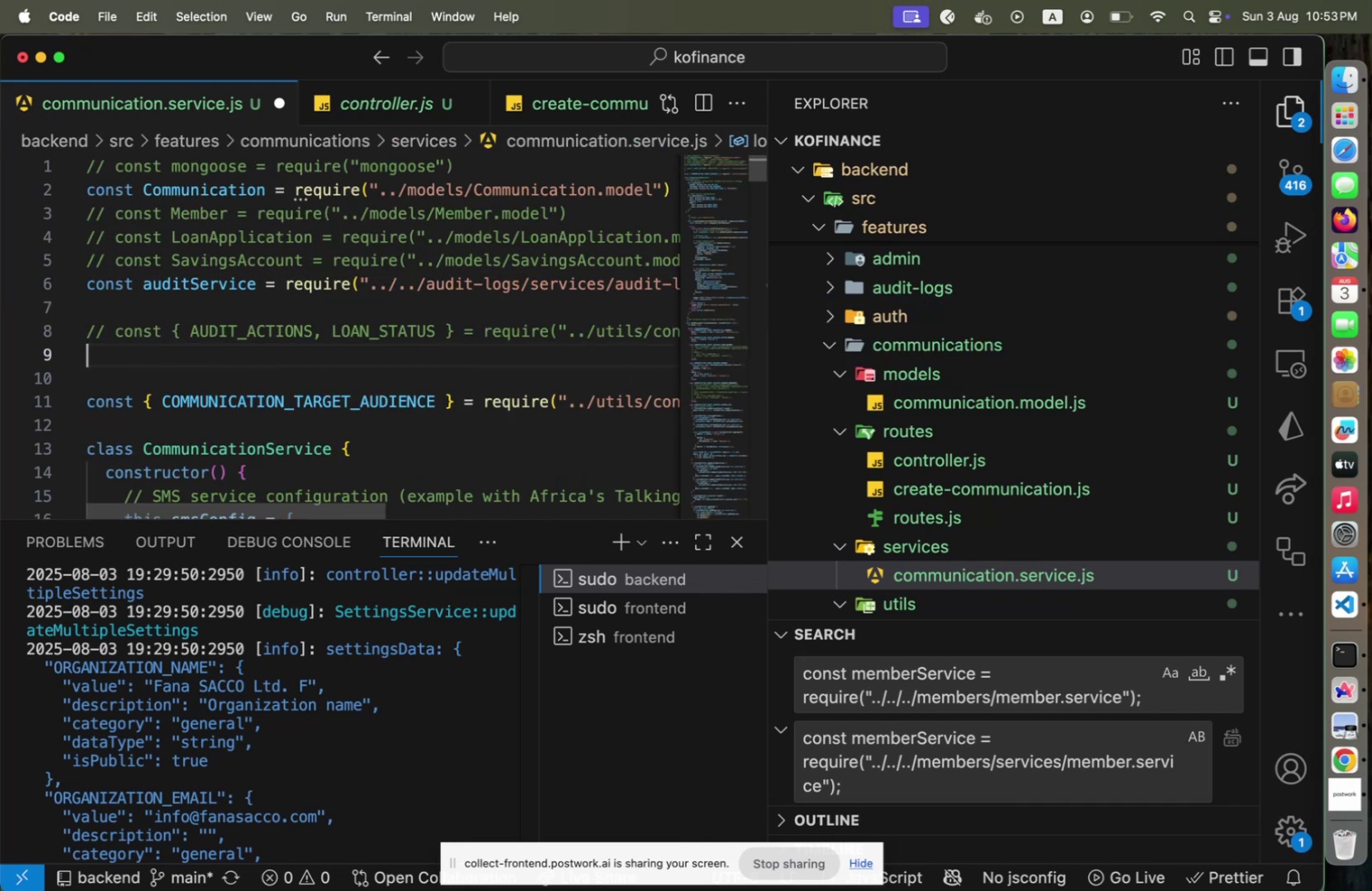 
key(Backspace)
 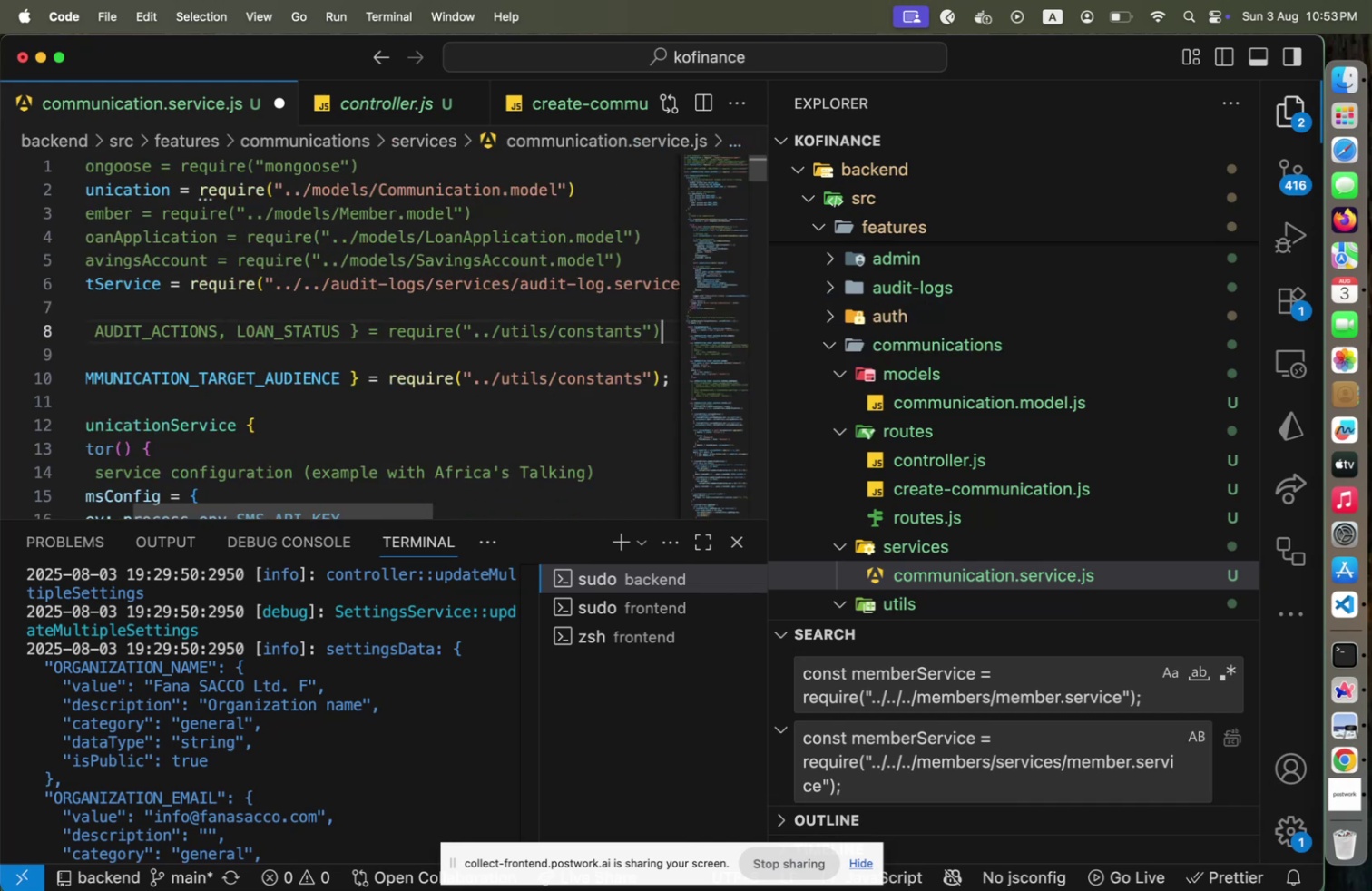 
key(ArrowUp)
 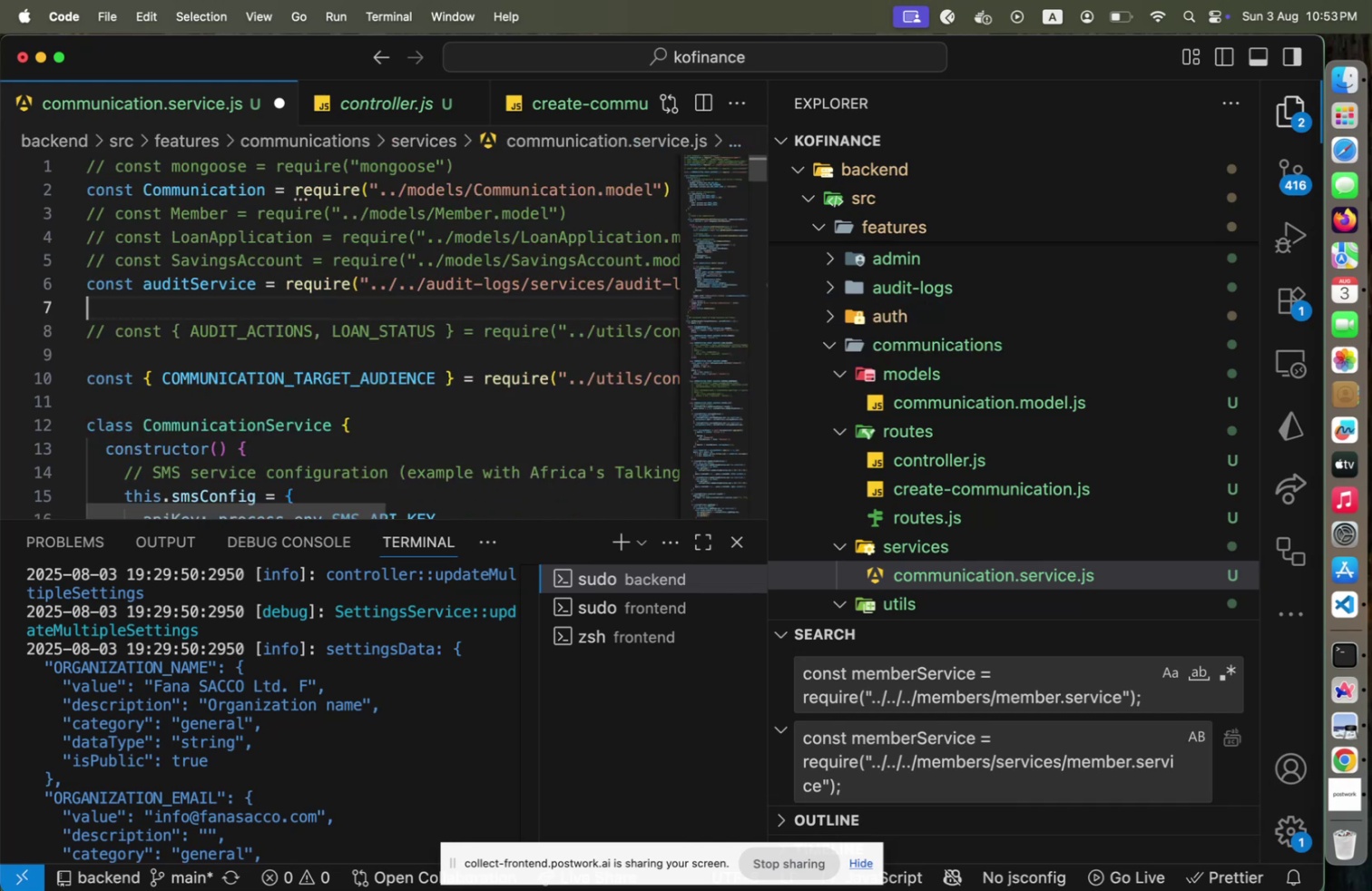 
key(Backspace)
 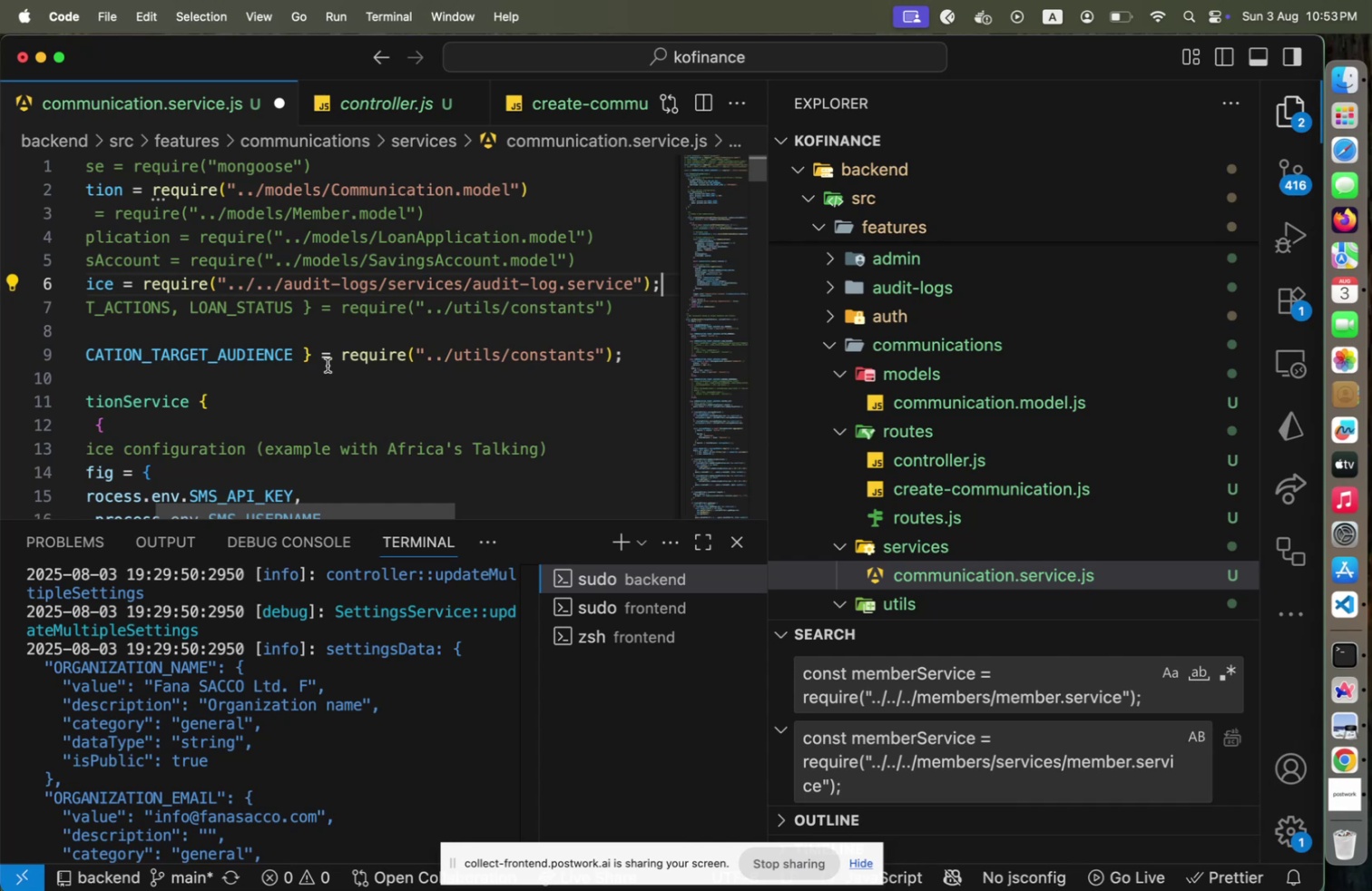 
left_click([335, 320])
 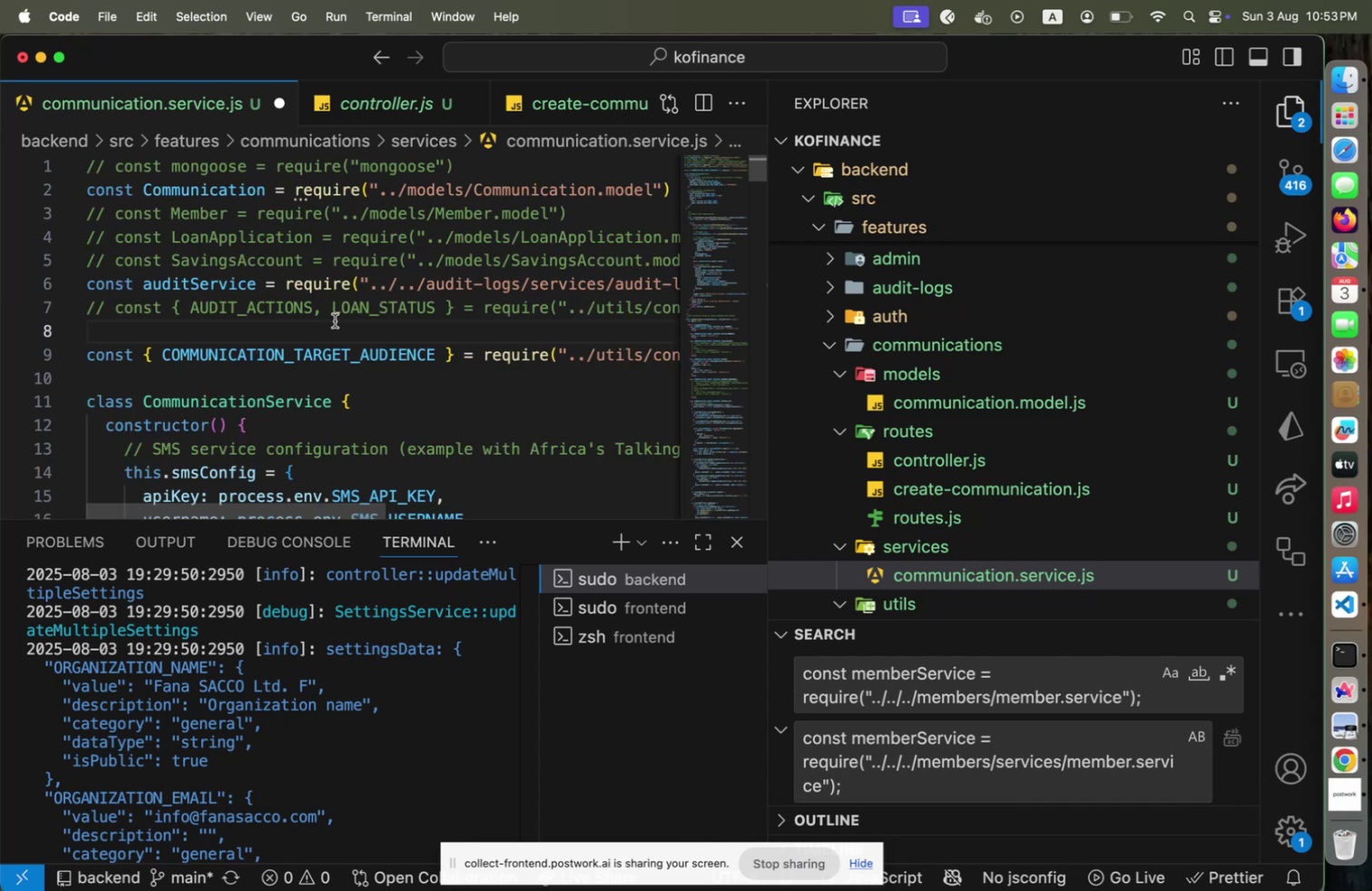 
scroll: coordinate [296, 308], scroll_direction: down, amount: 3.0
 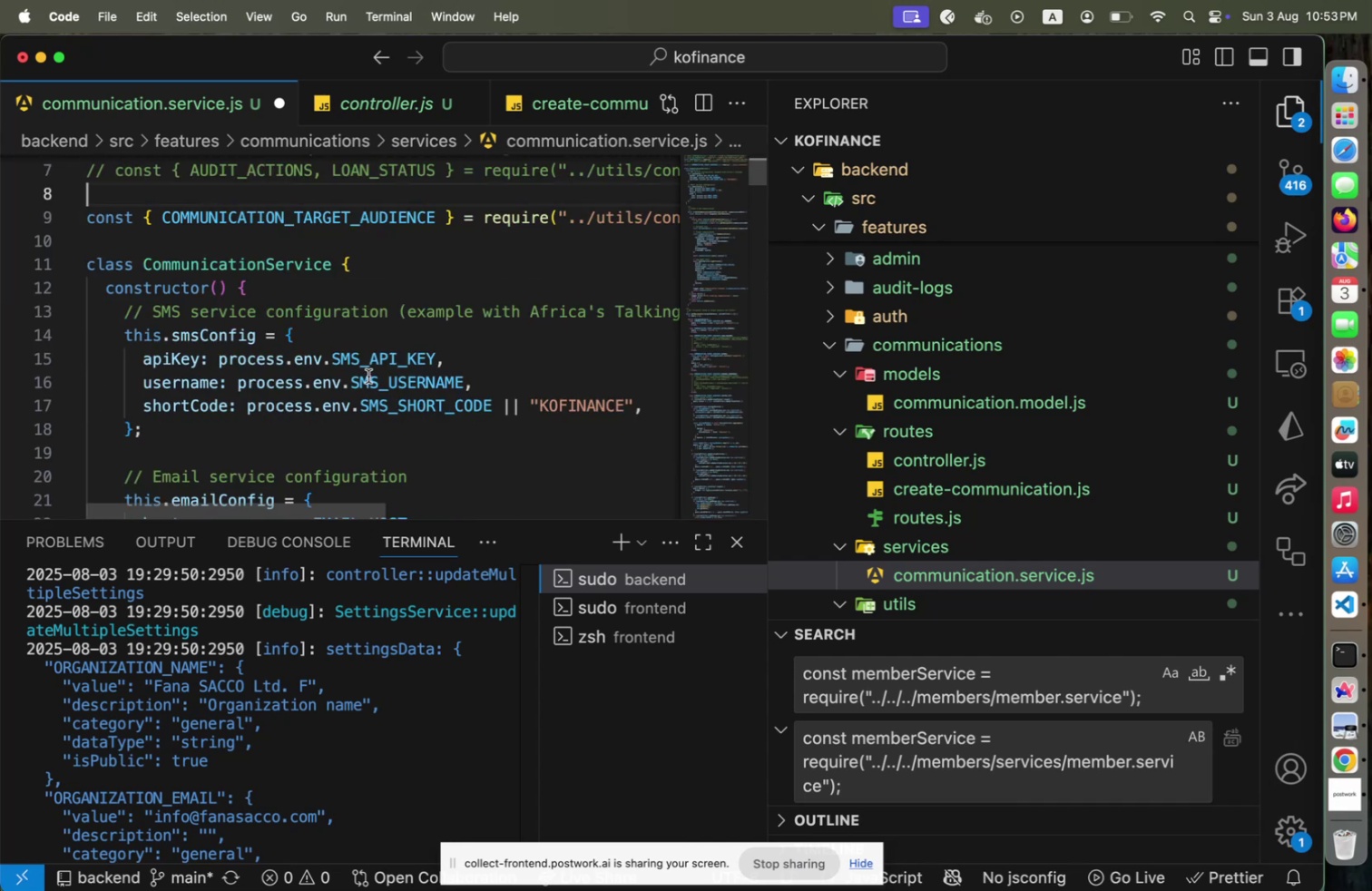 
left_click([368, 376])
 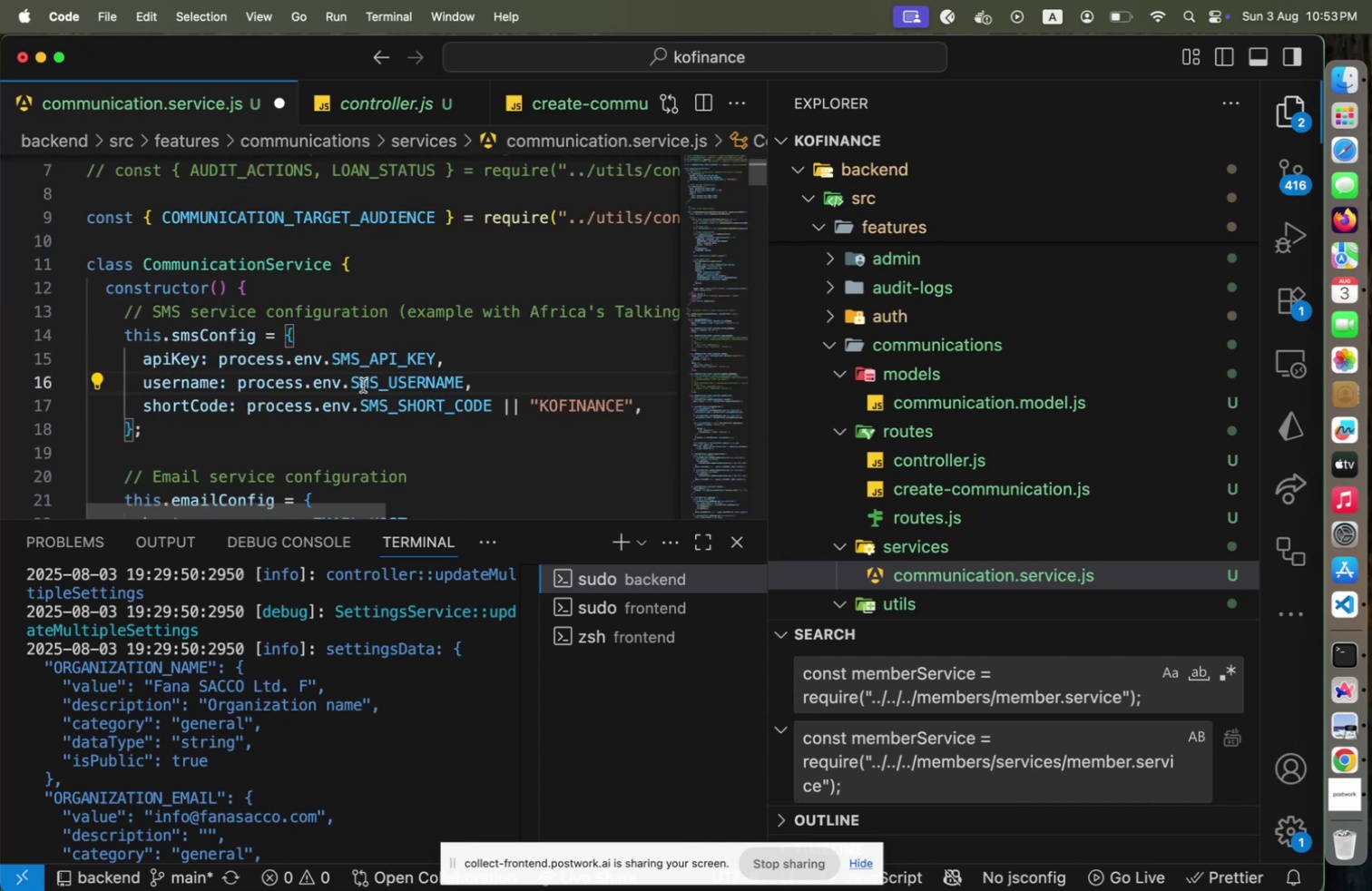 
scroll: coordinate [363, 386], scroll_direction: down, amount: 4.0
 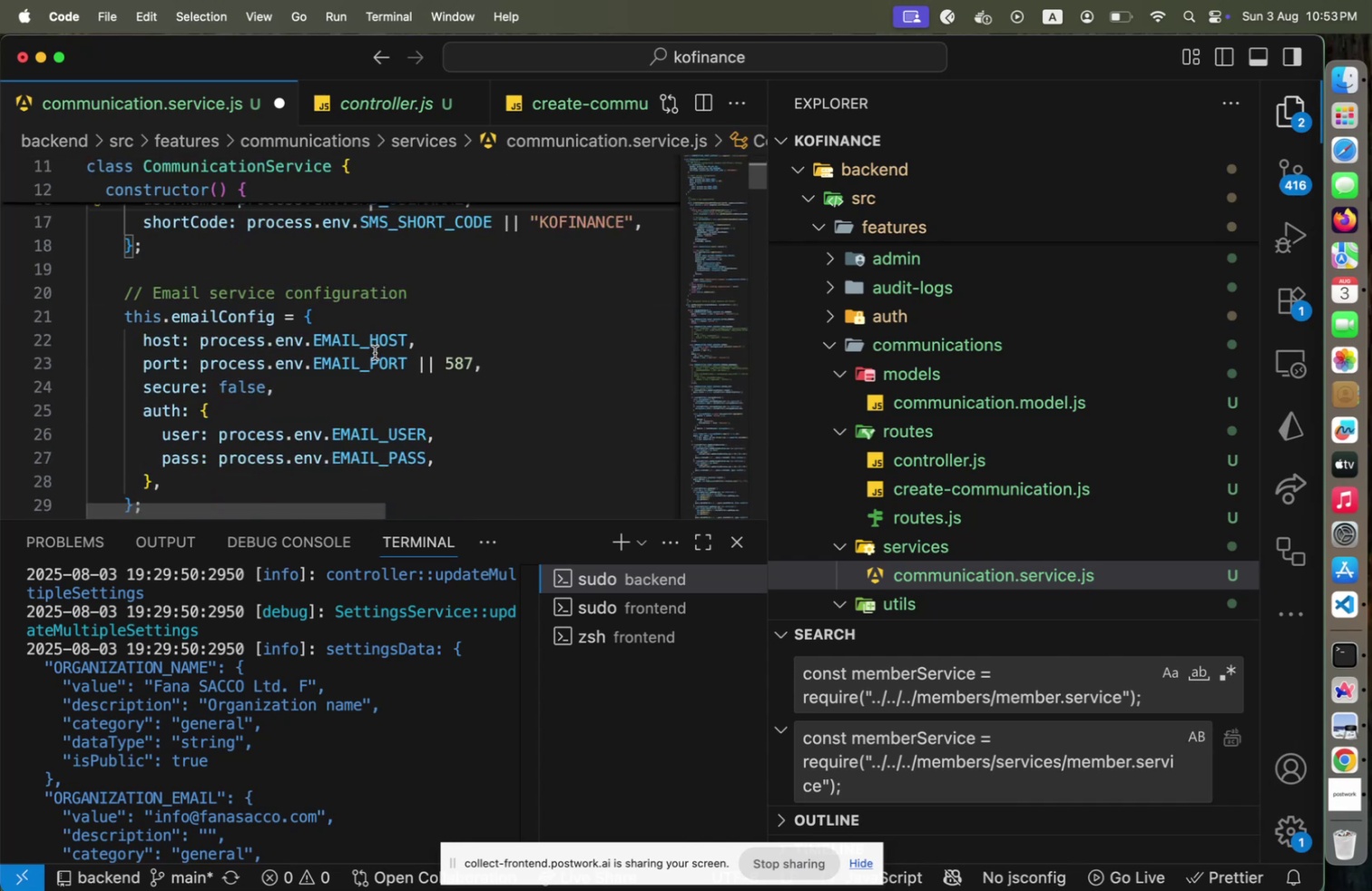 
left_click([375, 352])
 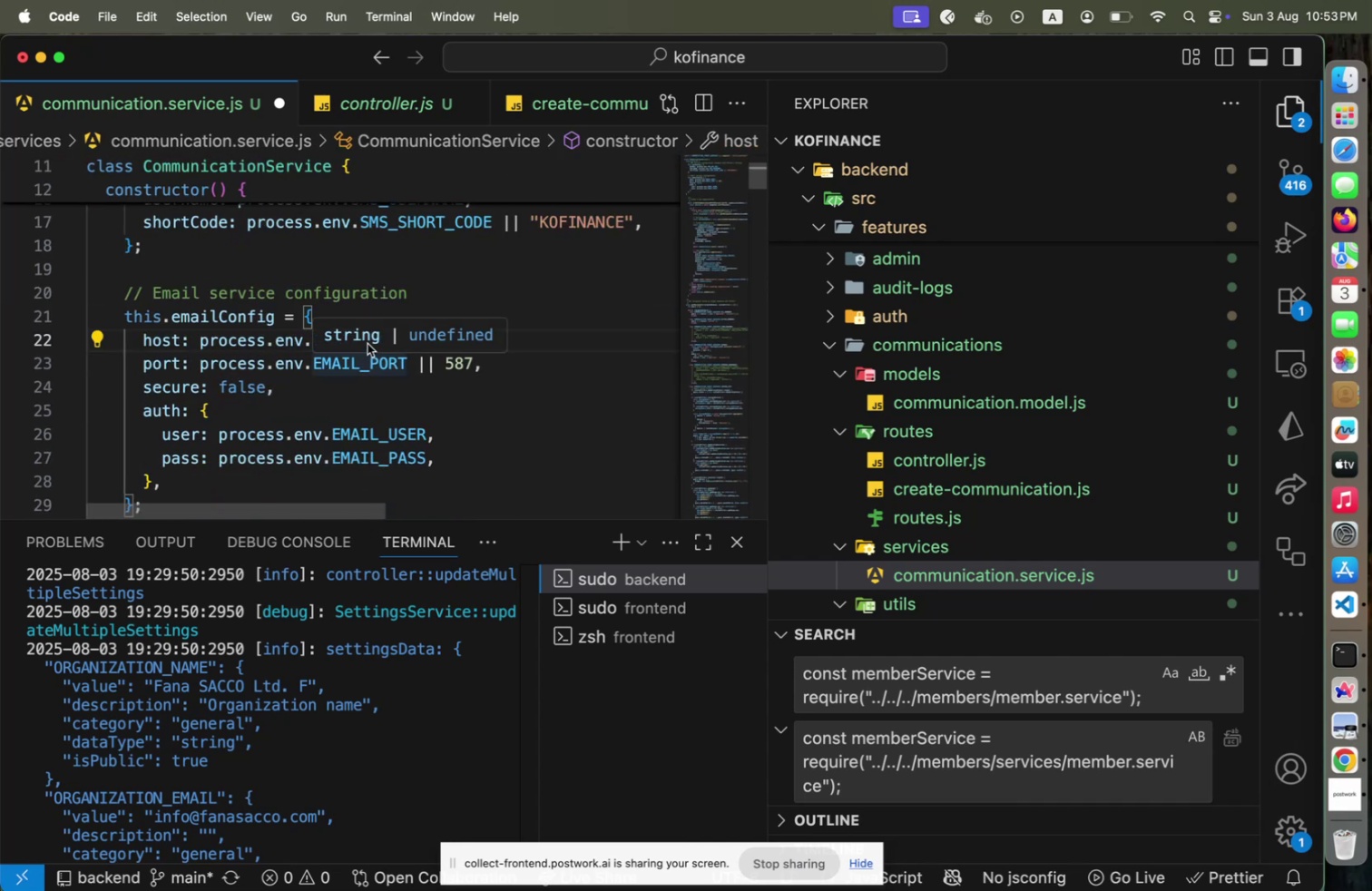 
scroll: coordinate [374, 401], scroll_direction: down, amount: 3.0
 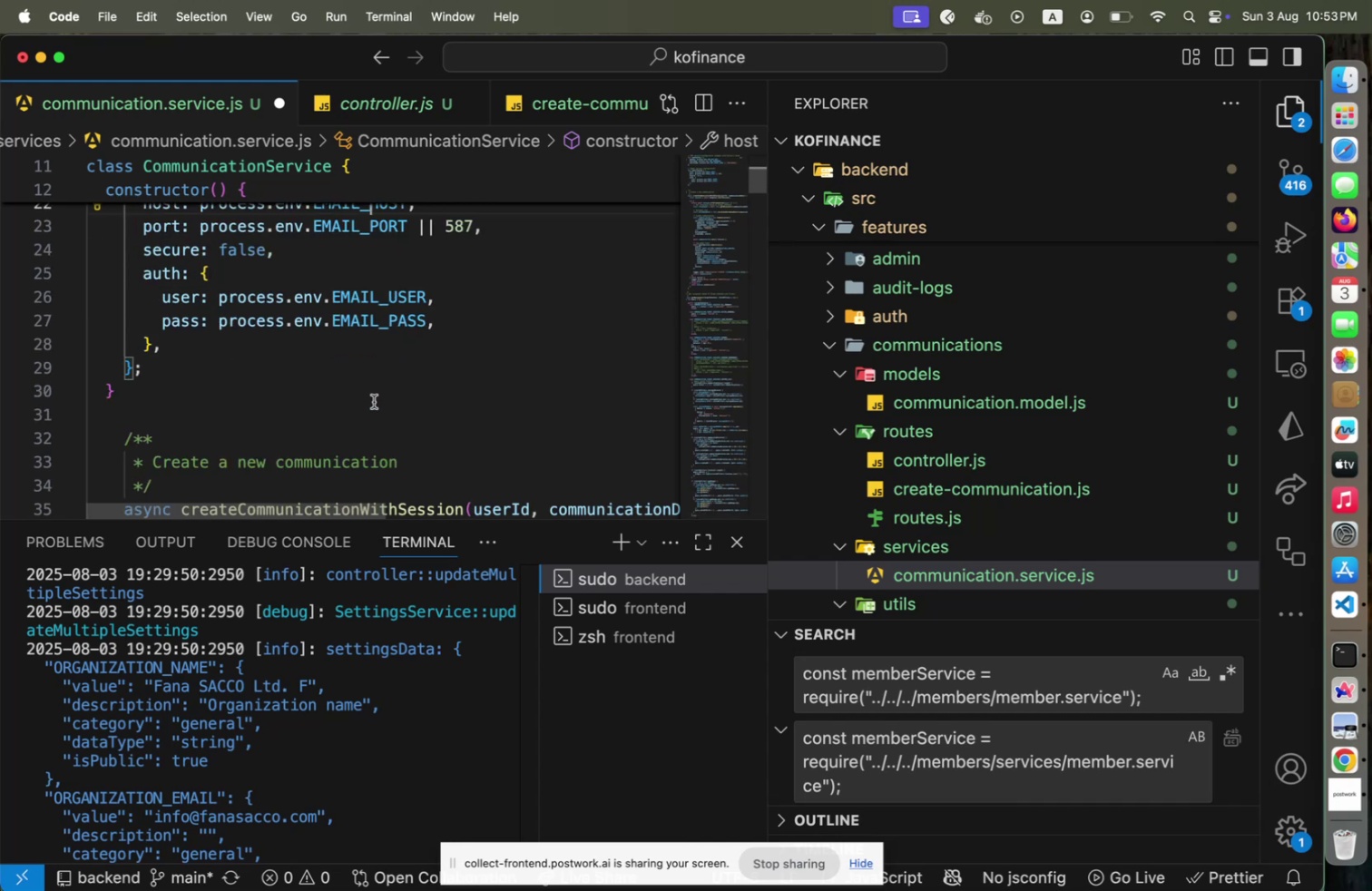 
scroll: coordinate [374, 401], scroll_direction: up, amount: 2.0
 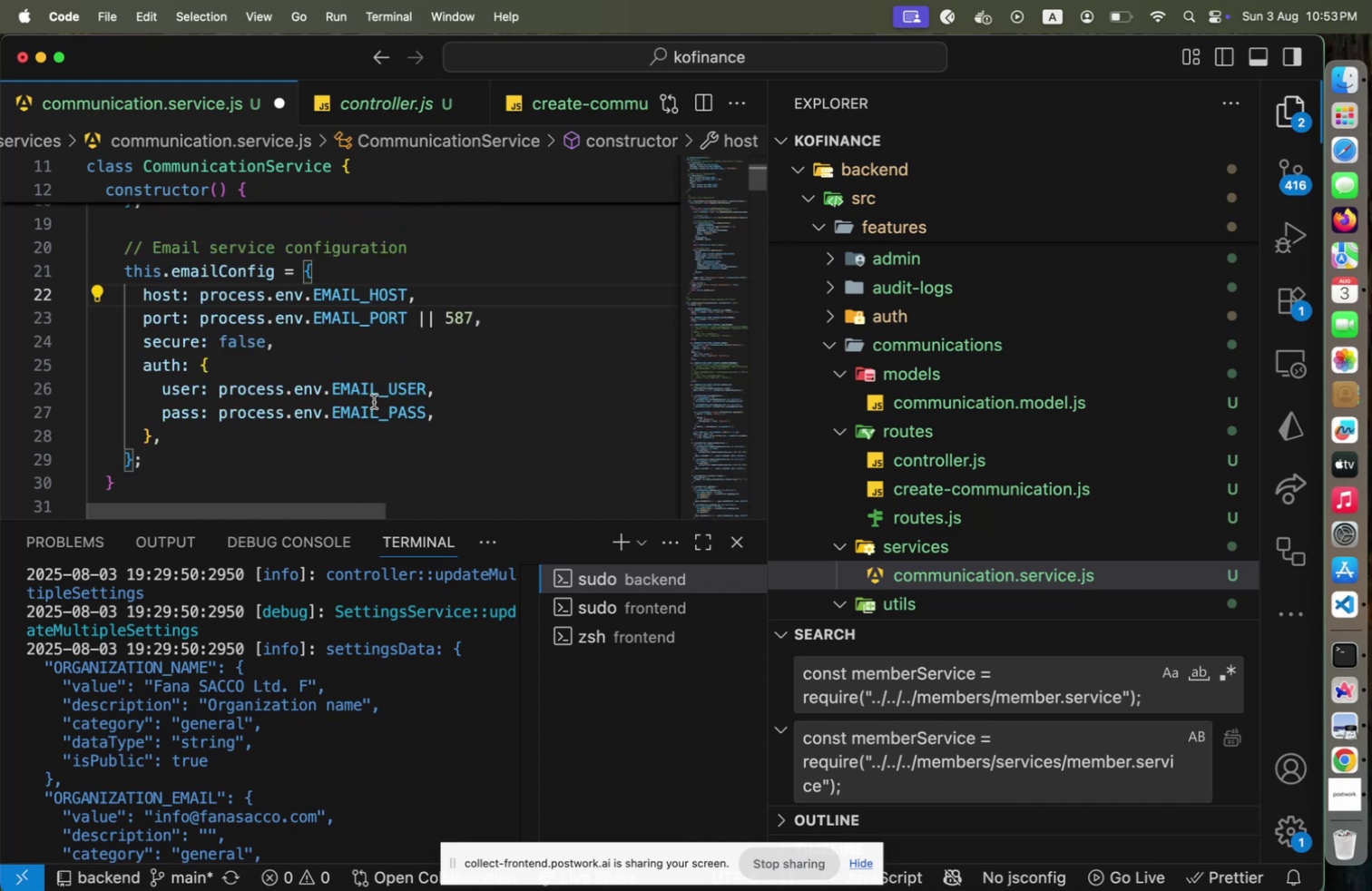 
scroll: coordinate [374, 401], scroll_direction: down, amount: 4.0
 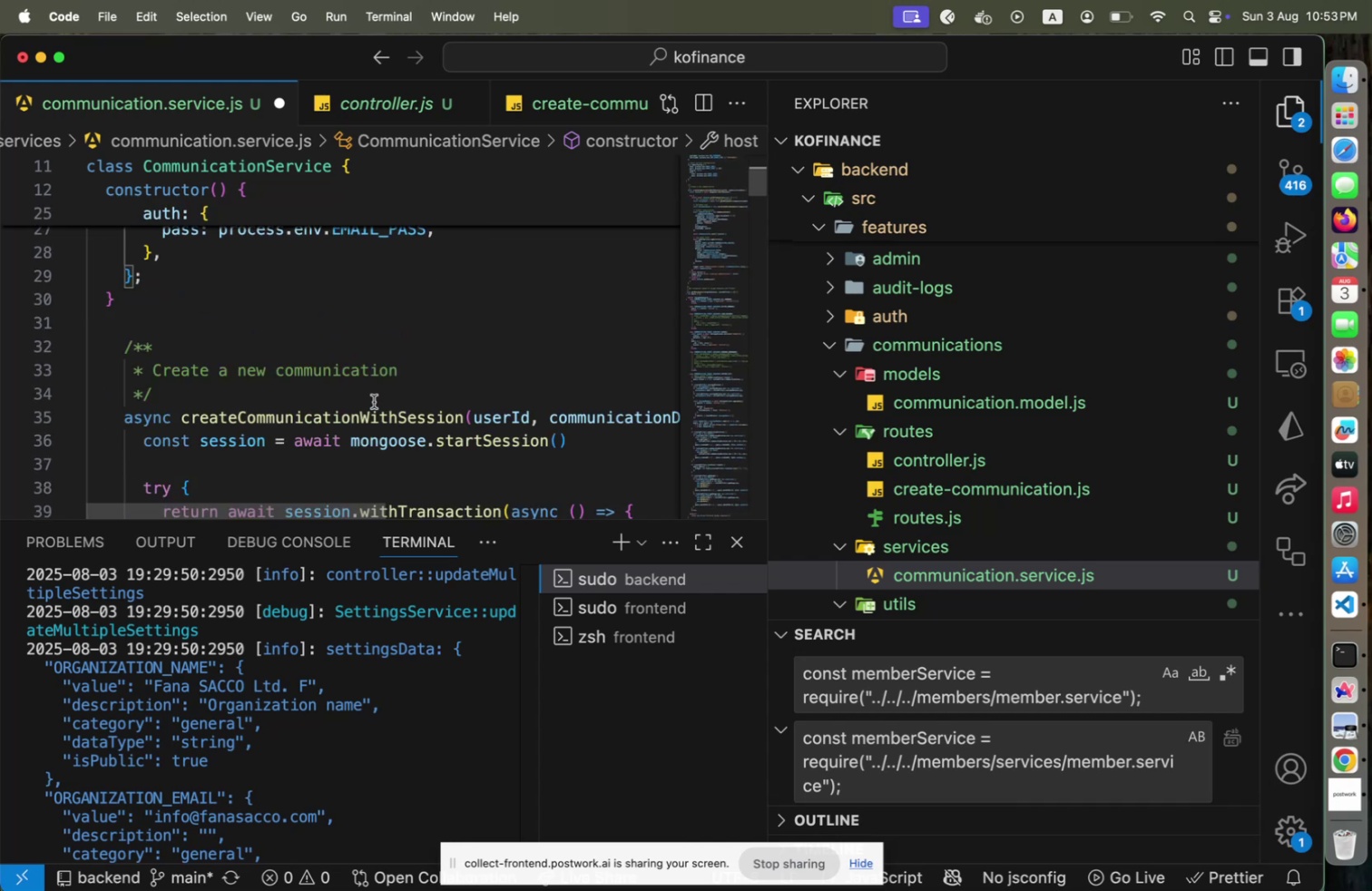 
scroll: coordinate [374, 401], scroll_direction: up, amount: 9.0
 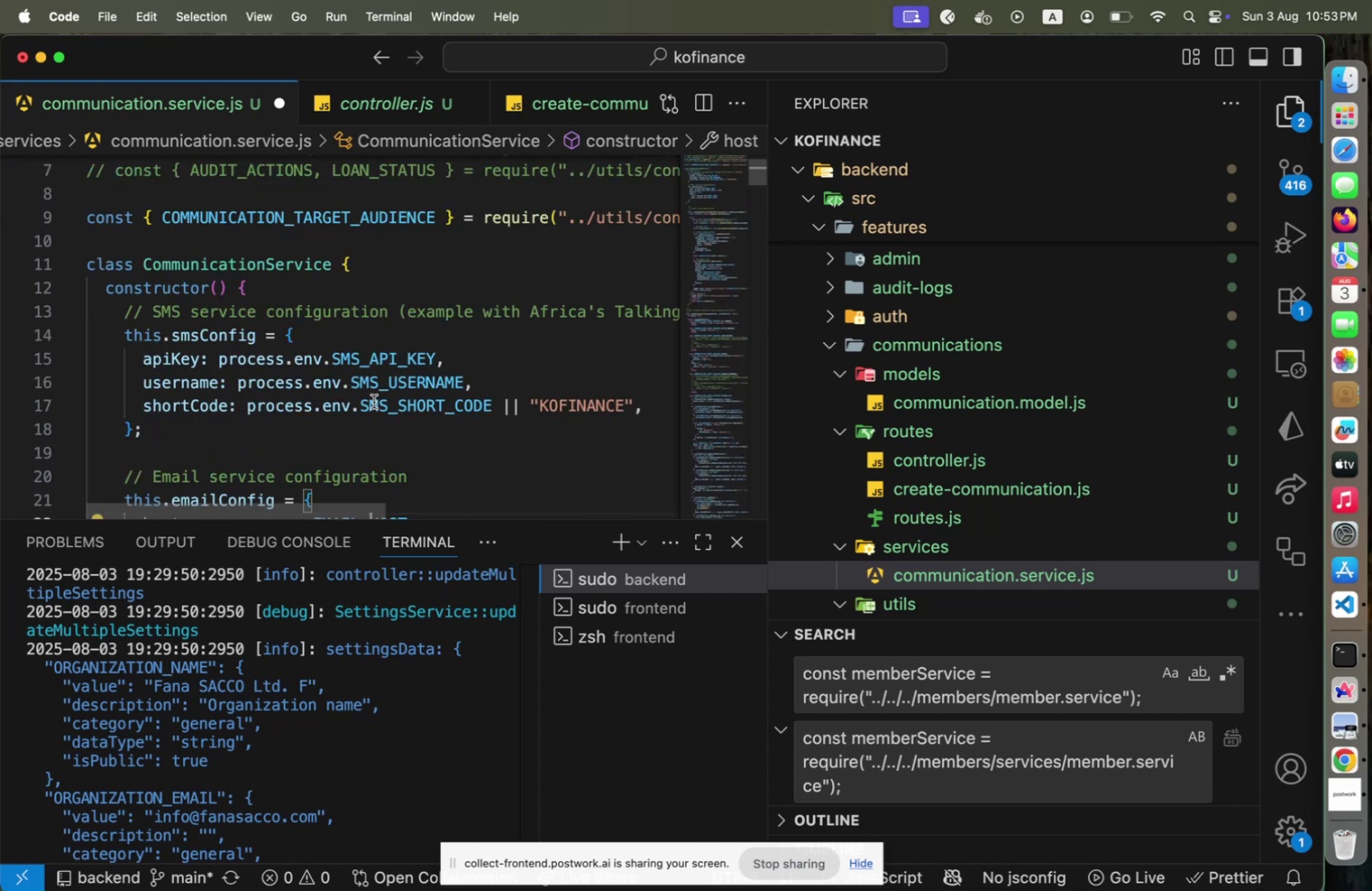 
scroll: coordinate [374, 401], scroll_direction: down, amount: 11.0
 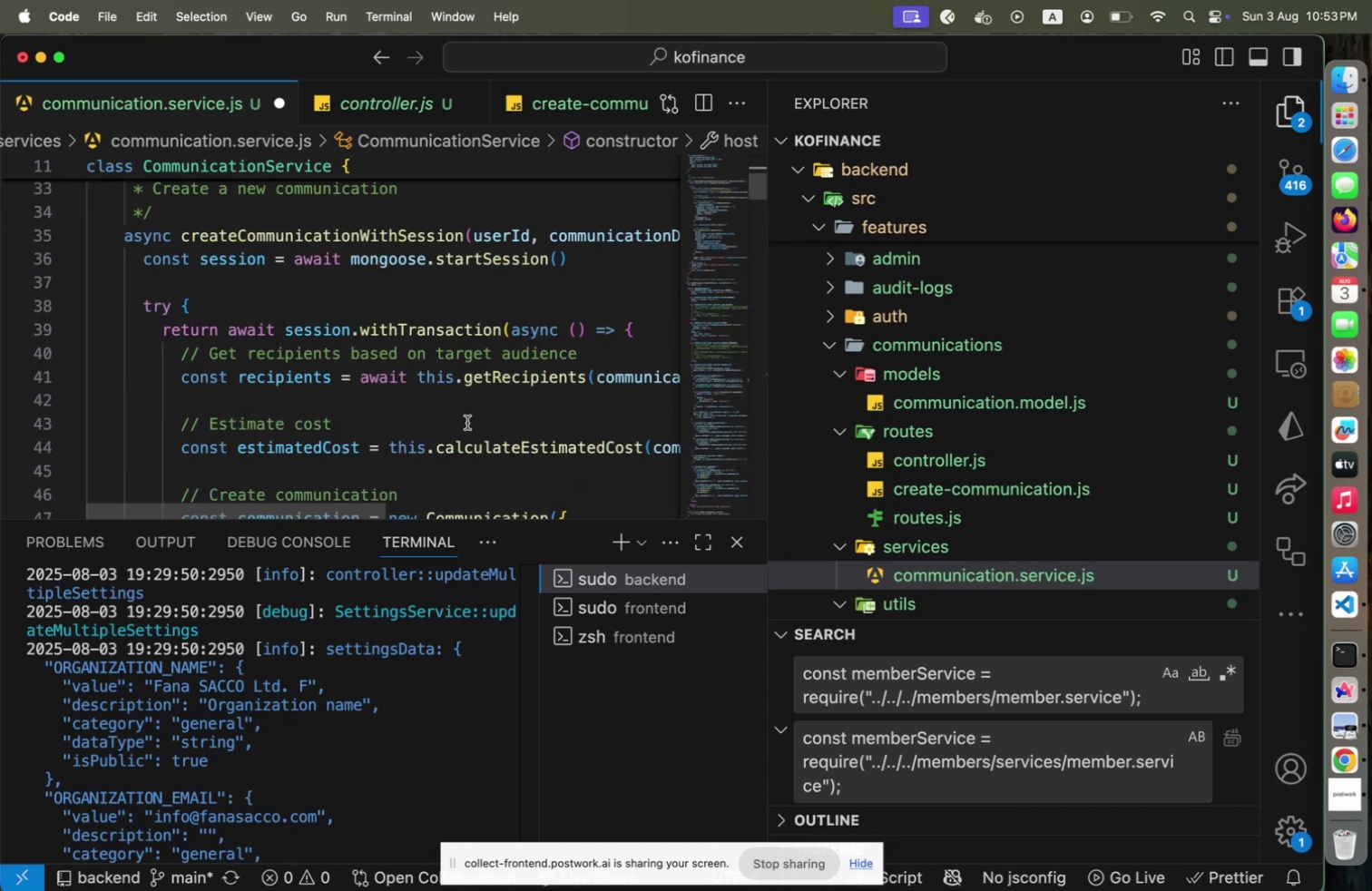 
scroll: coordinate [396, 324], scroll_direction: up, amount: 2.0
 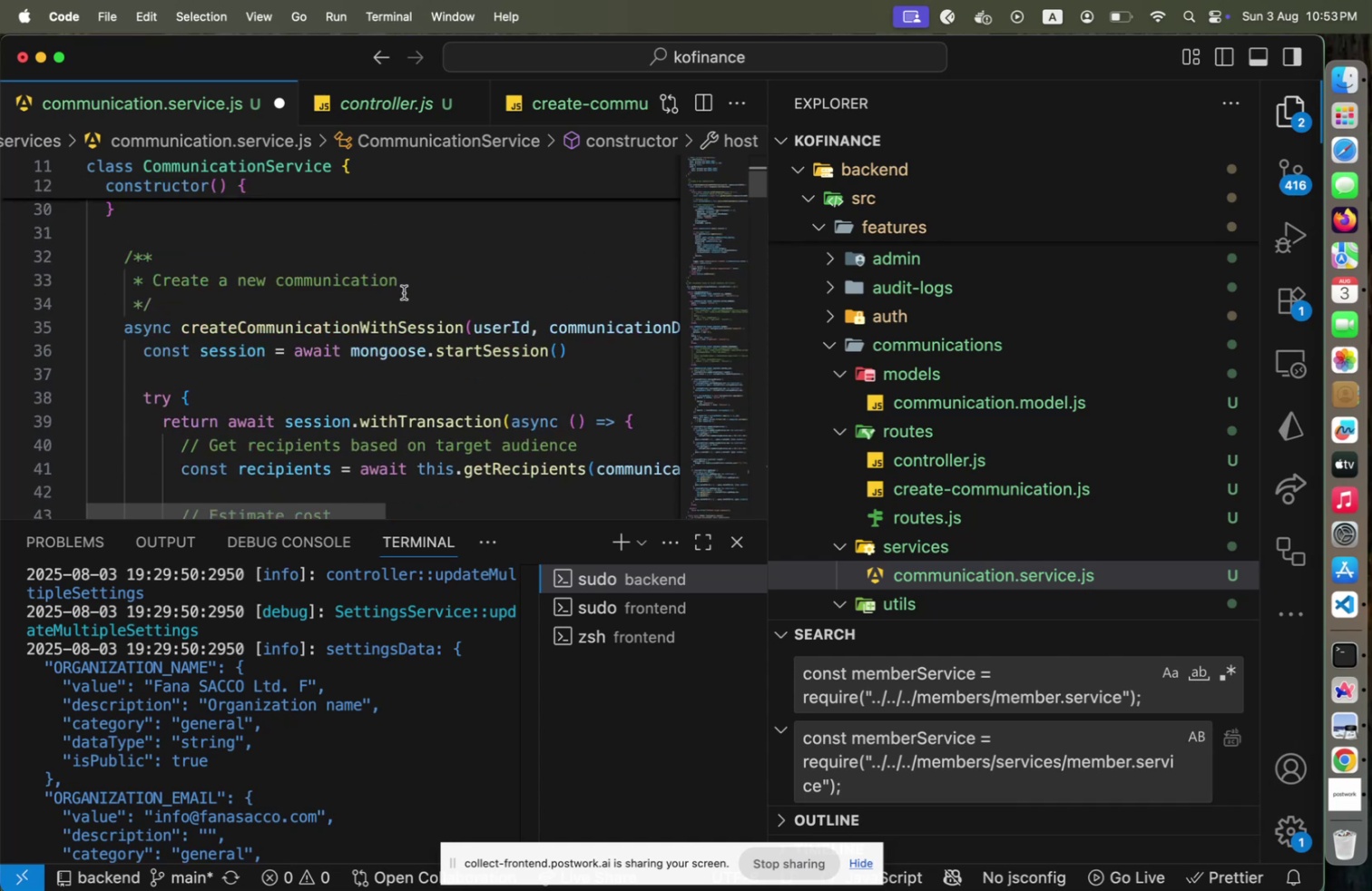 
left_click([404, 292])
 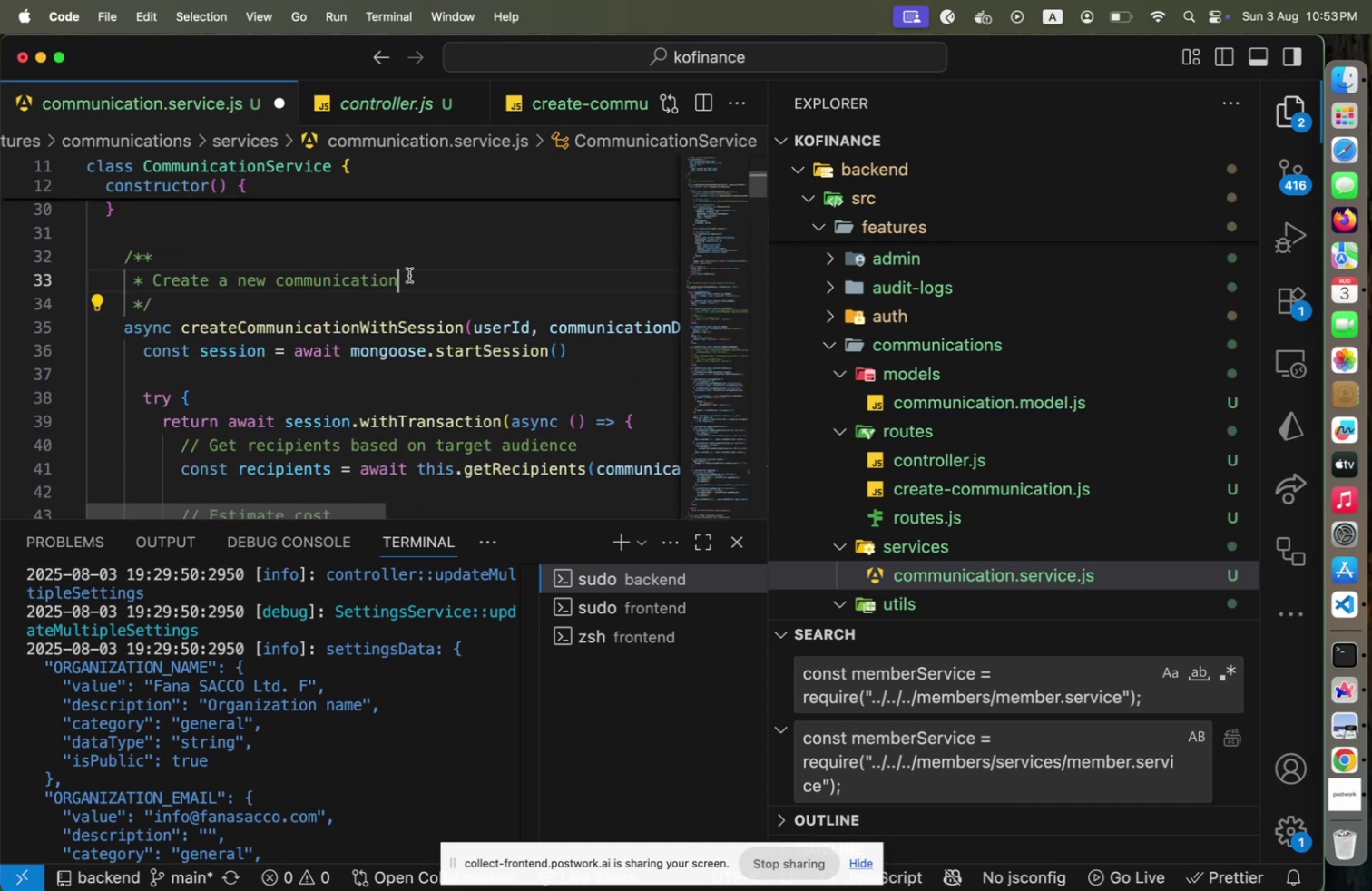 
type( with a session )
 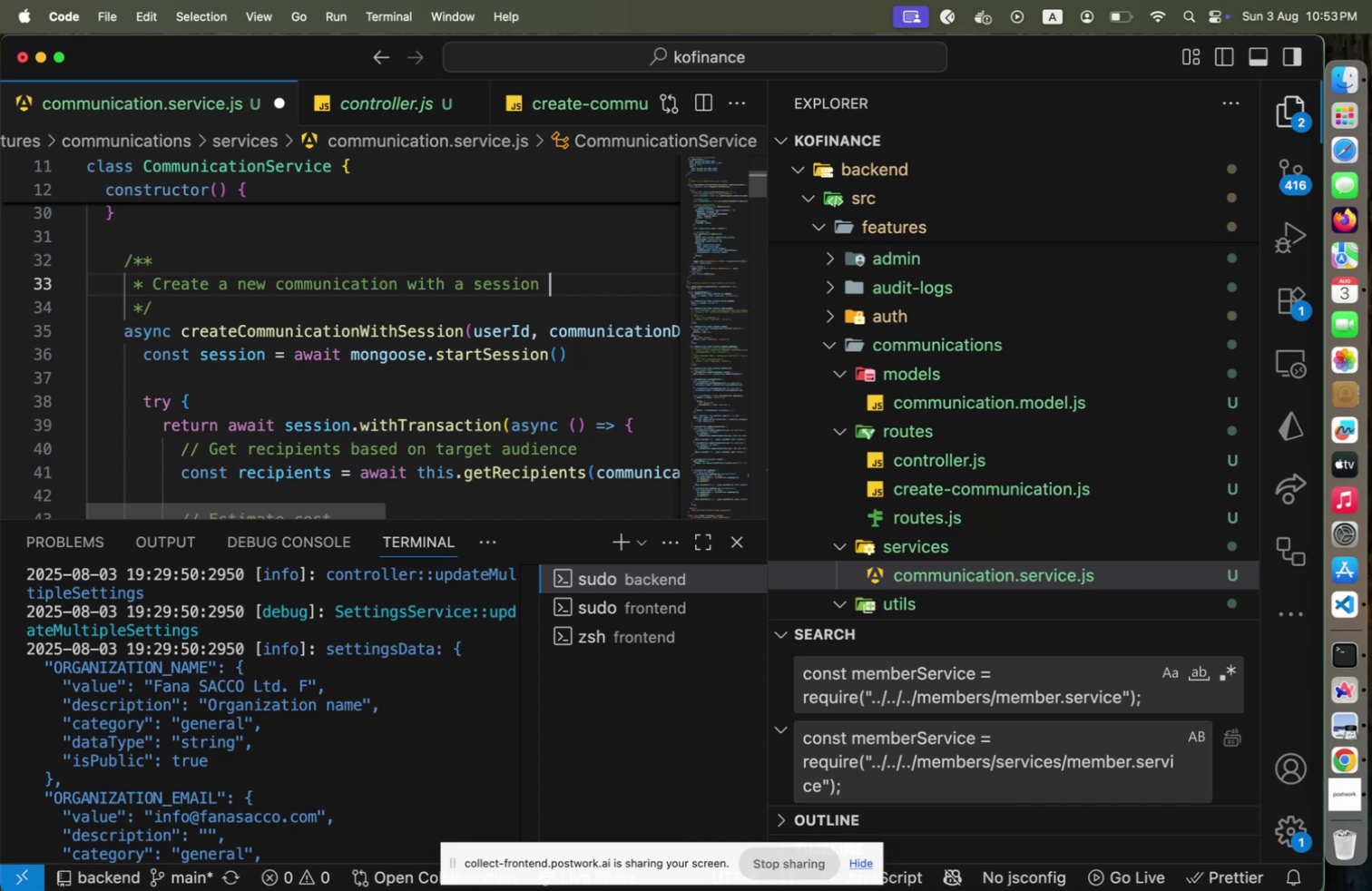 
hold_key(key=Backspace, duration=1.5)
 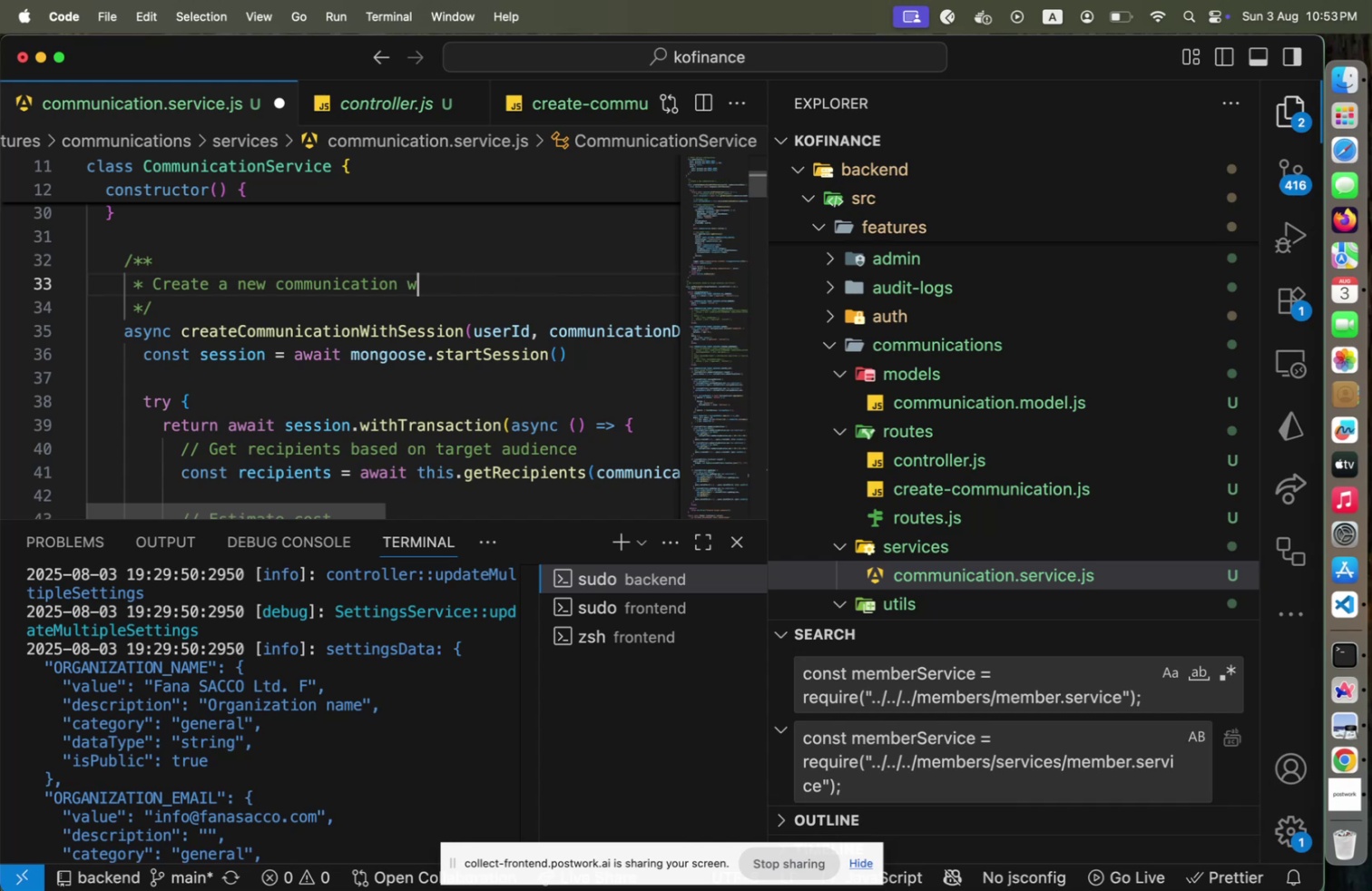 
key(Backspace)
type((using mongoose session)
 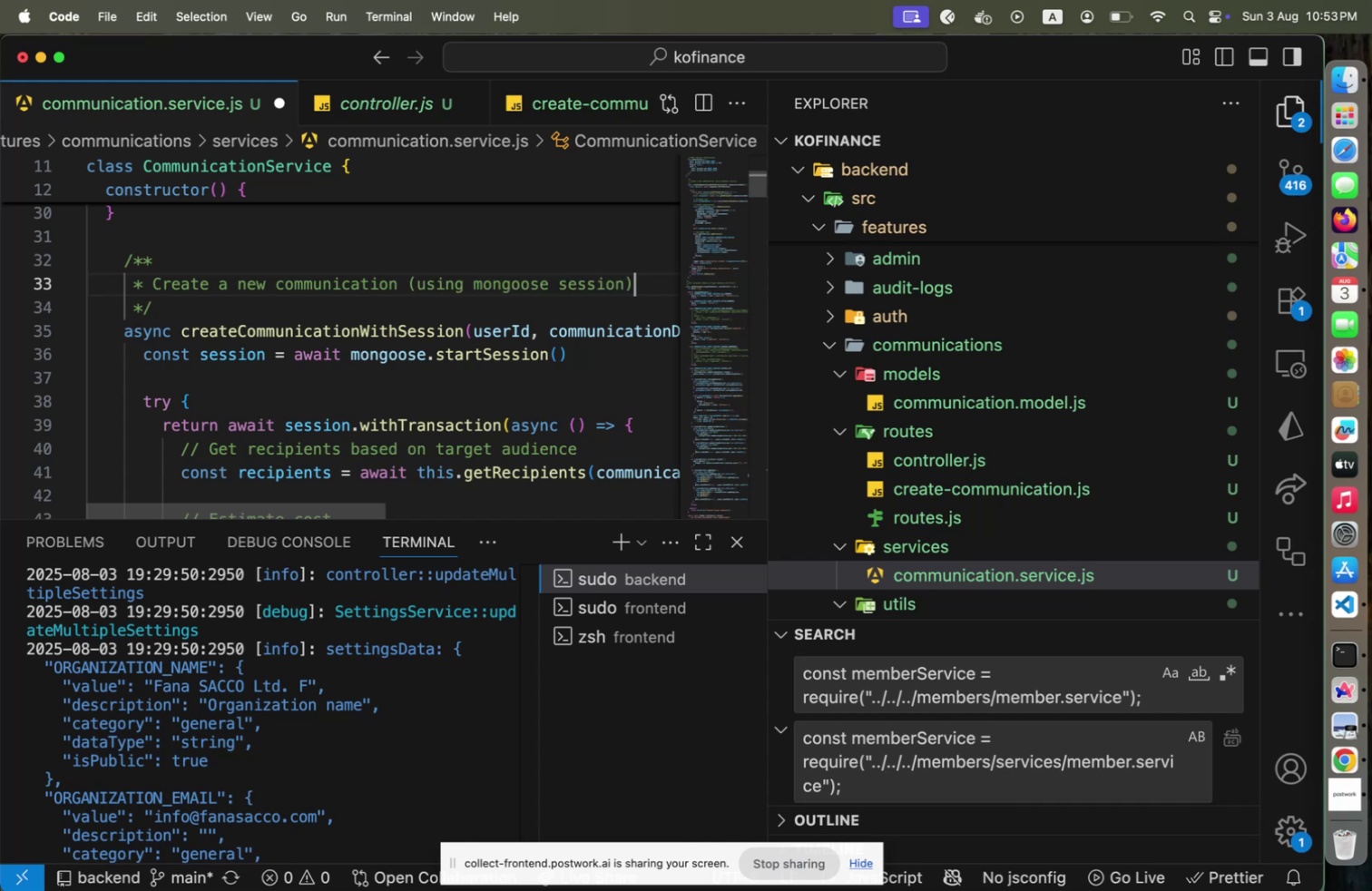 
 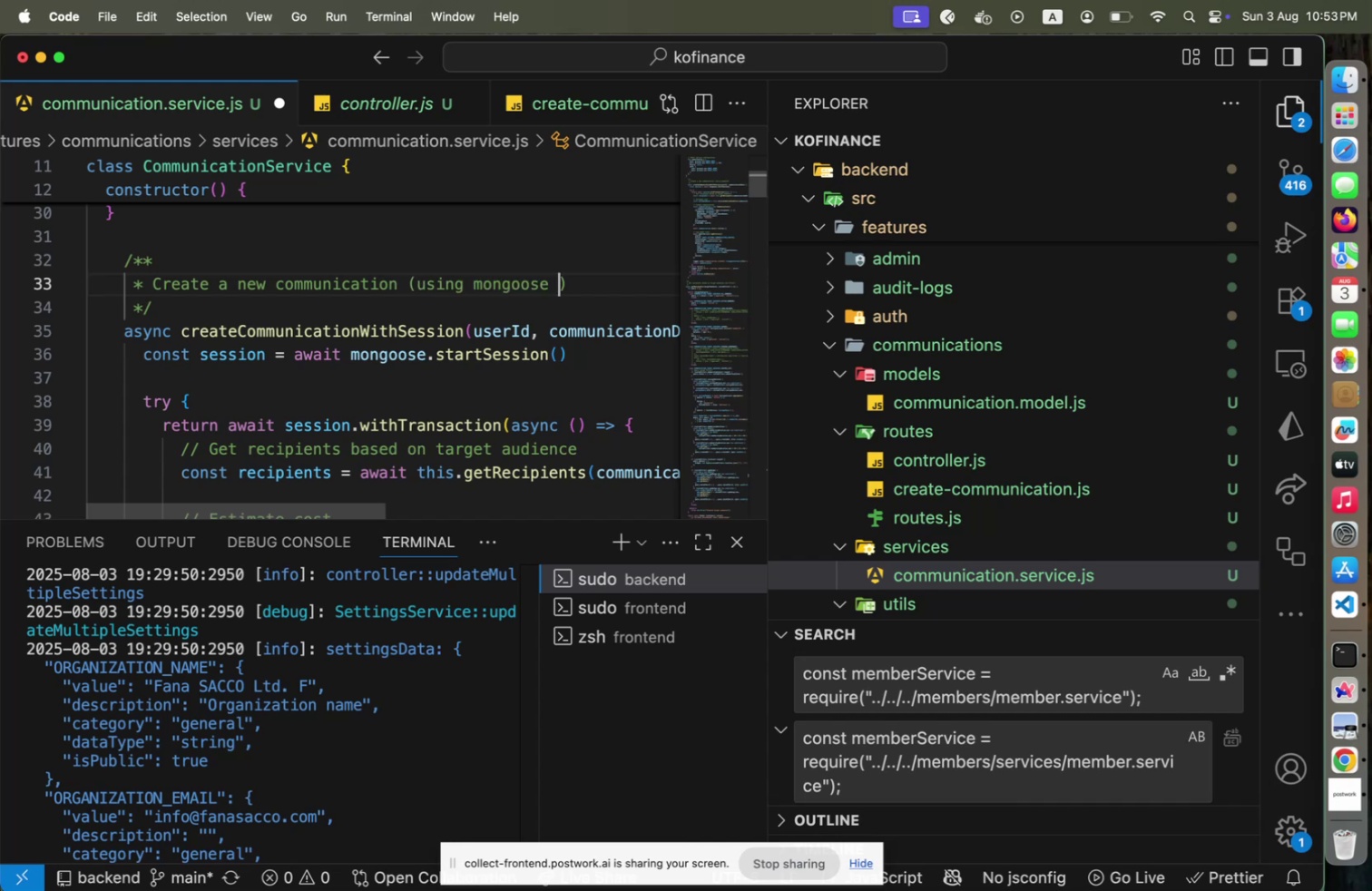 
key(ArrowRight)
 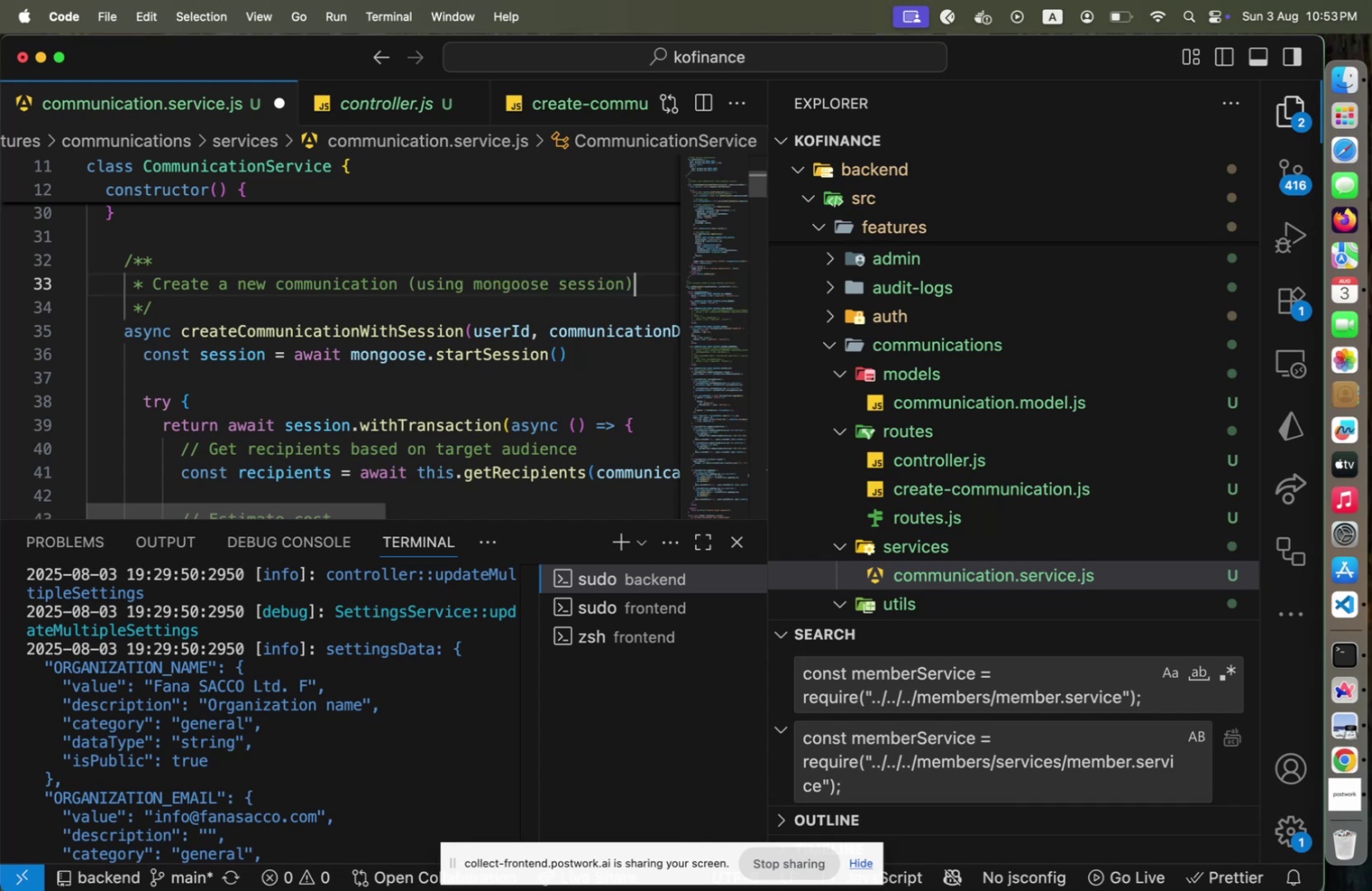 
key(Period)
 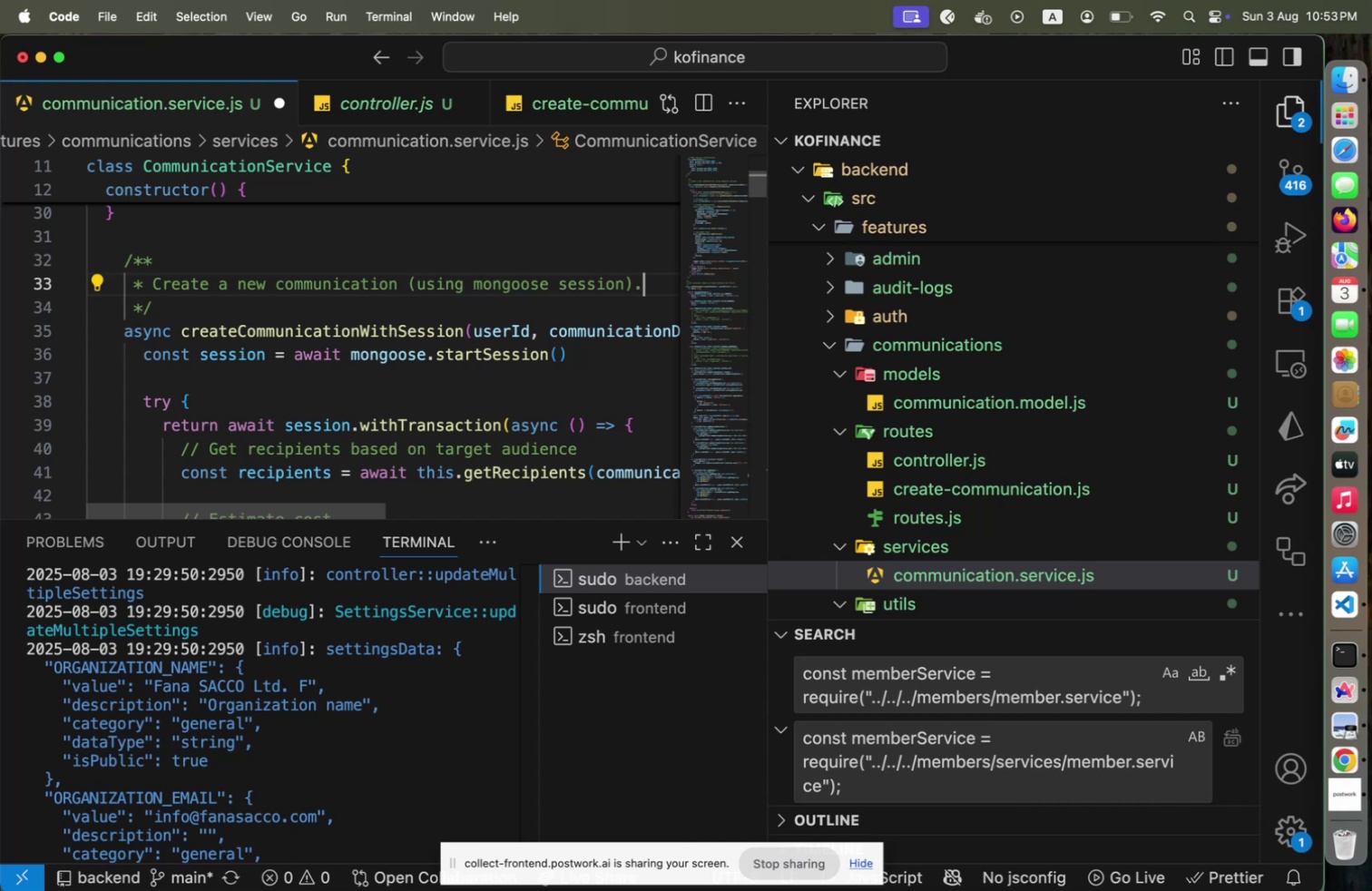 
key(ArrowDown)
 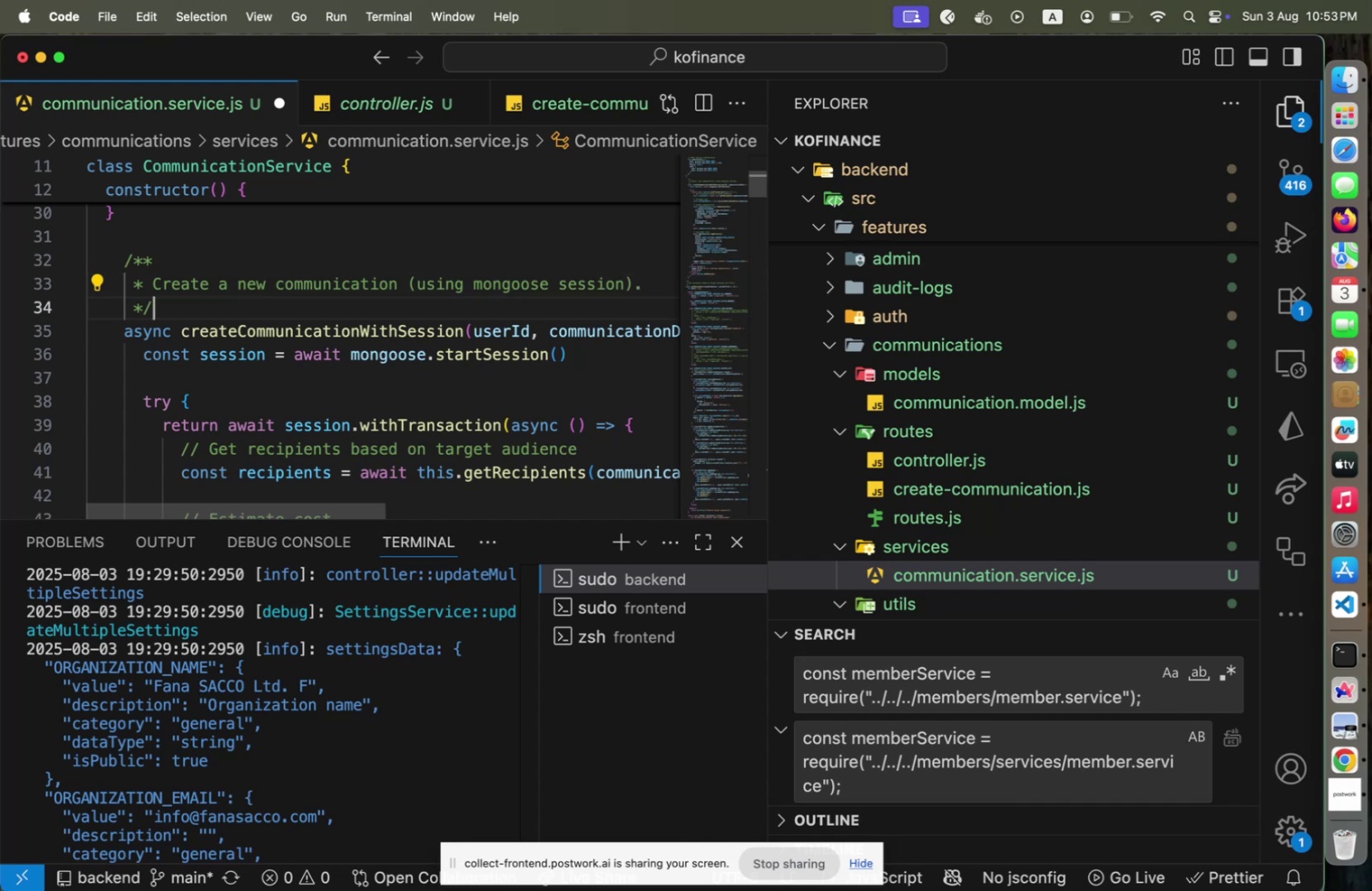 
key(ArrowUp)
 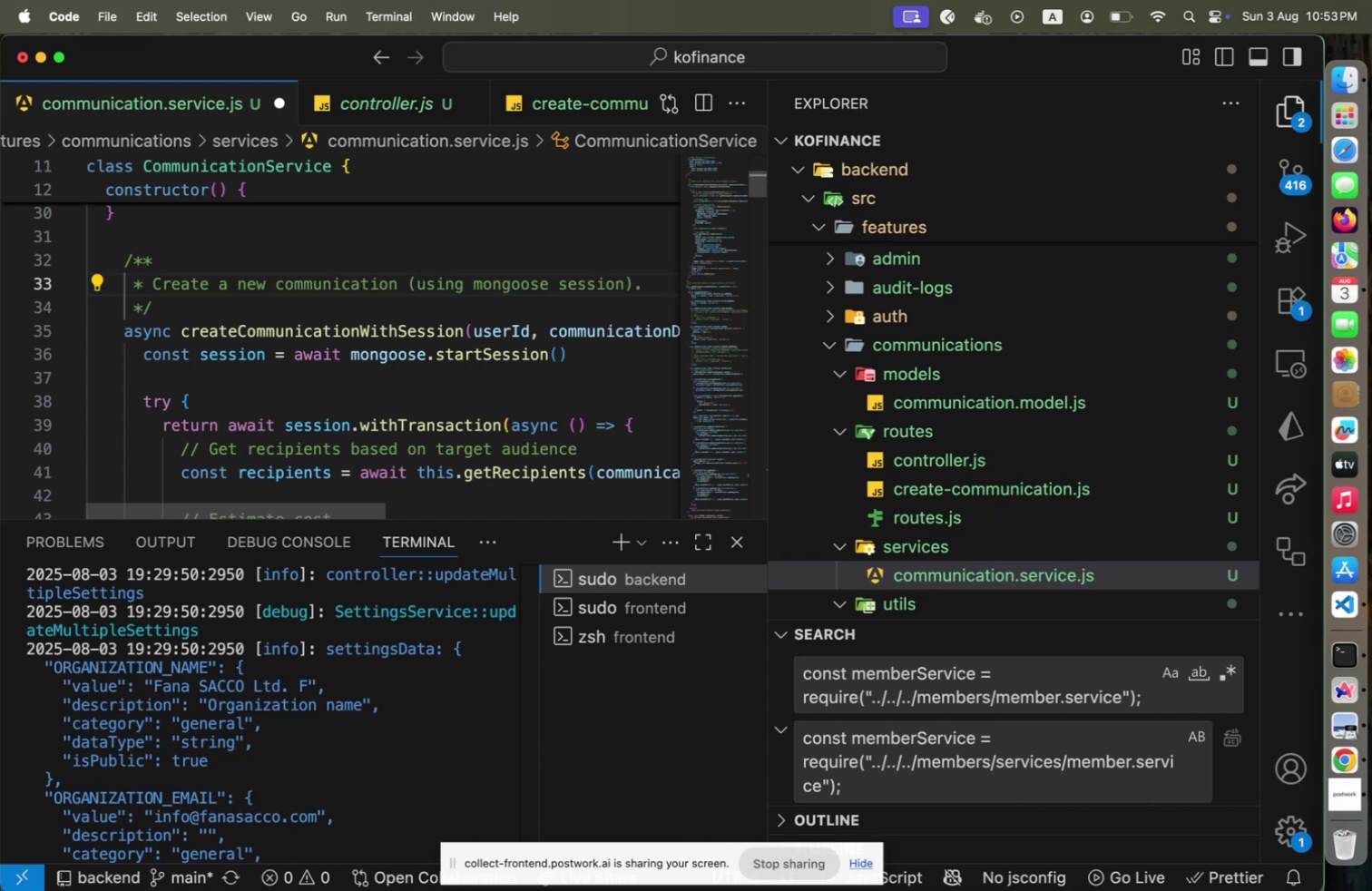 
key(Enter)
 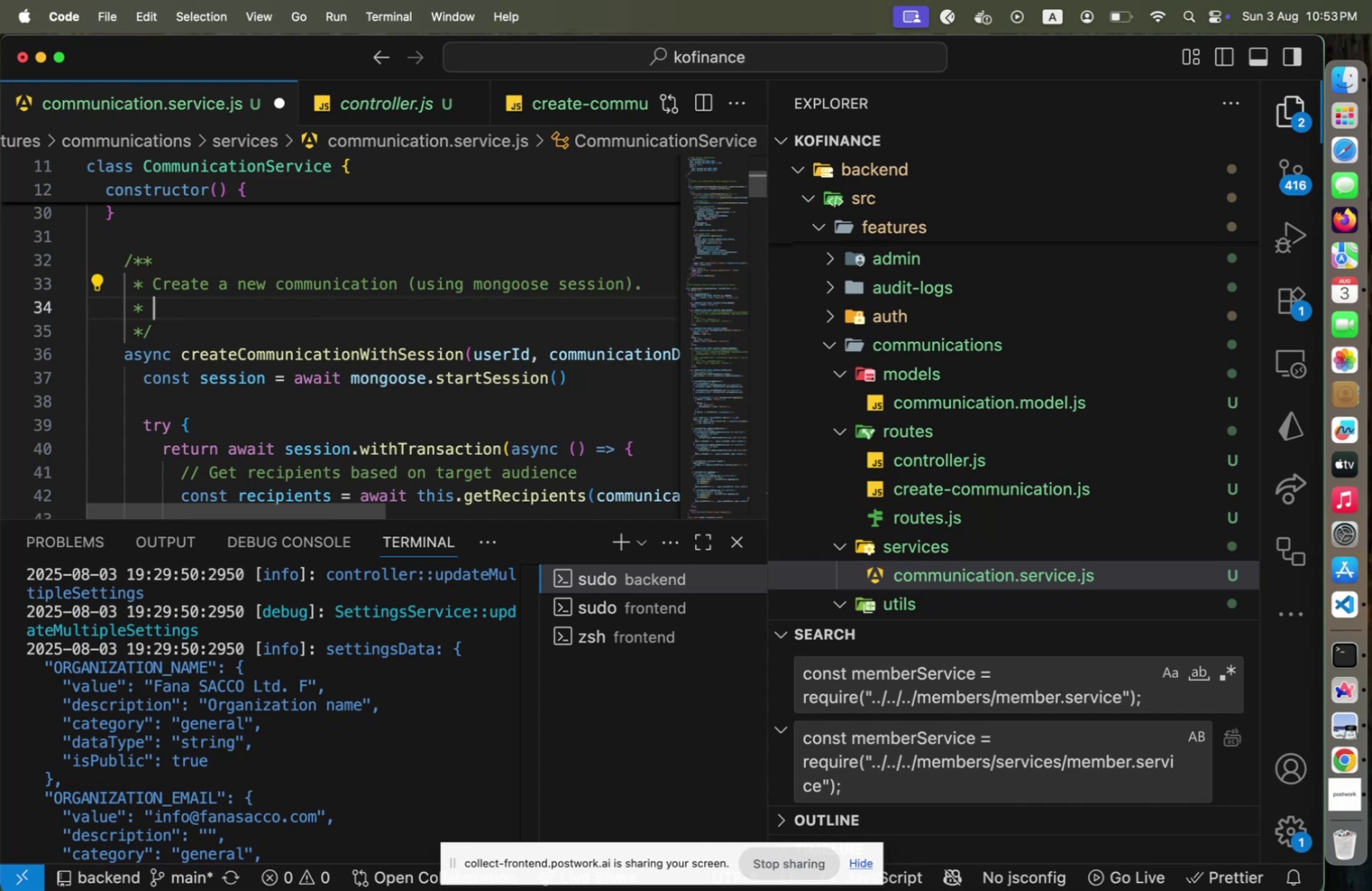 
type(@req)
key(Backspace)
key(Backspace)
key(Backspace)
type(a)
key(Backspace)
type(pa)
 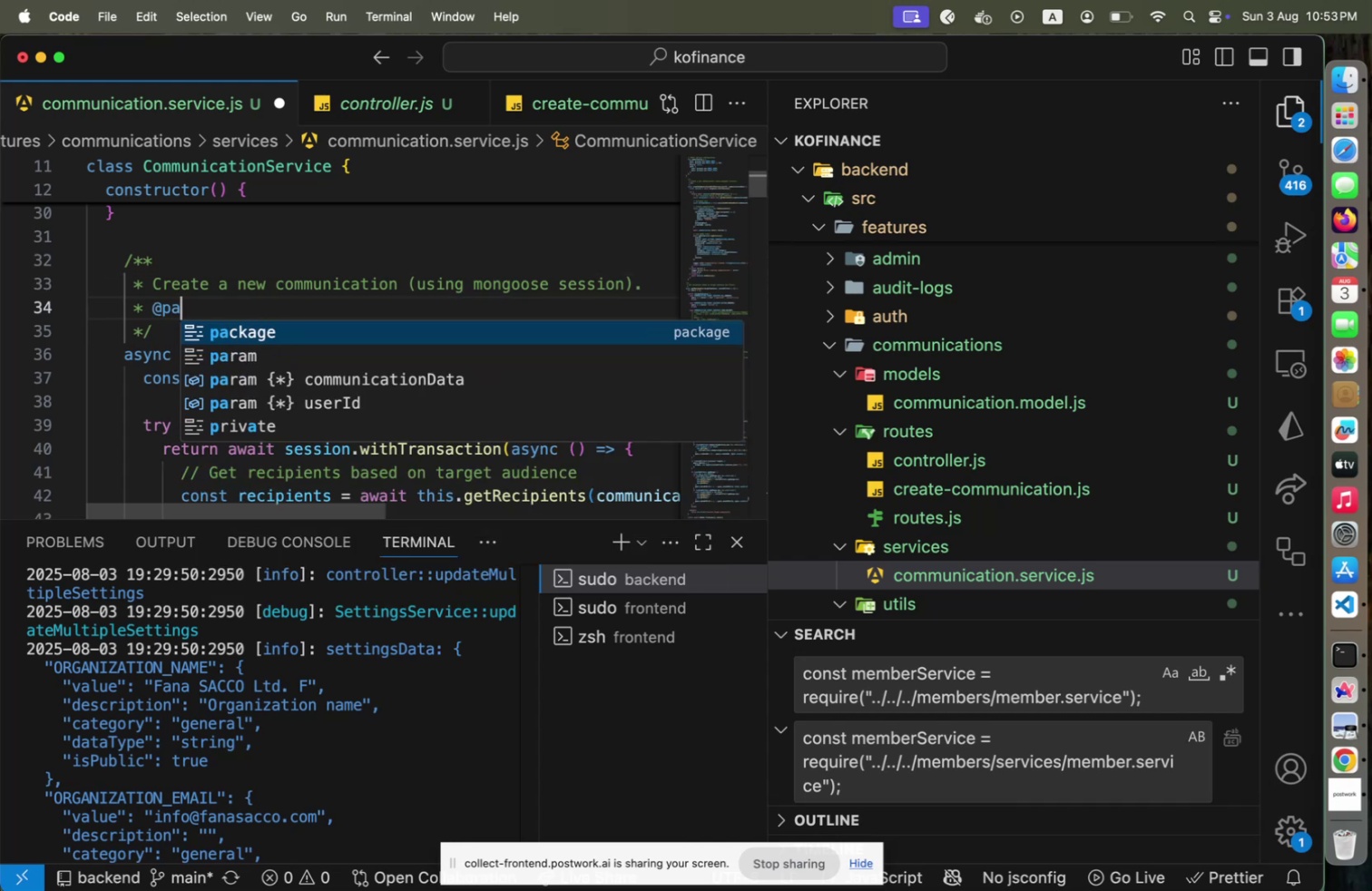 
key(Enter)
 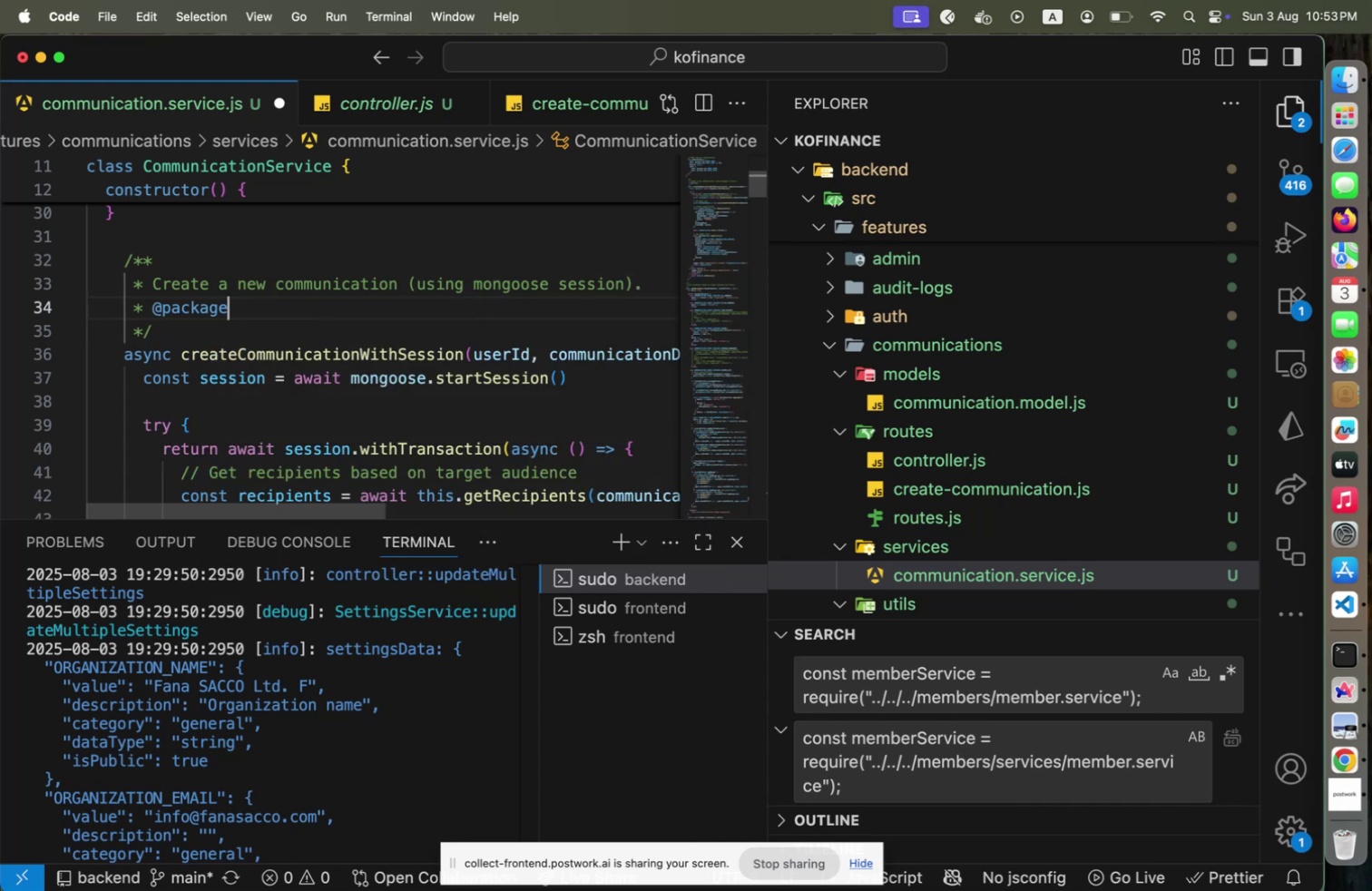 
key(Meta+CommandLeft)
 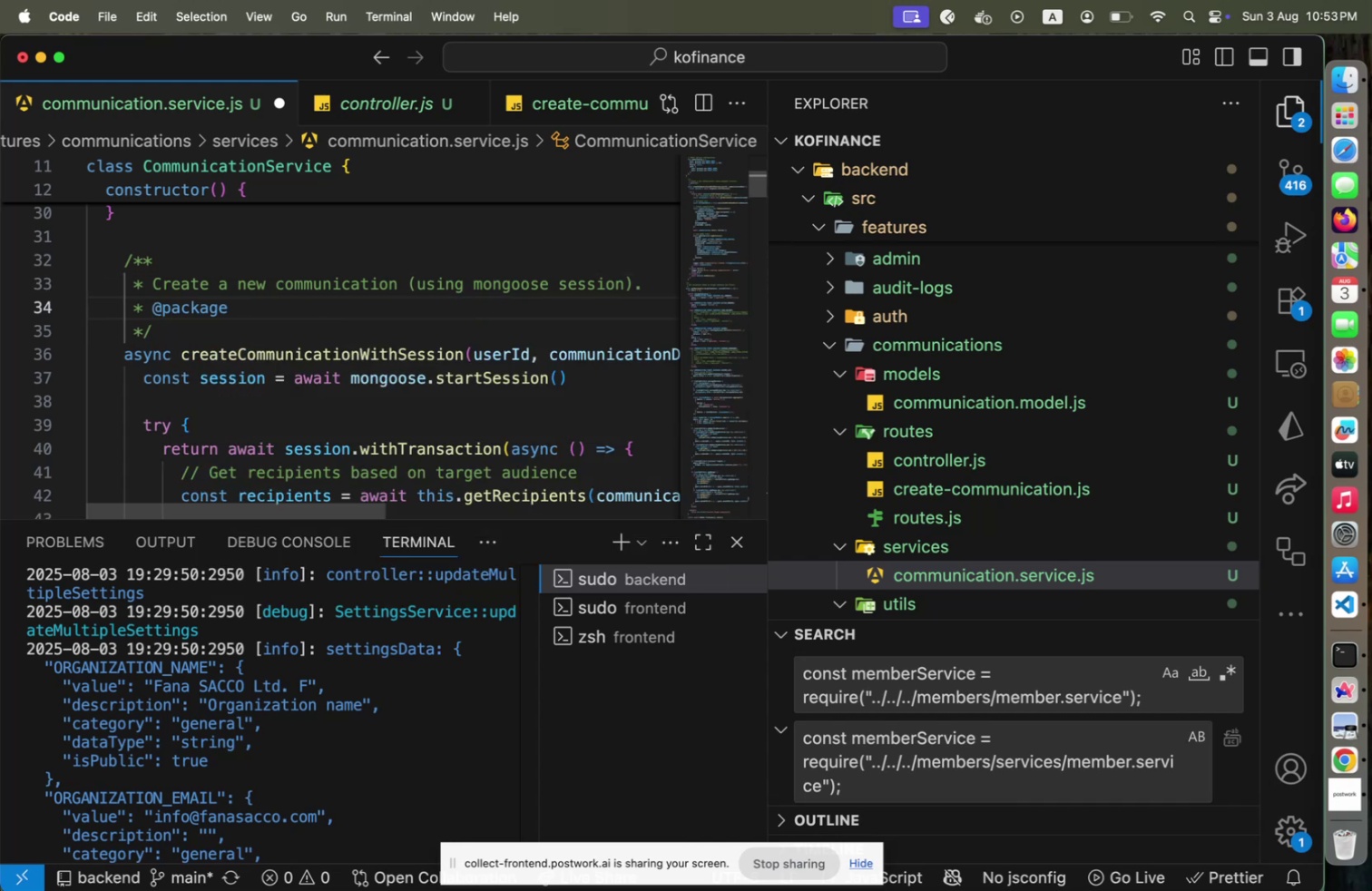 
key(Meta+Z)
 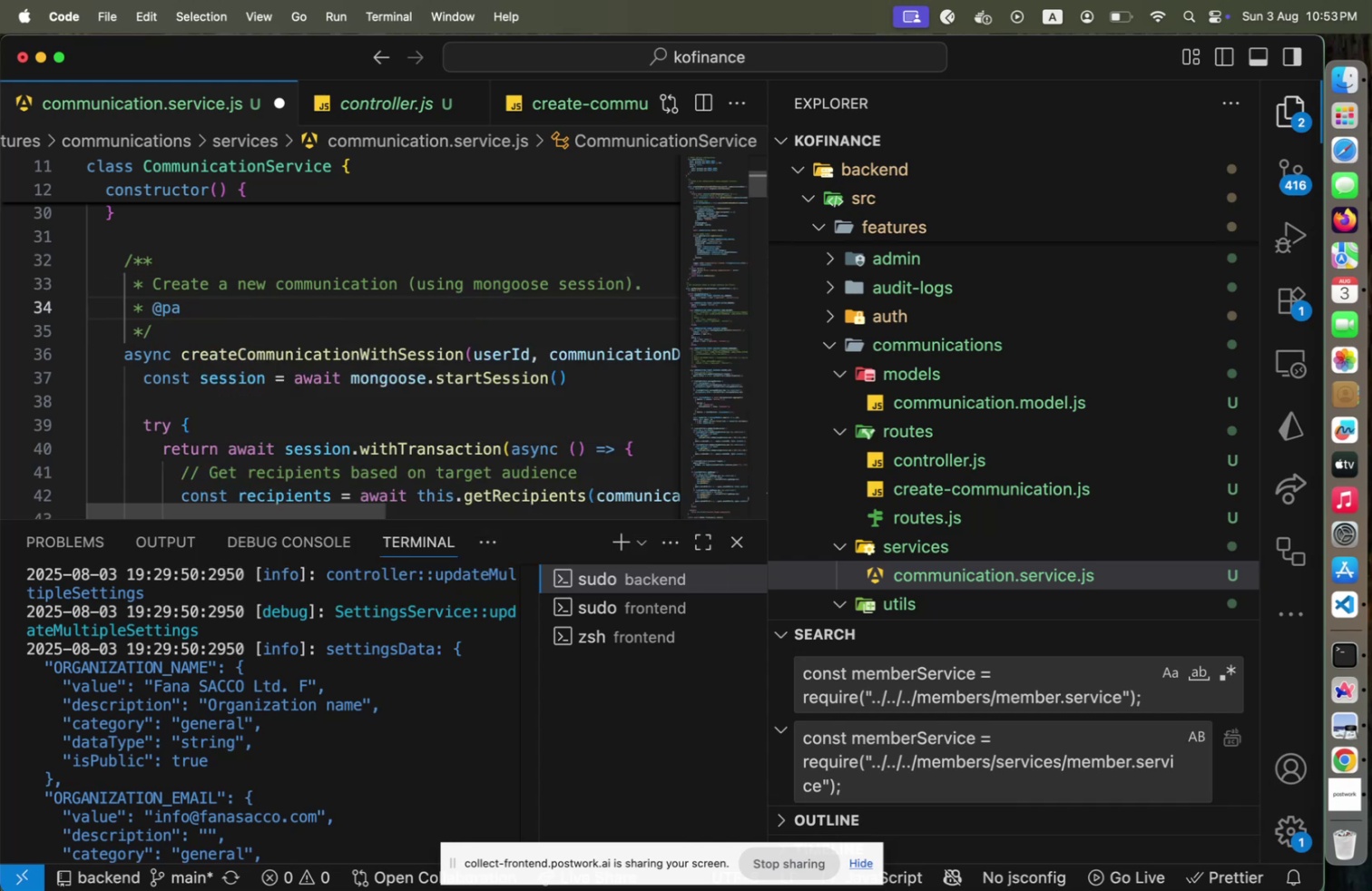 
type(ram {string)
 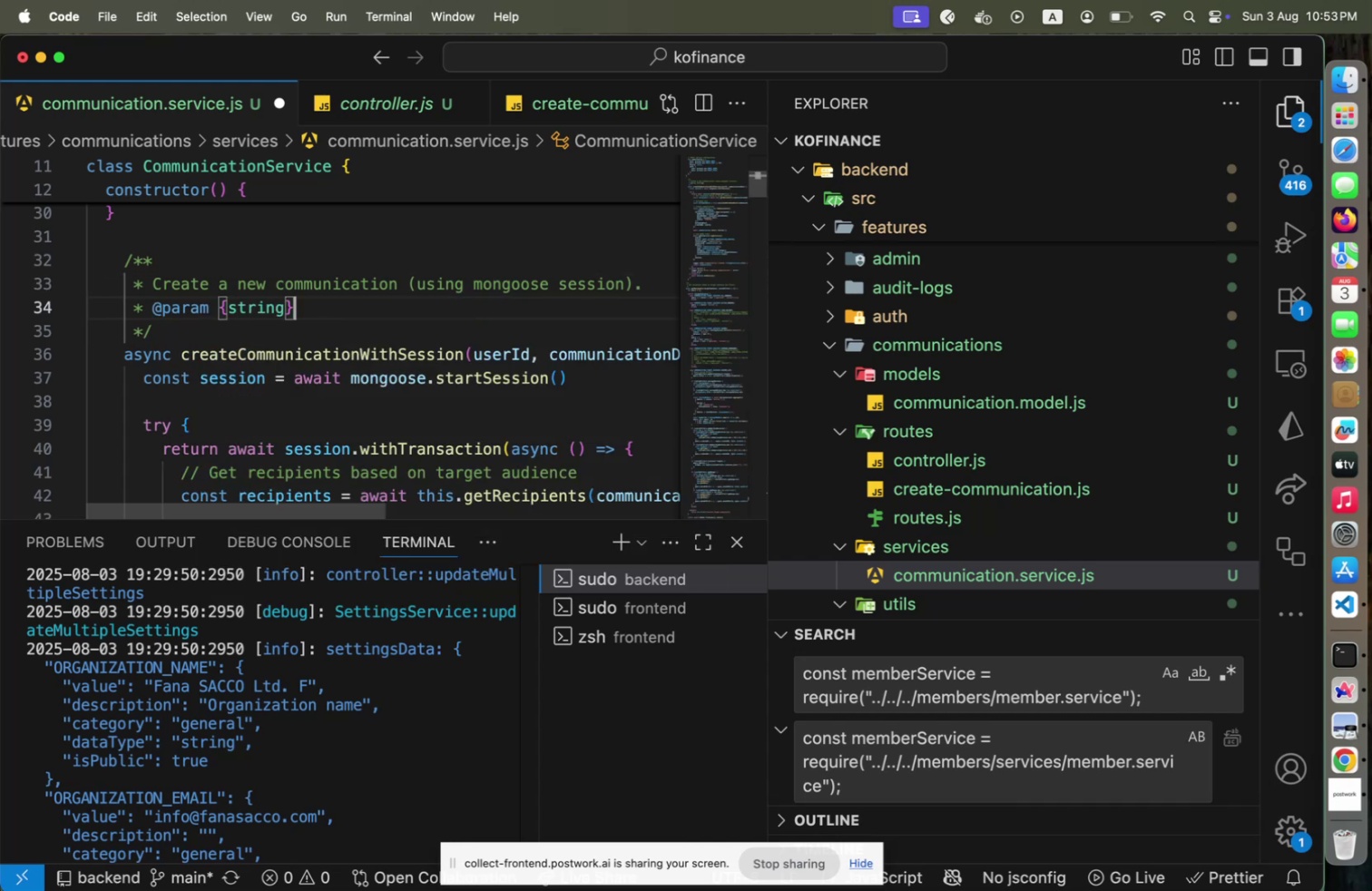 
 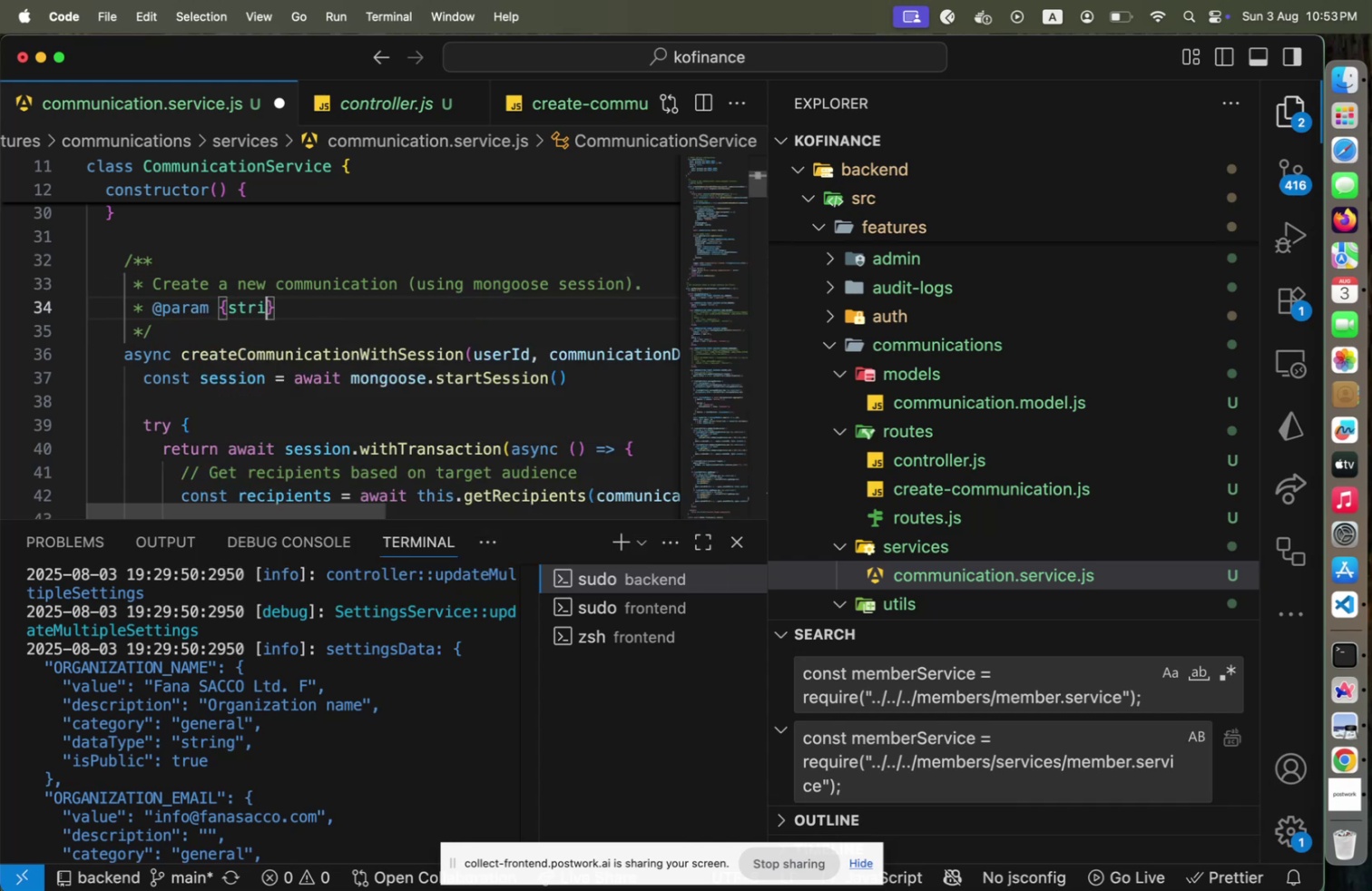 
key(ArrowRight)
 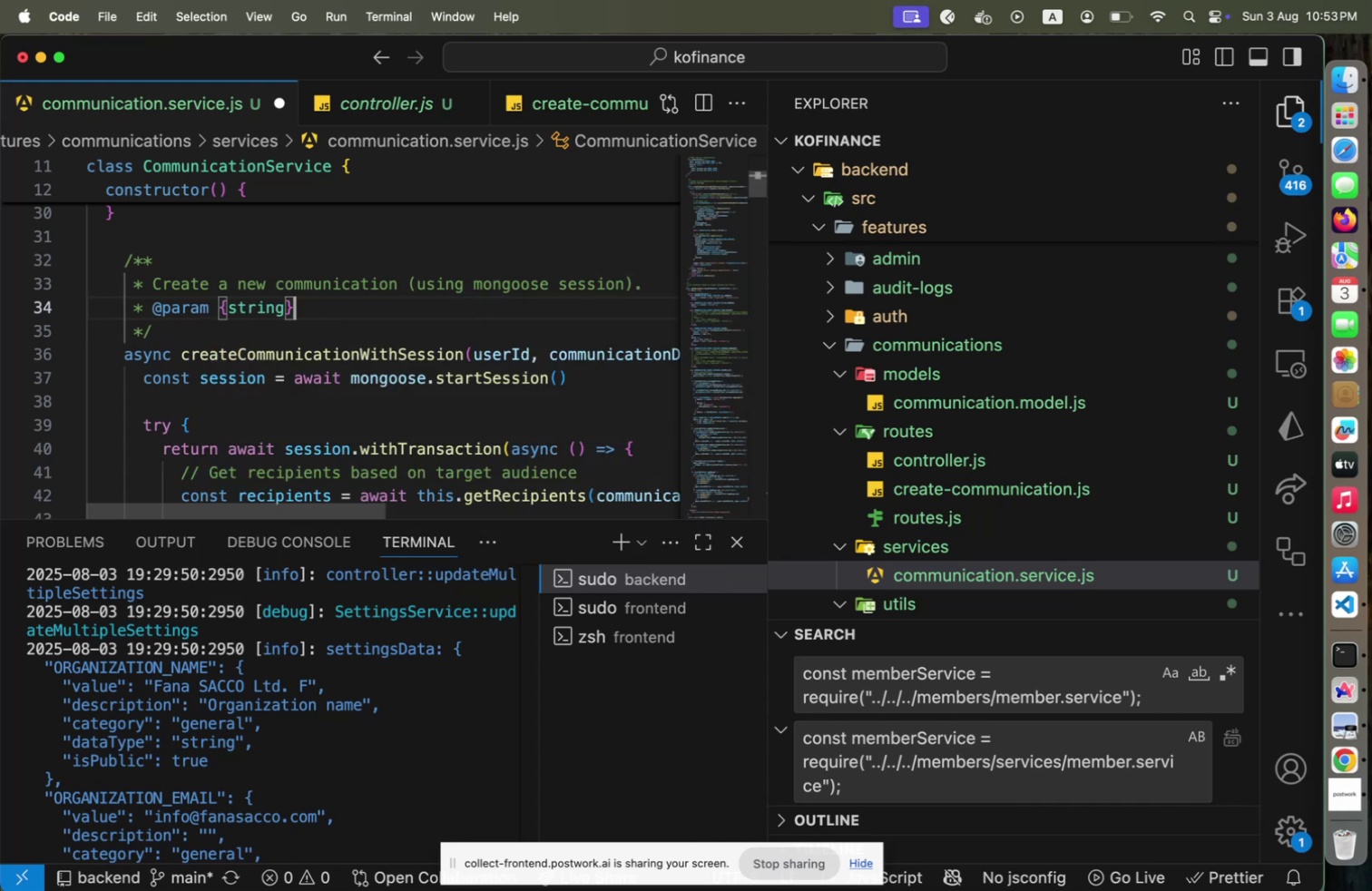 
type( userId The user re)
key(Backspace)
key(Backspace)
type(creating communication.)
 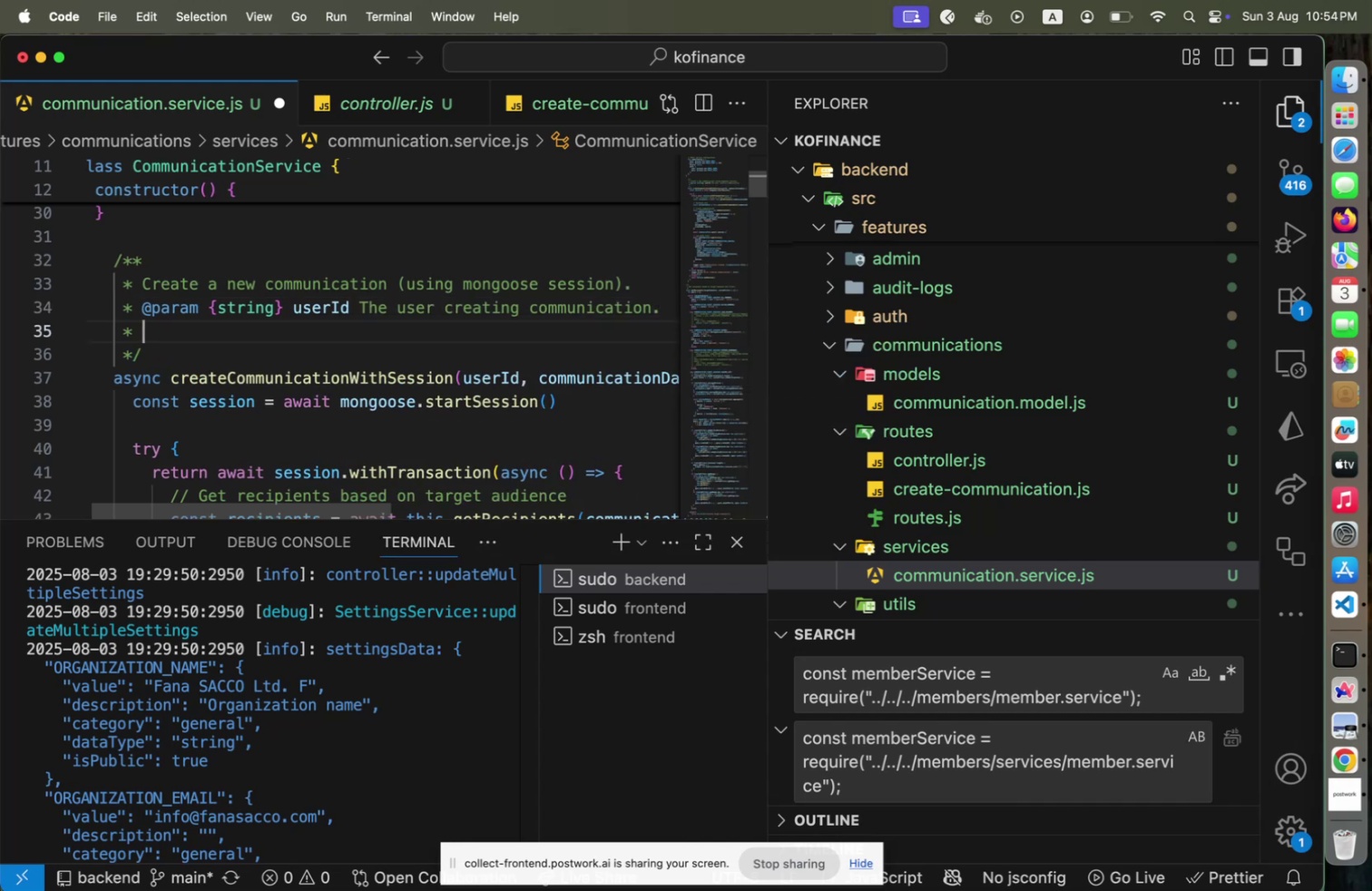 
 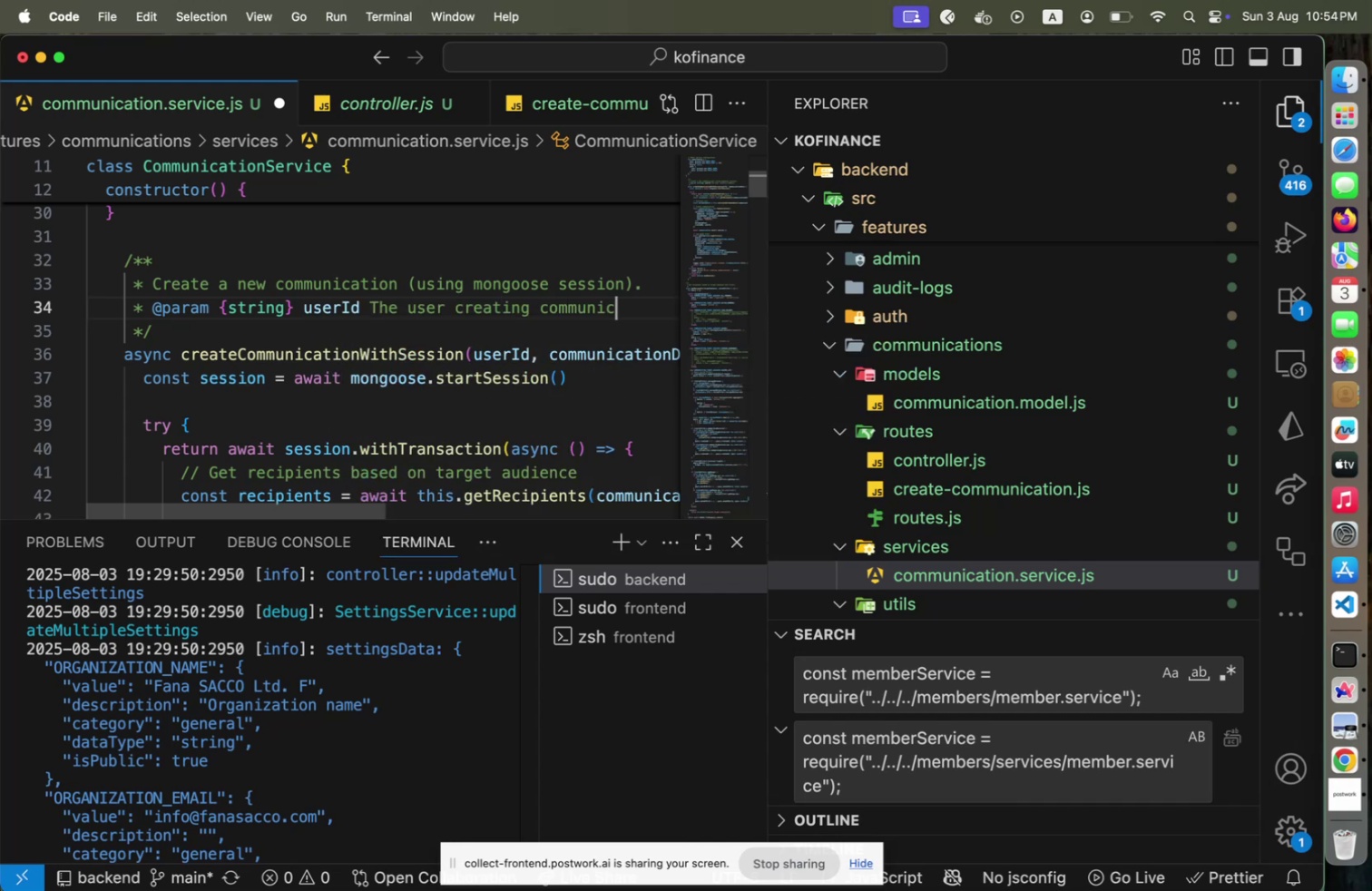 
key(Enter)
 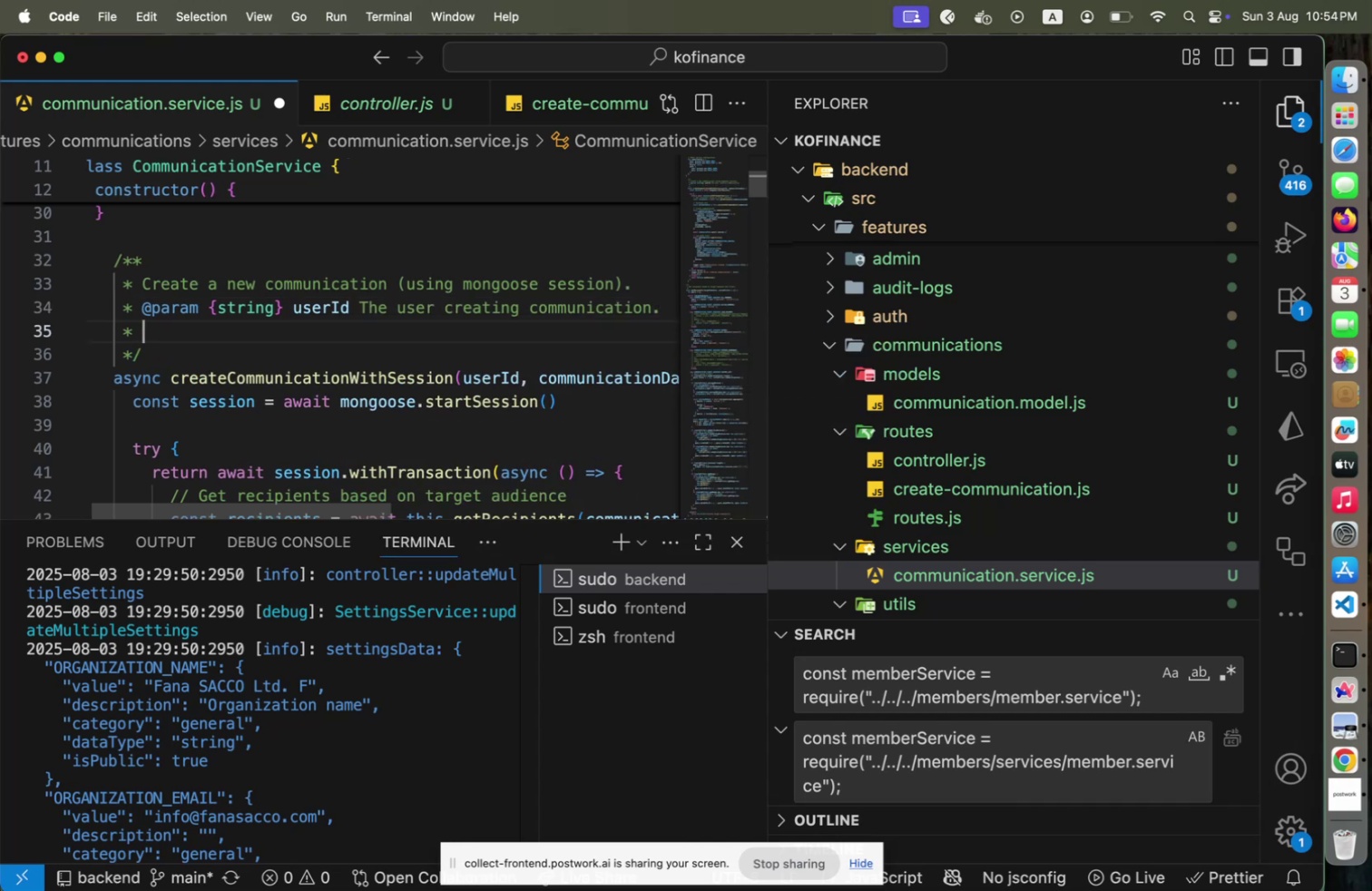 
type(@pa)
 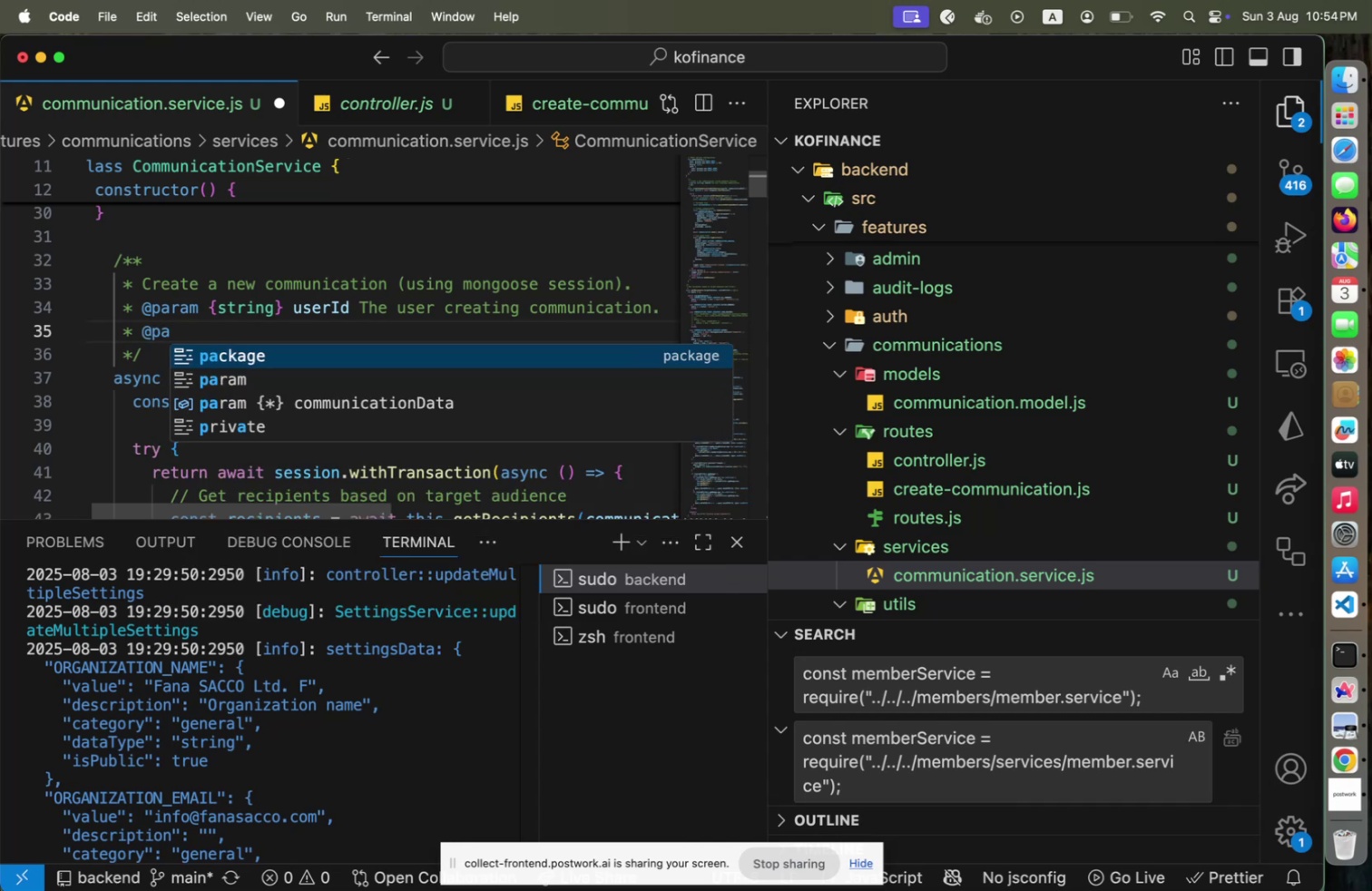 
key(ArrowDown)
 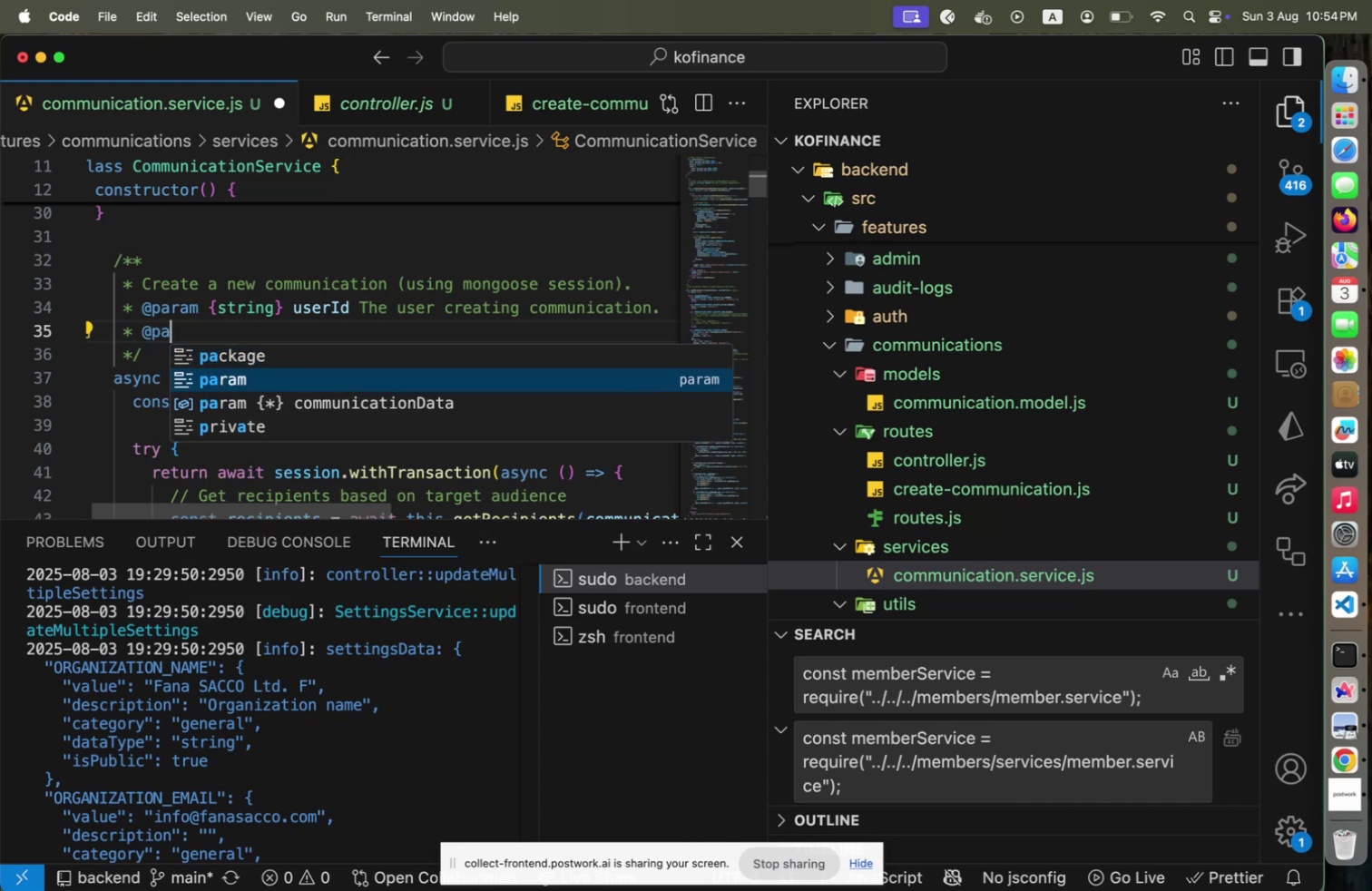 
key(Enter)
 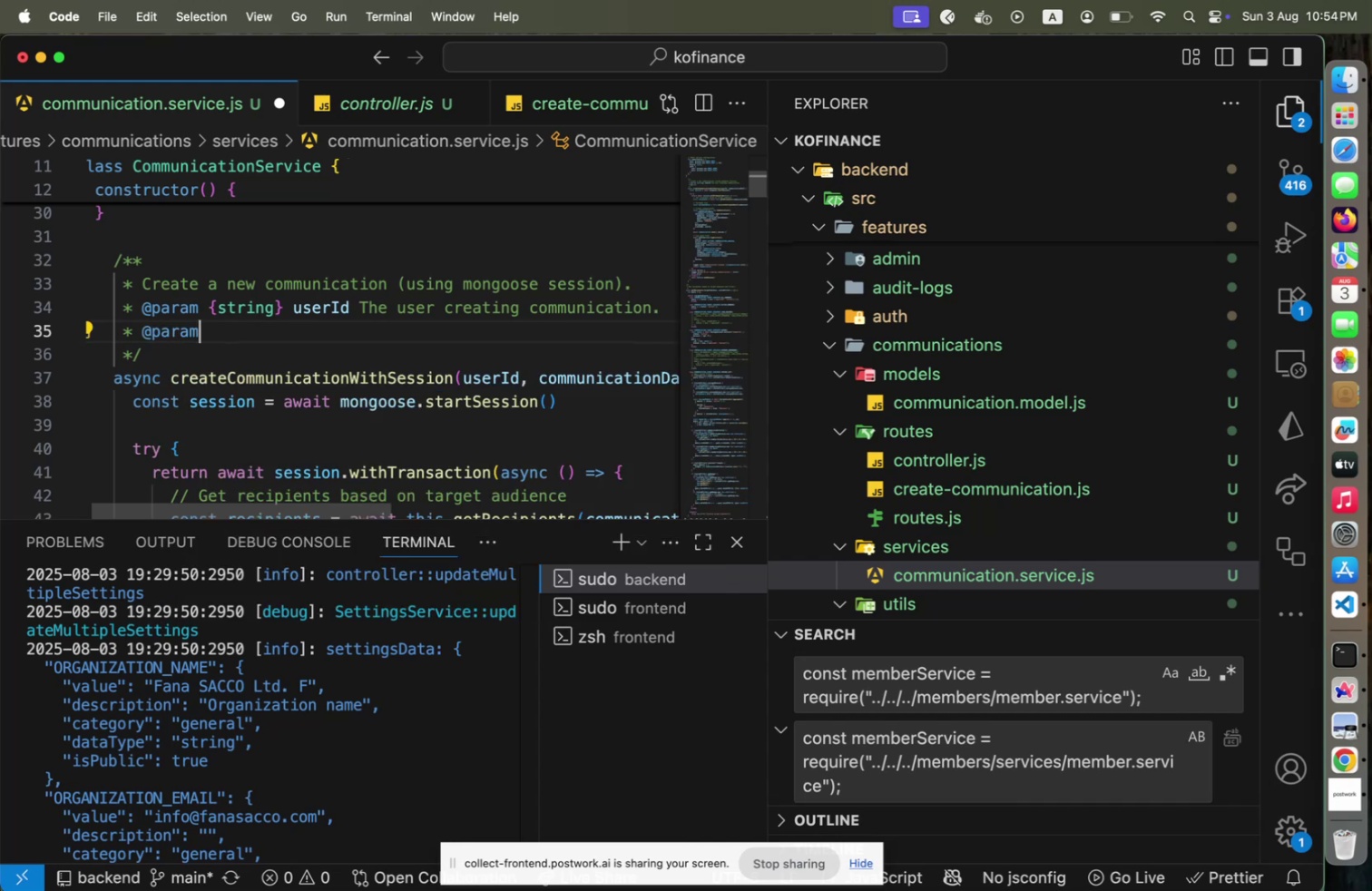 
type( {obe)
key(Backspace)
type(ject)
 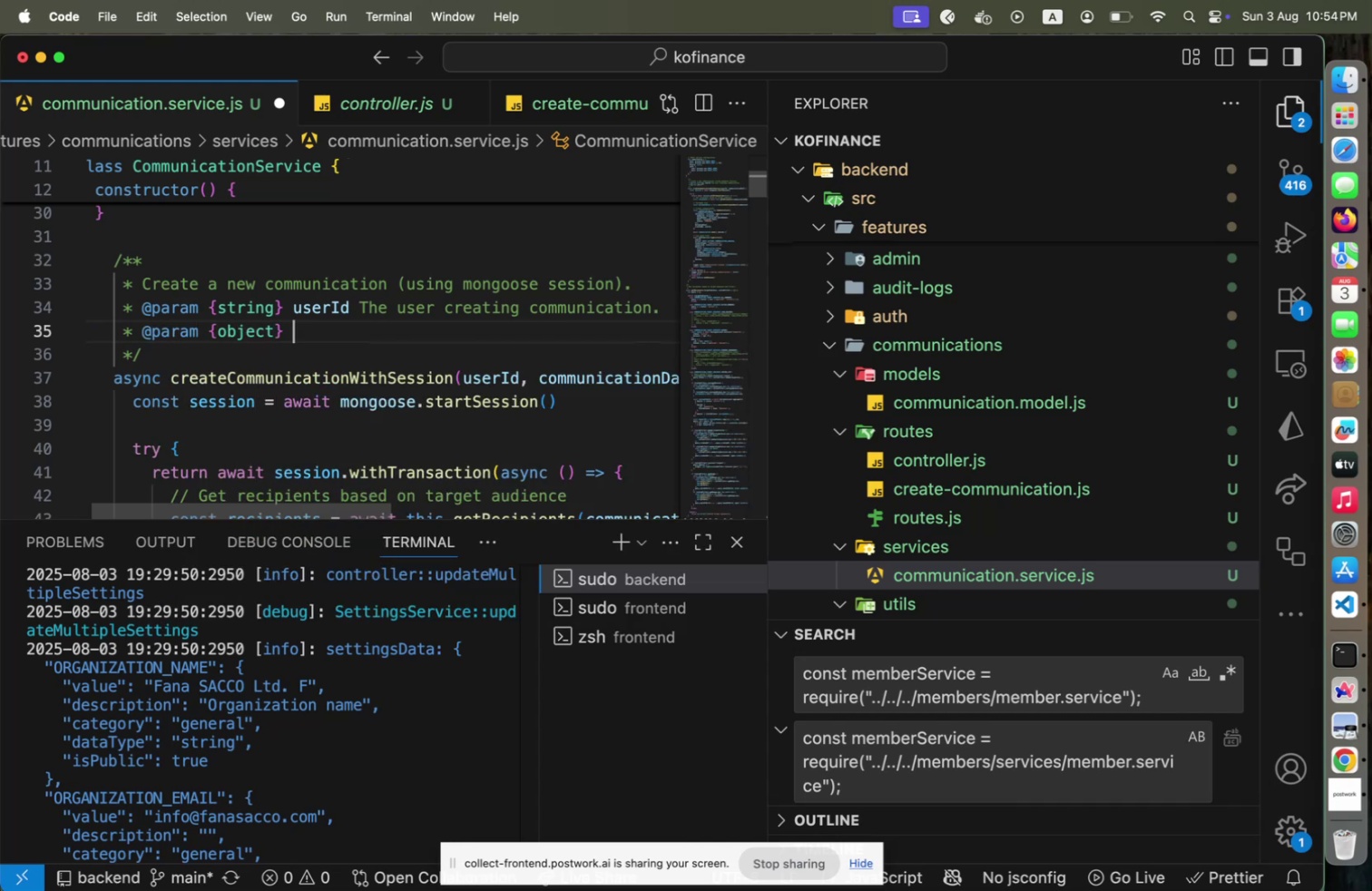 
 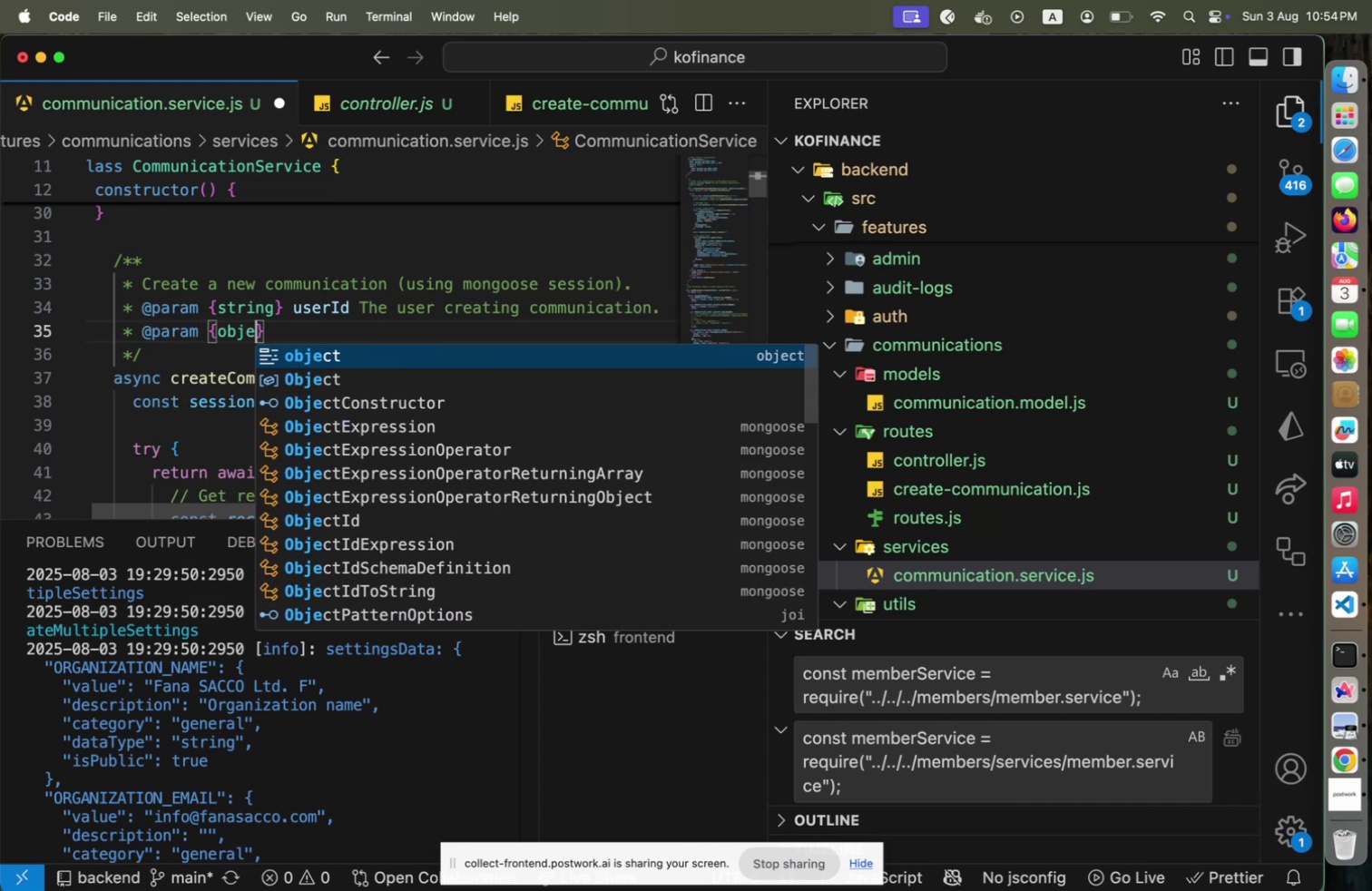 
key(ArrowRight)
 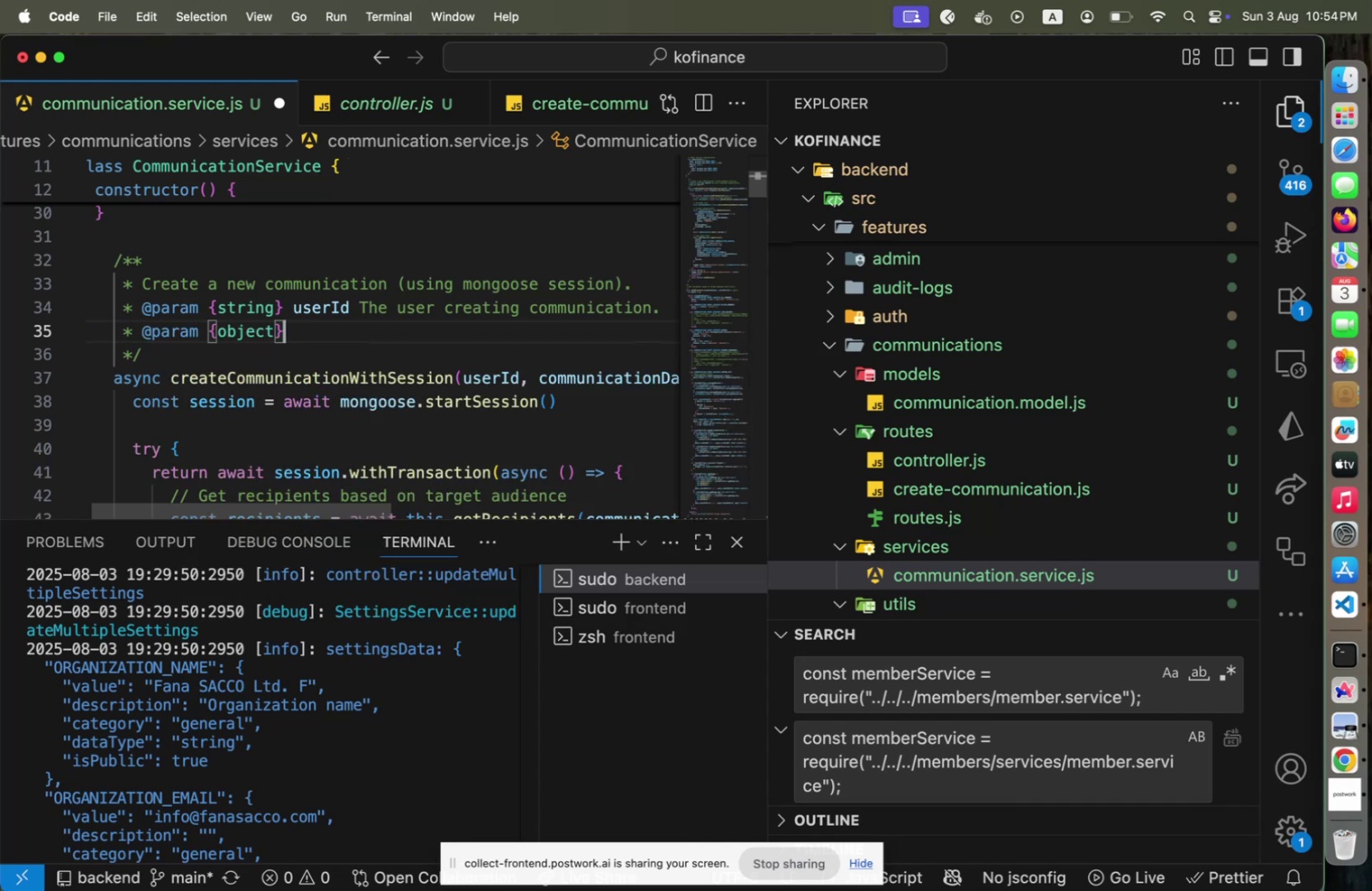 
type( communic)
 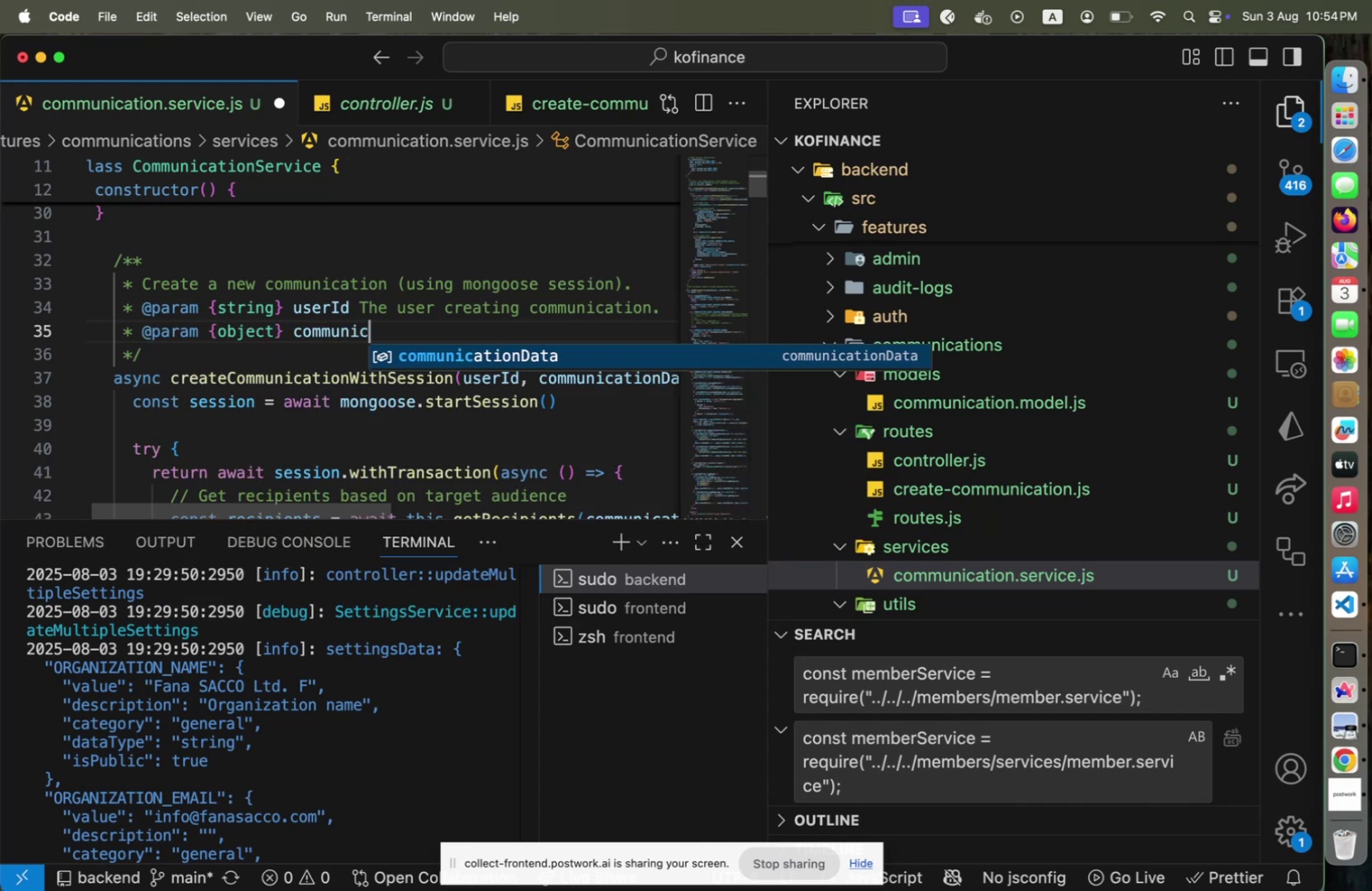 
key(Enter)
 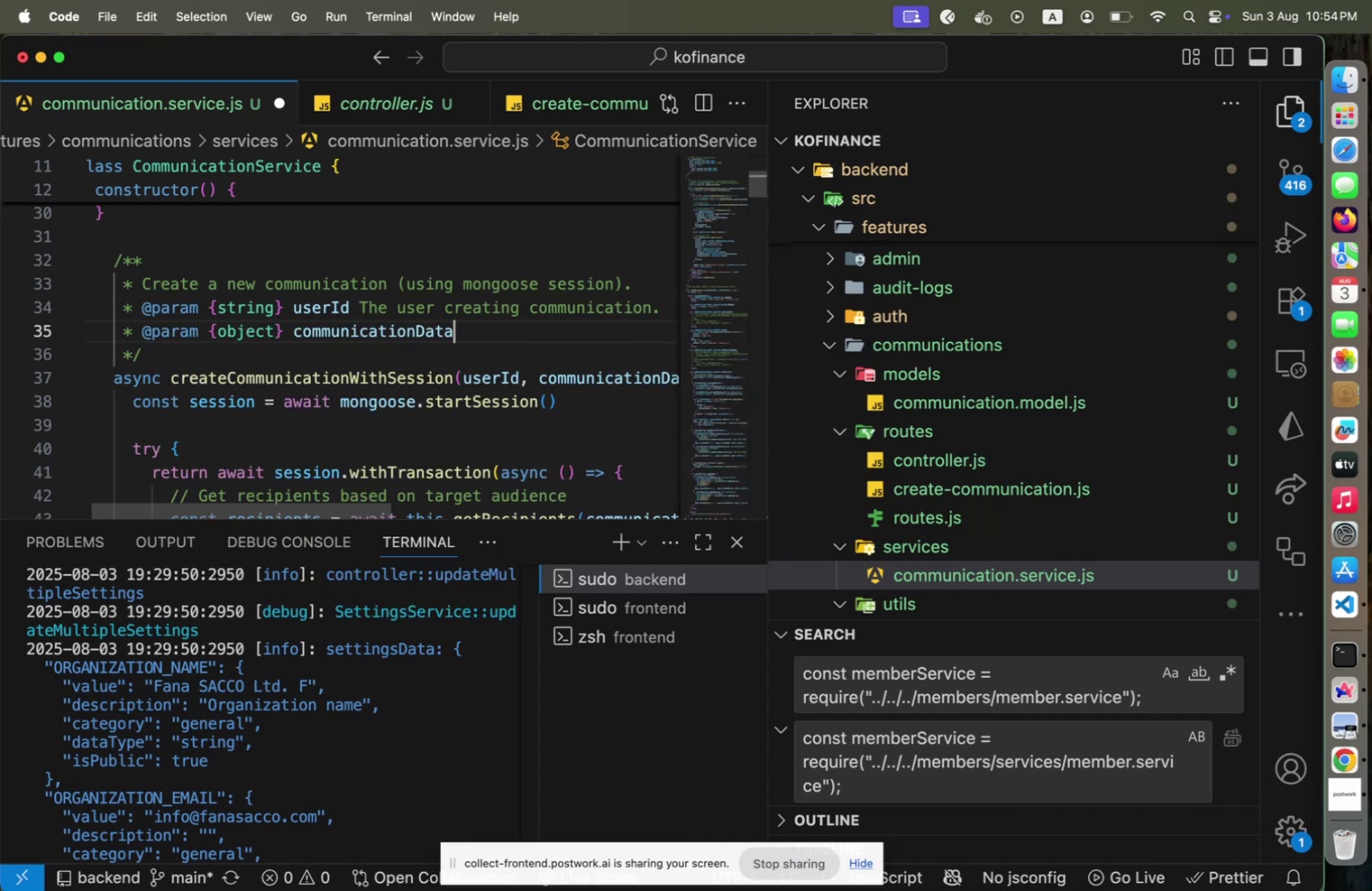 
type( The Com)
key(Backspace)
key(Backspace)
key(Backspace)
type(communication data to be r)
key(Backspace)
type(cerat)
key(Backspace)
key(Backspace)
key(Backspace)
key(Backspace)
type(r.)
 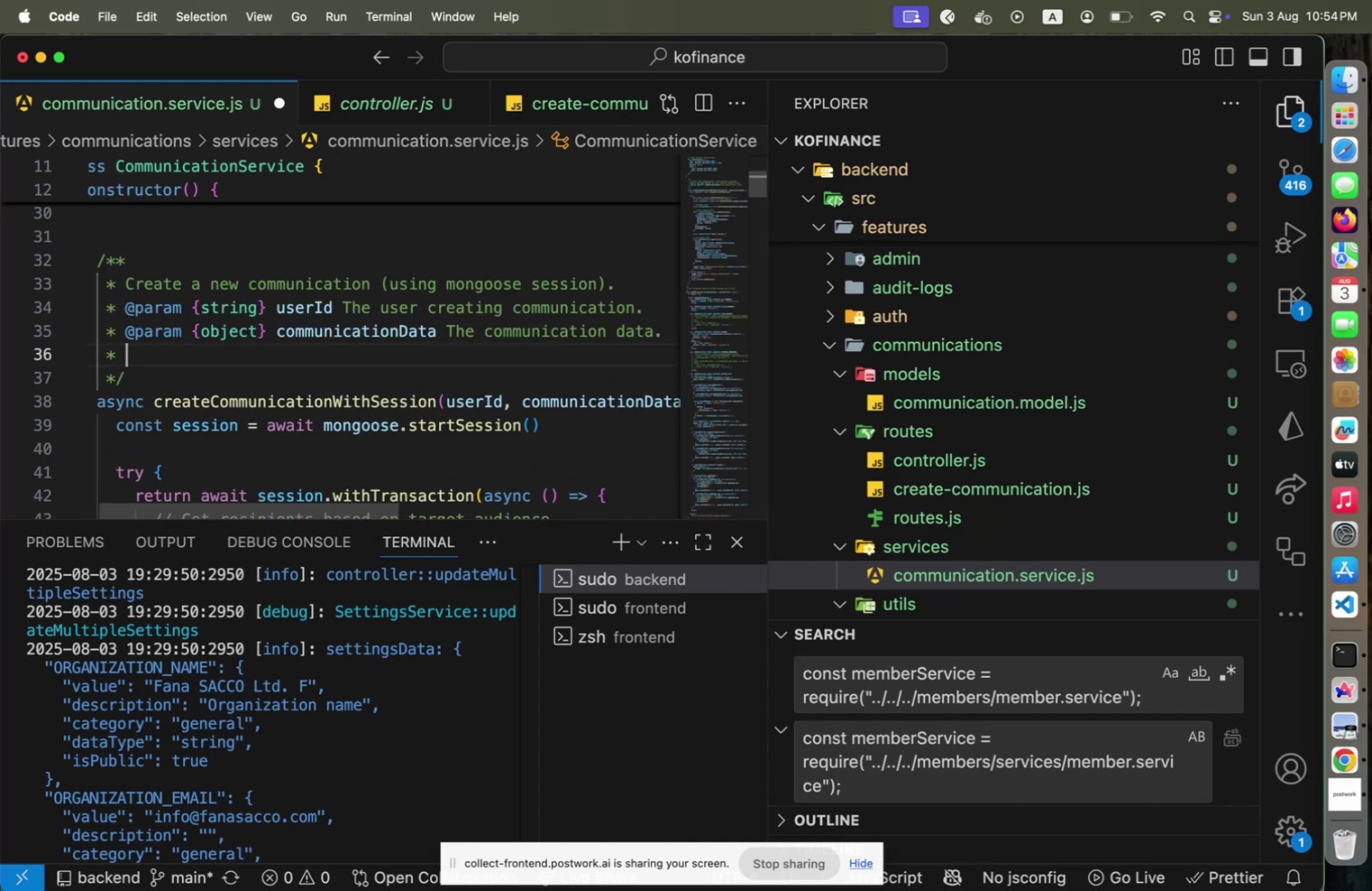 
 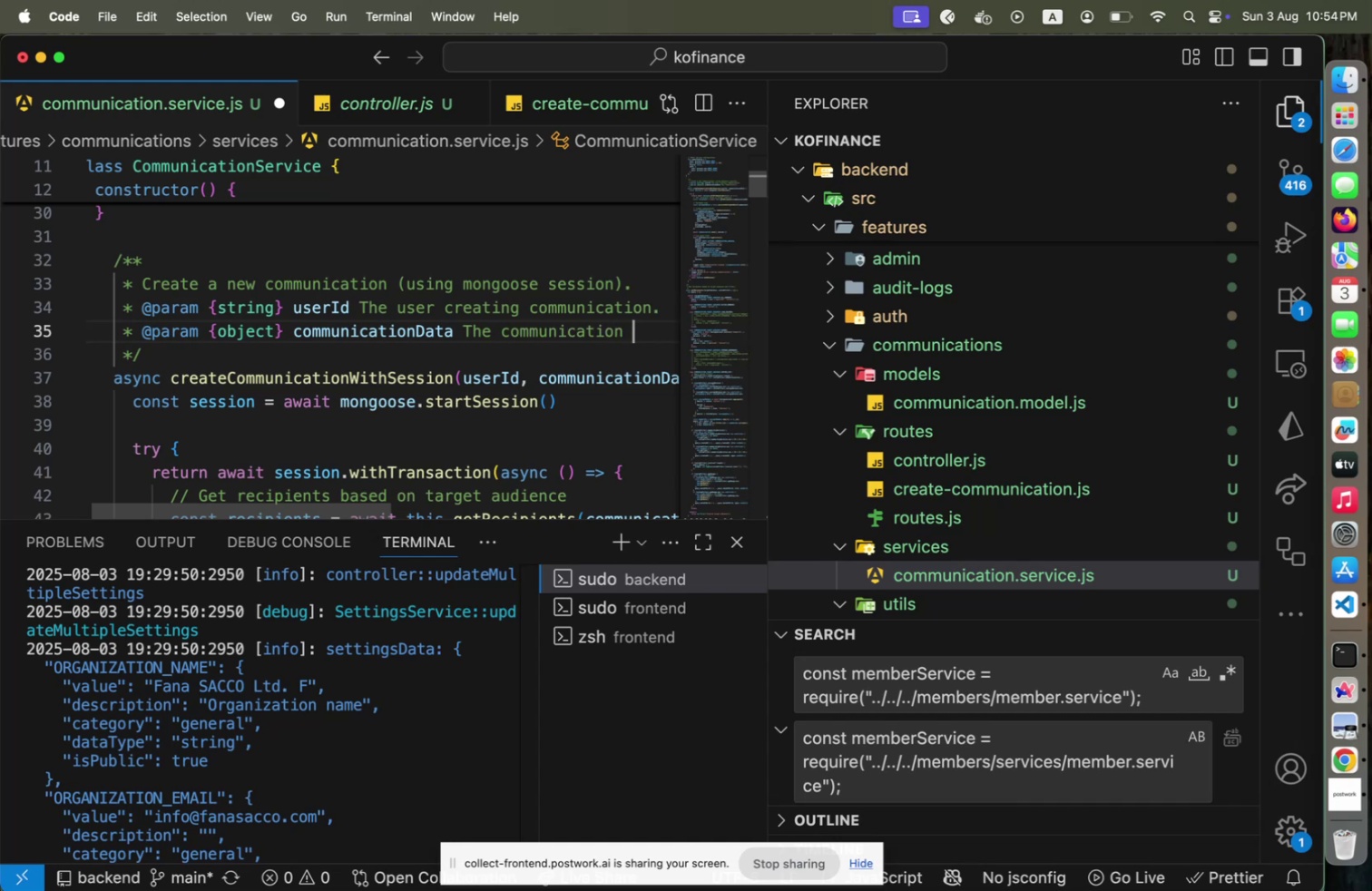 
key(Enter)
 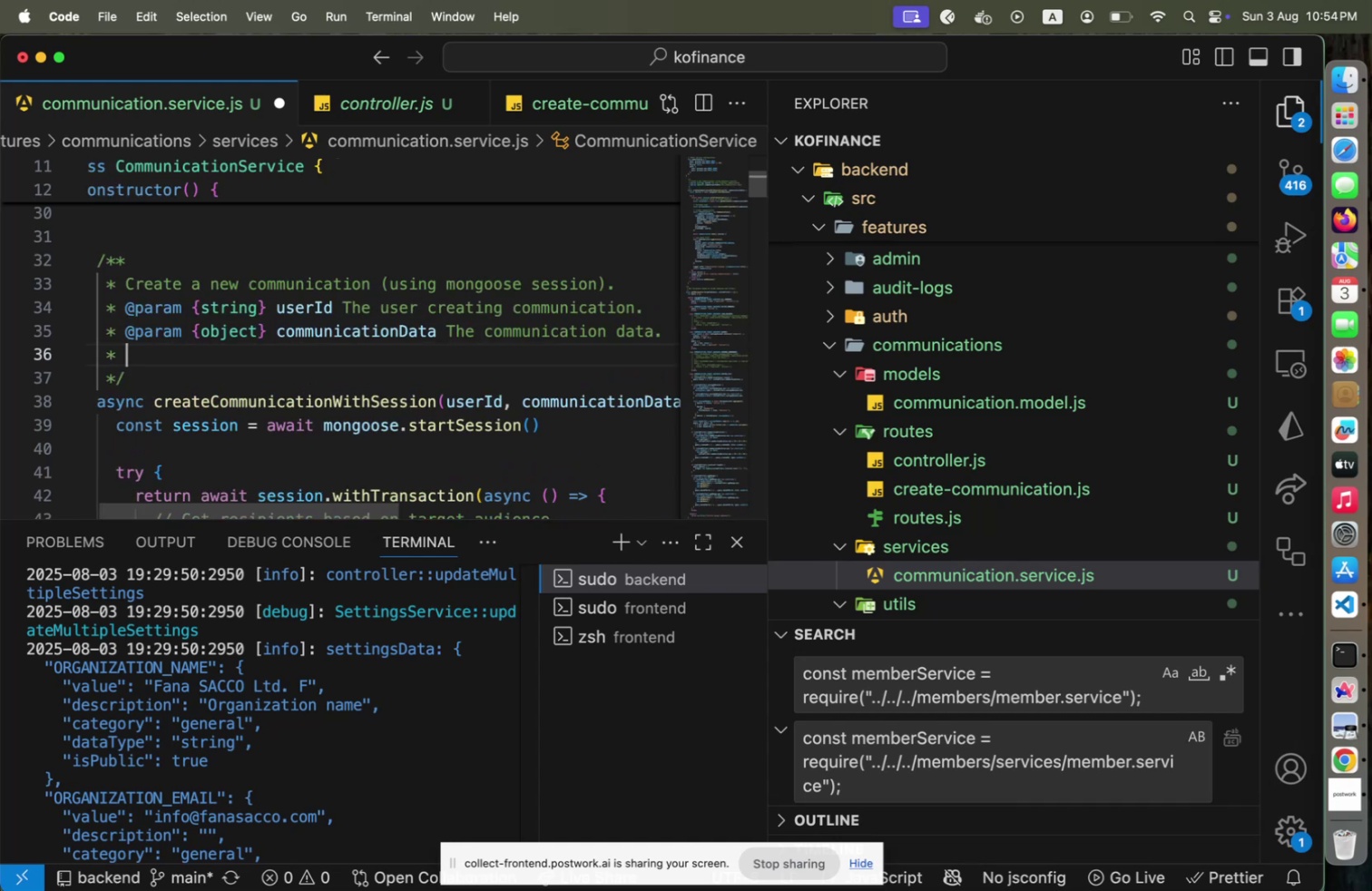 
type(@returns {{)
key(Backspace)
type(Promise<)
 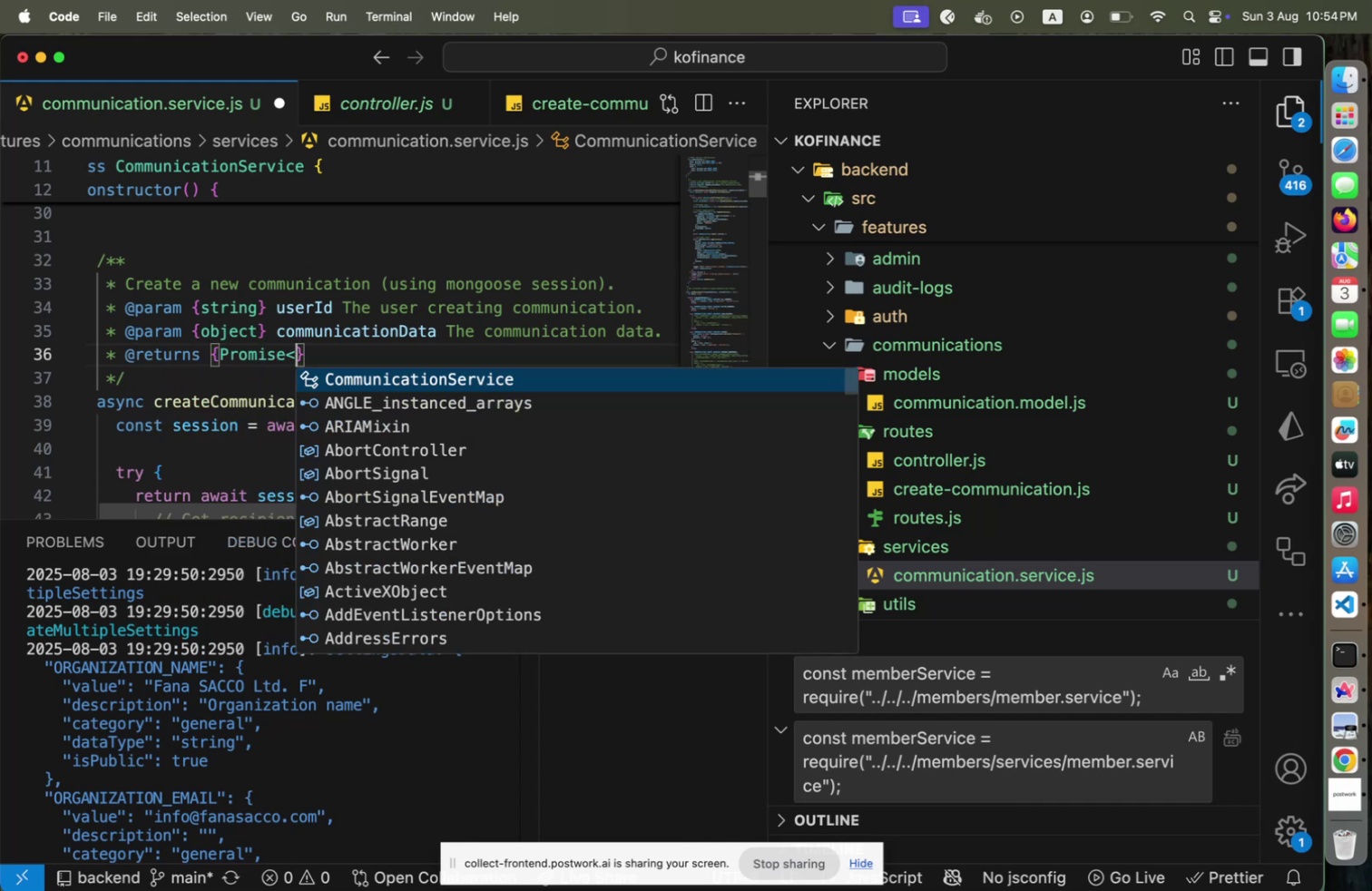 
type(object>)
 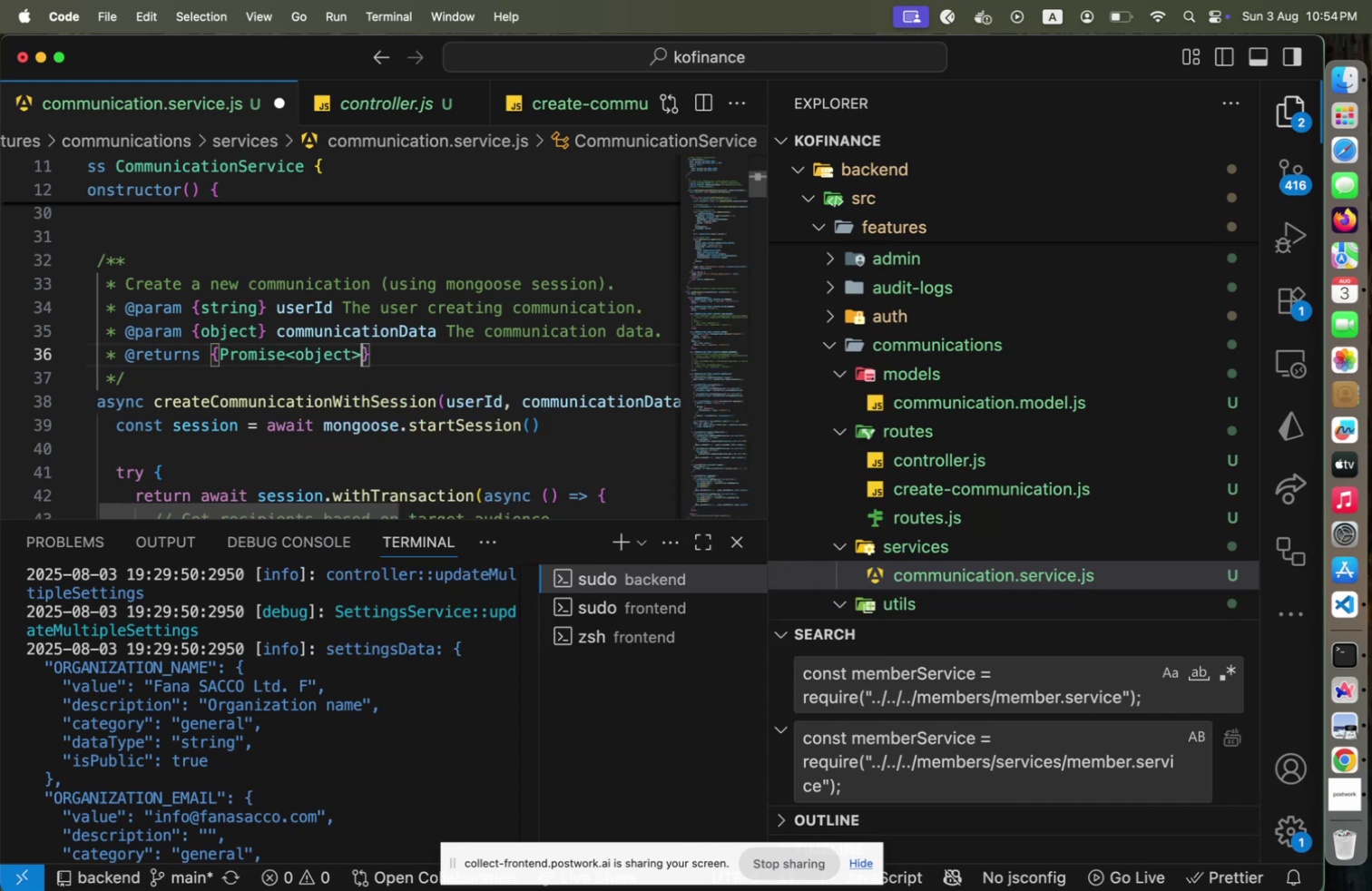 
key(ArrowRight)
 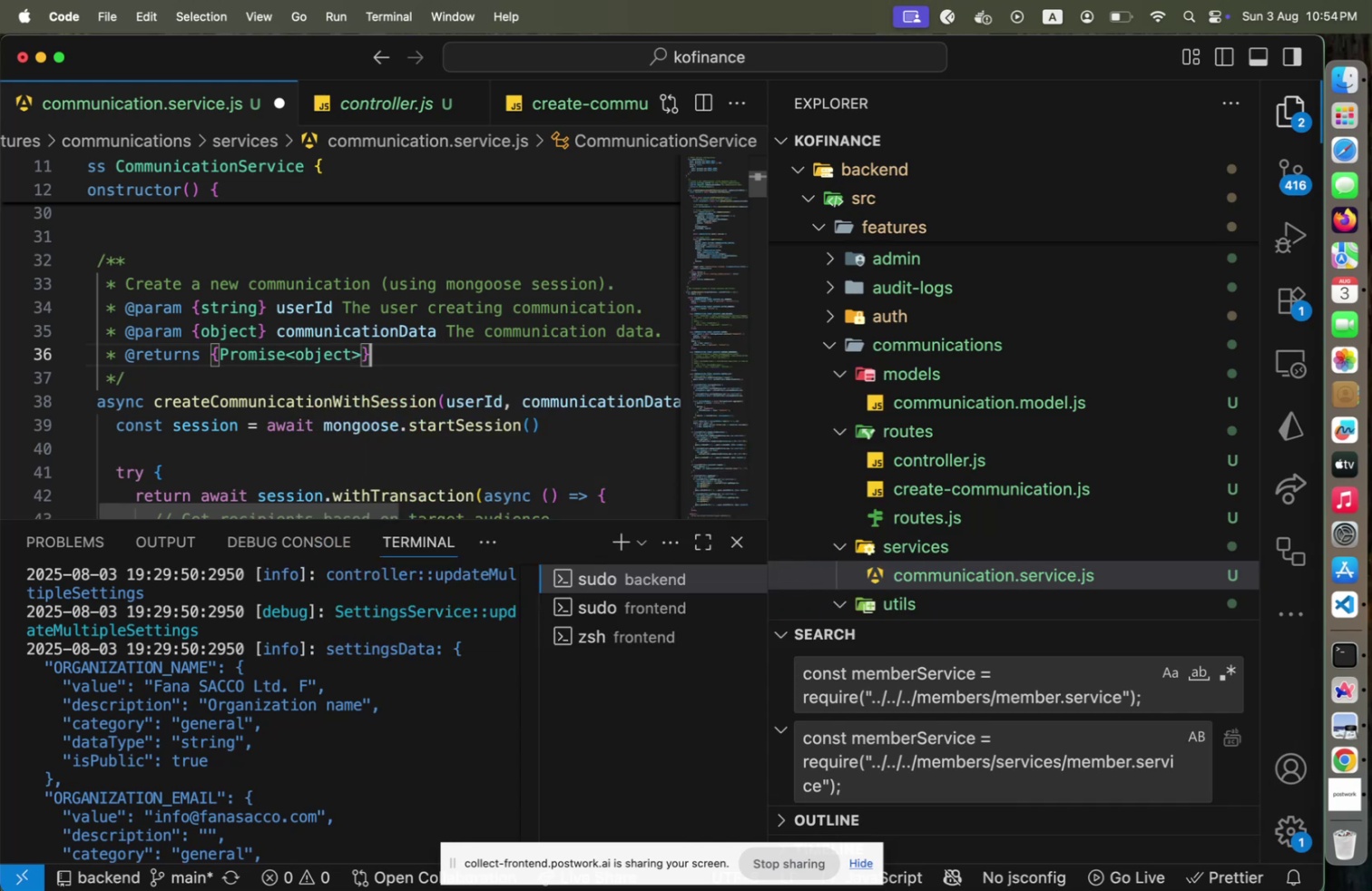 
type( The created communication object.[Home])
 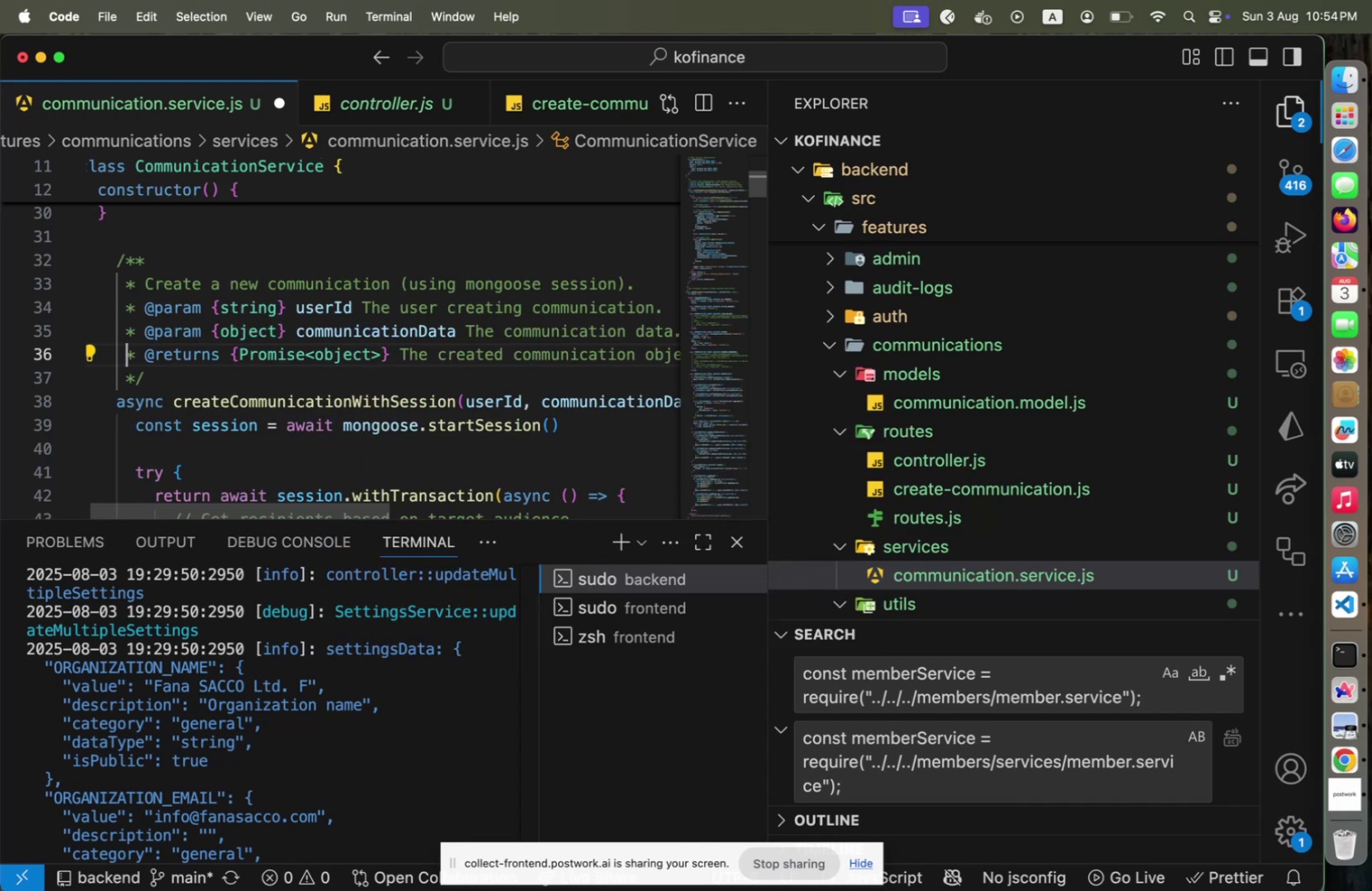 
hold_key(key=ArrowDown, duration=1.06)
 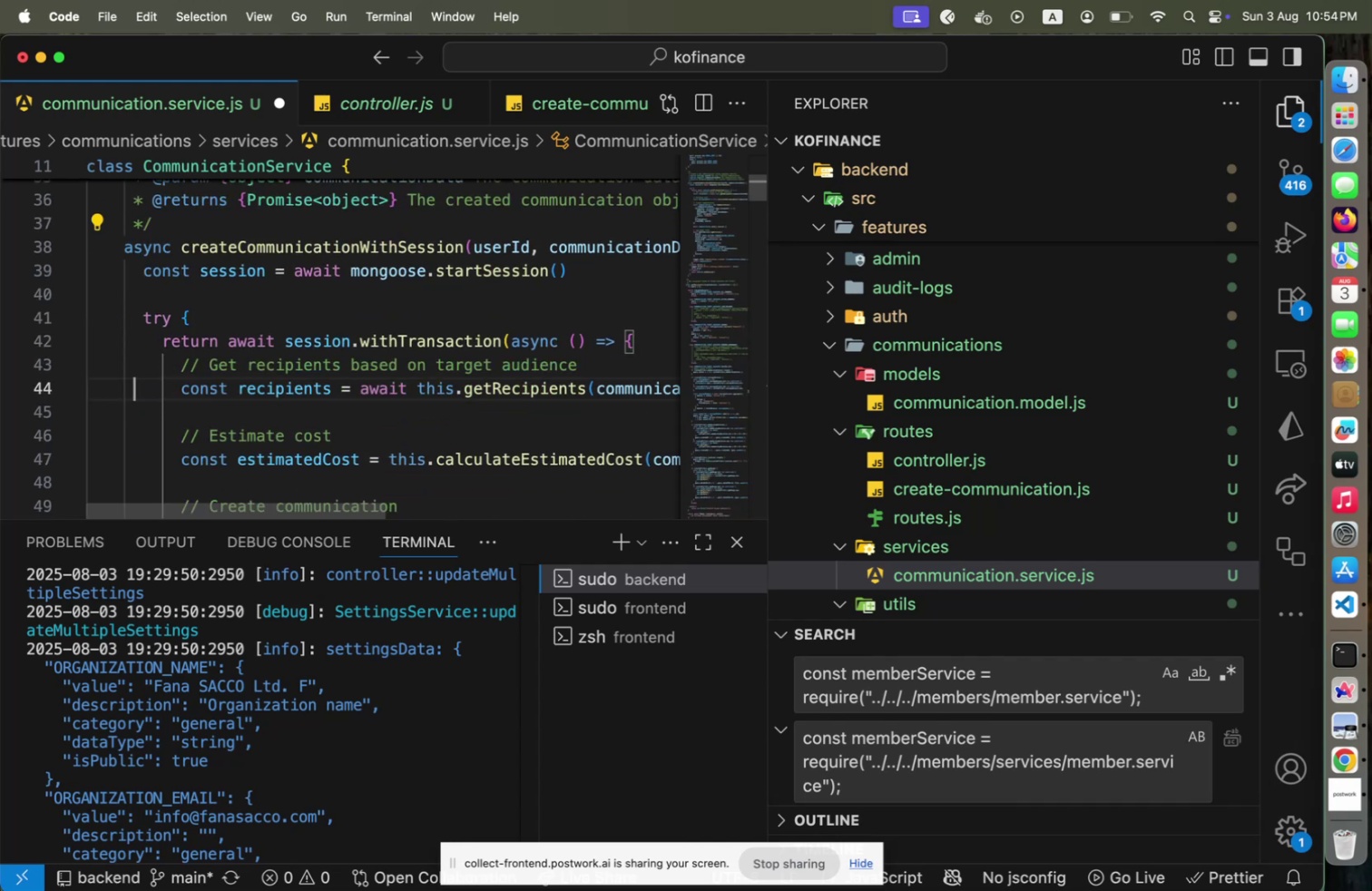 
hold_key(key=ArrowDown, duration=1.01)
 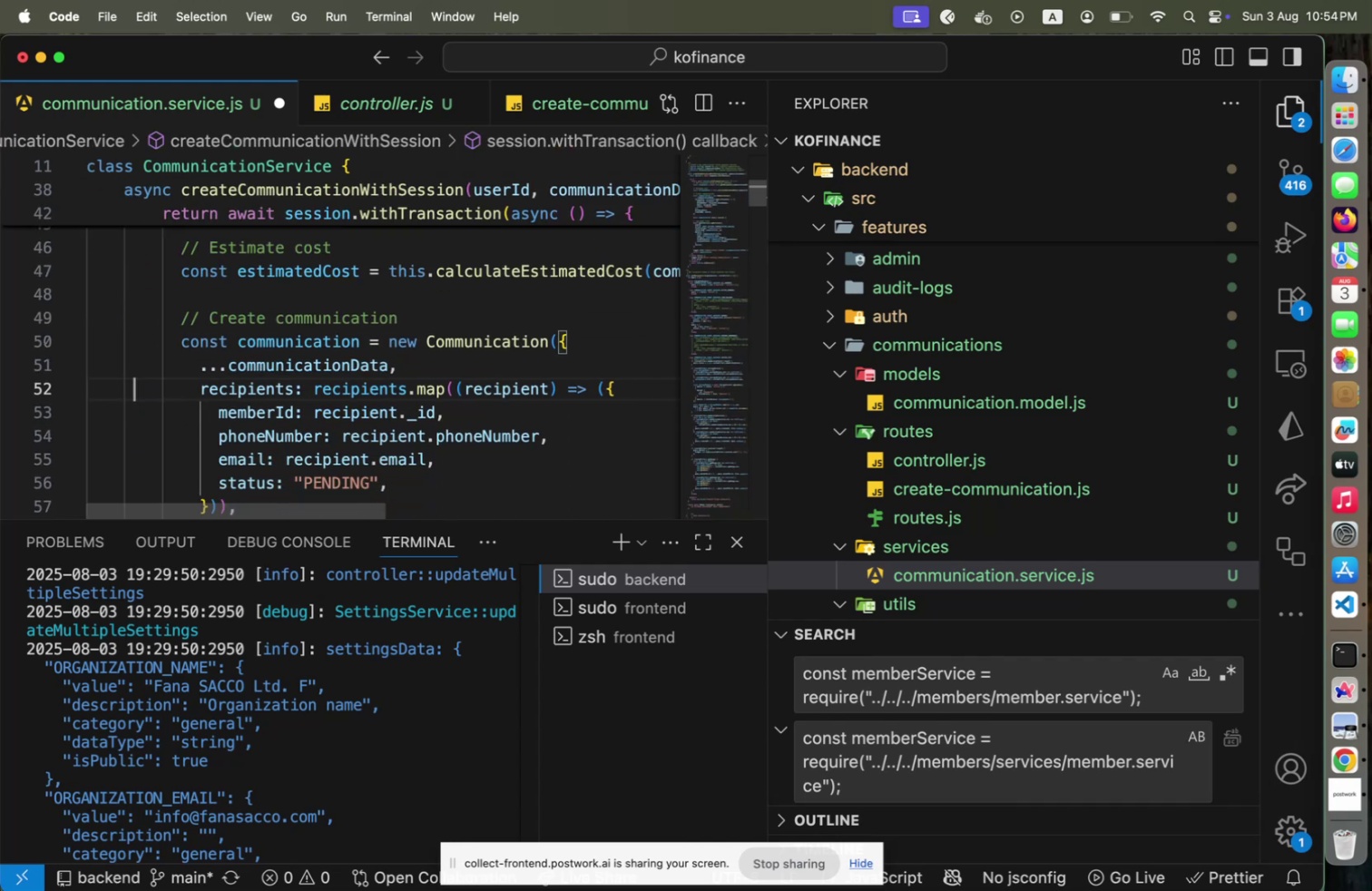 
hold_key(key=ArrowDown, duration=0.5)
 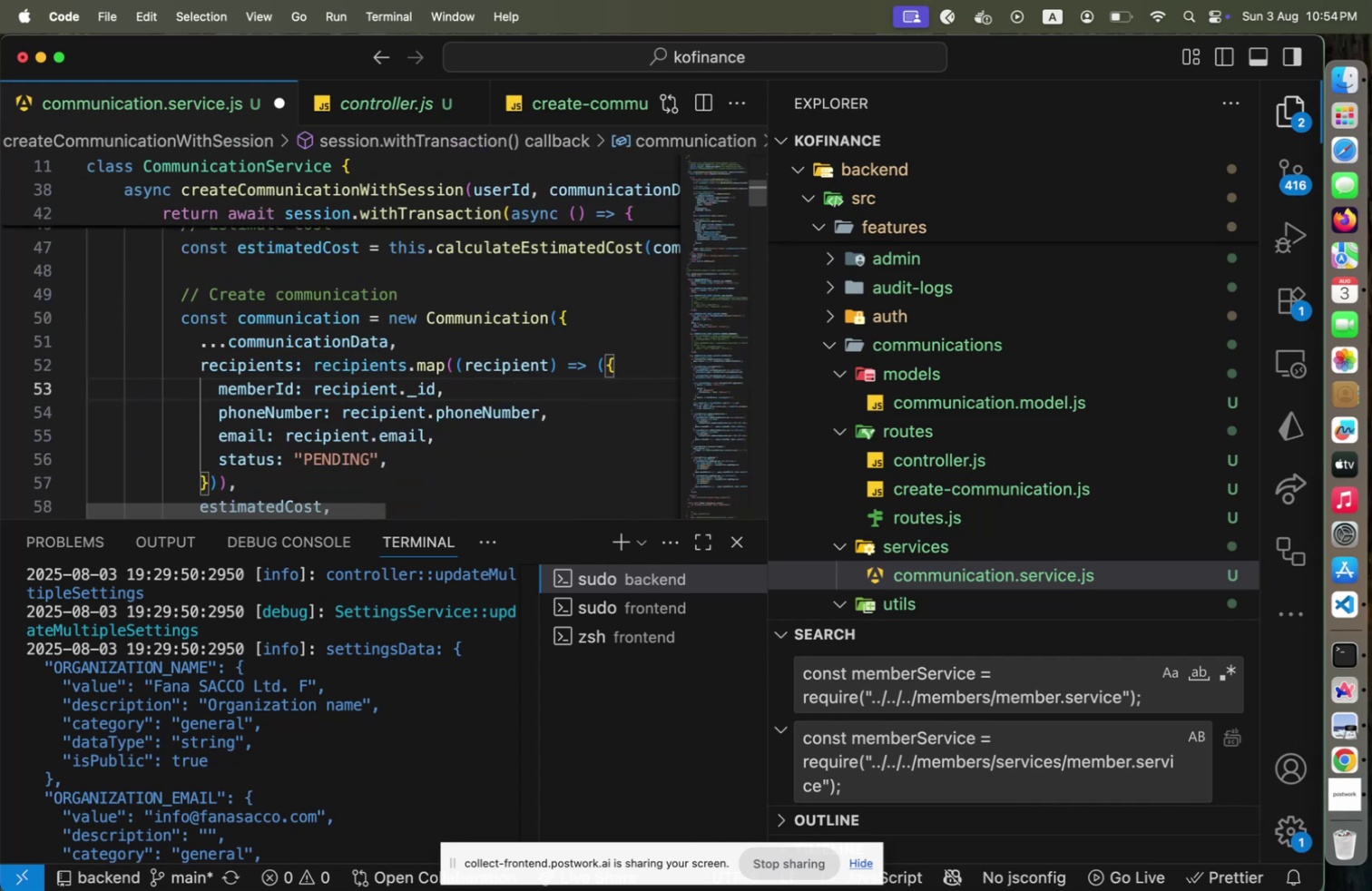 
key(ArrowDown)
 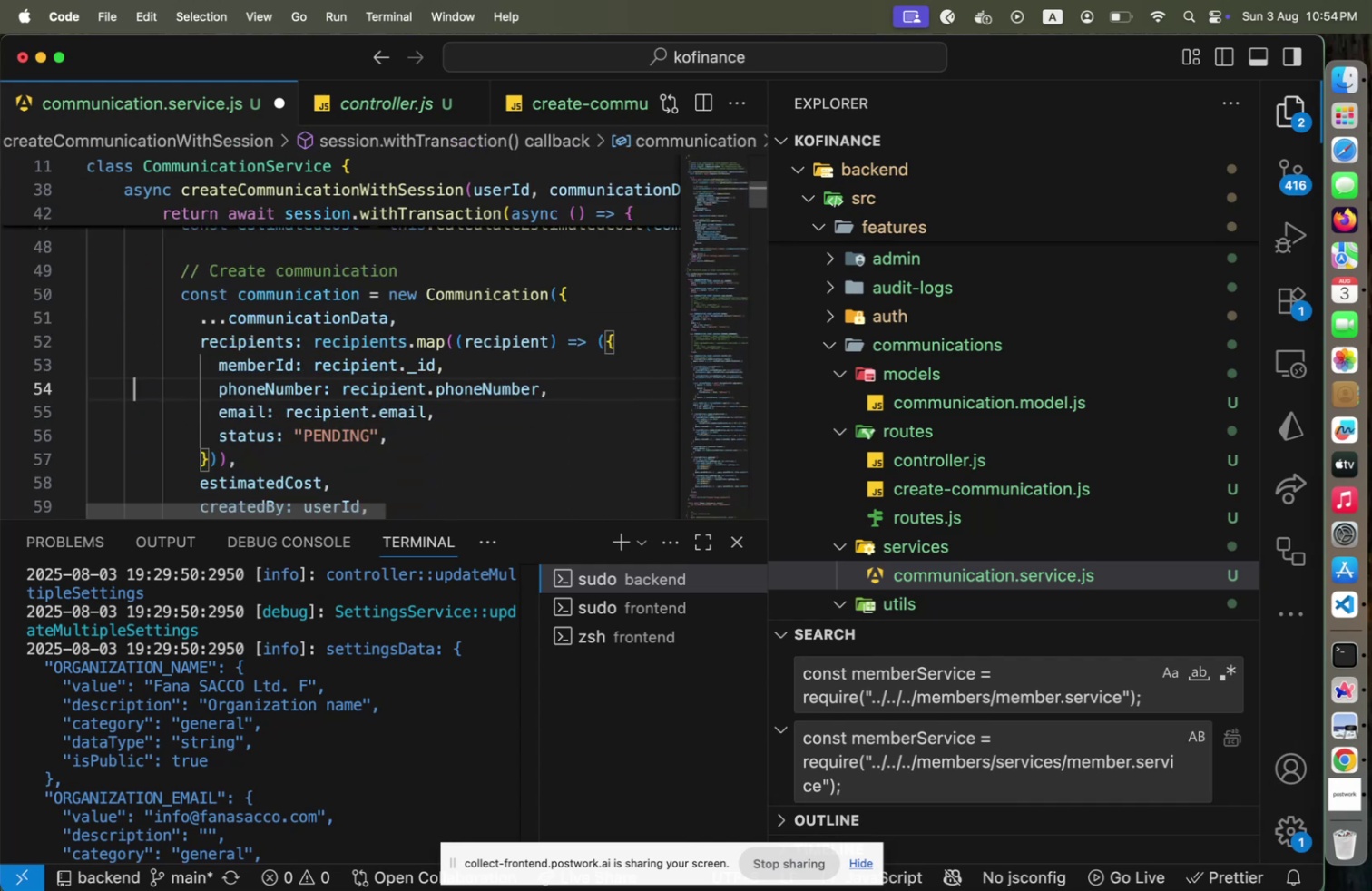 
key(ArrowDown)
 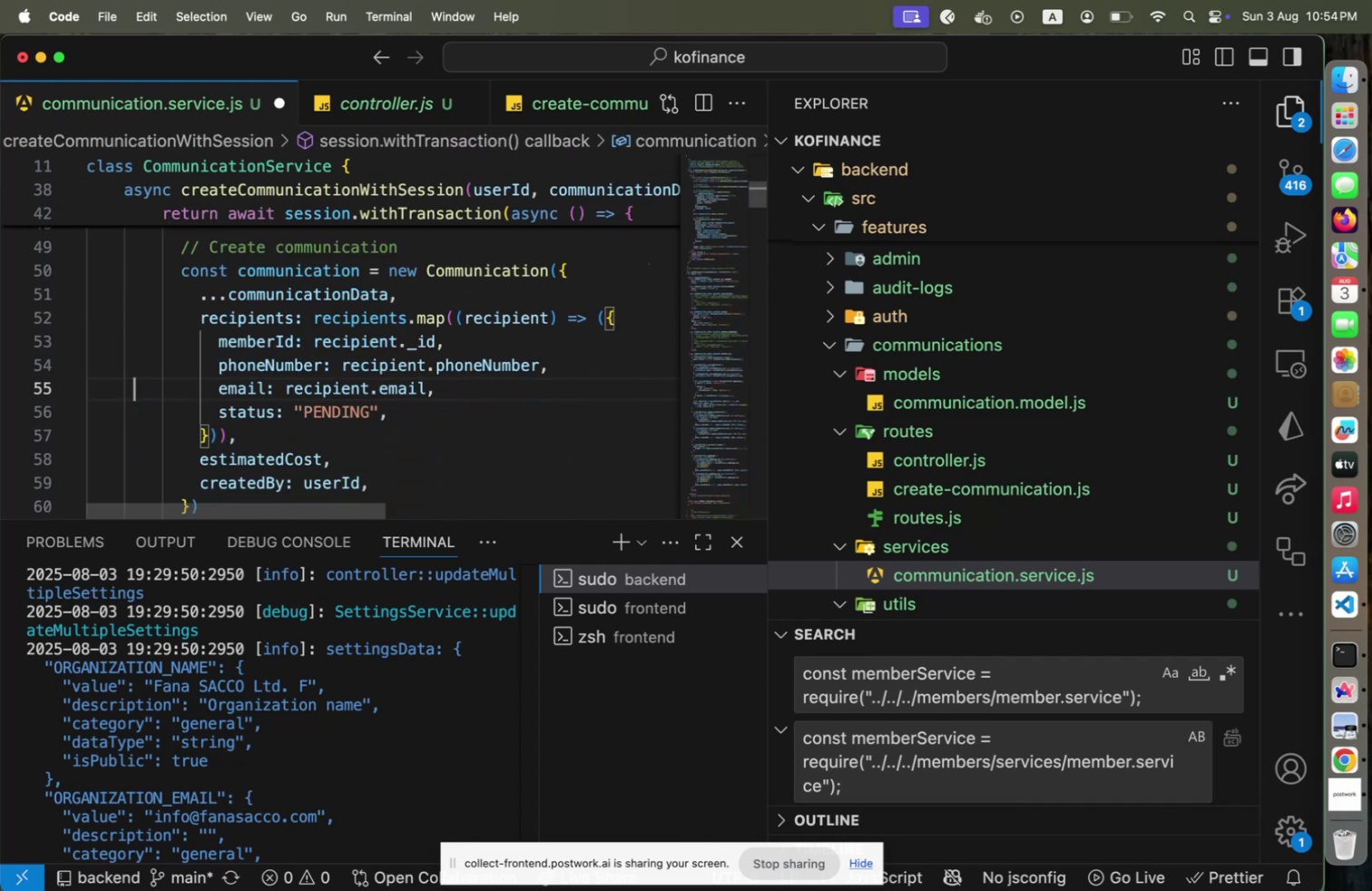 
key(ArrowDown)
 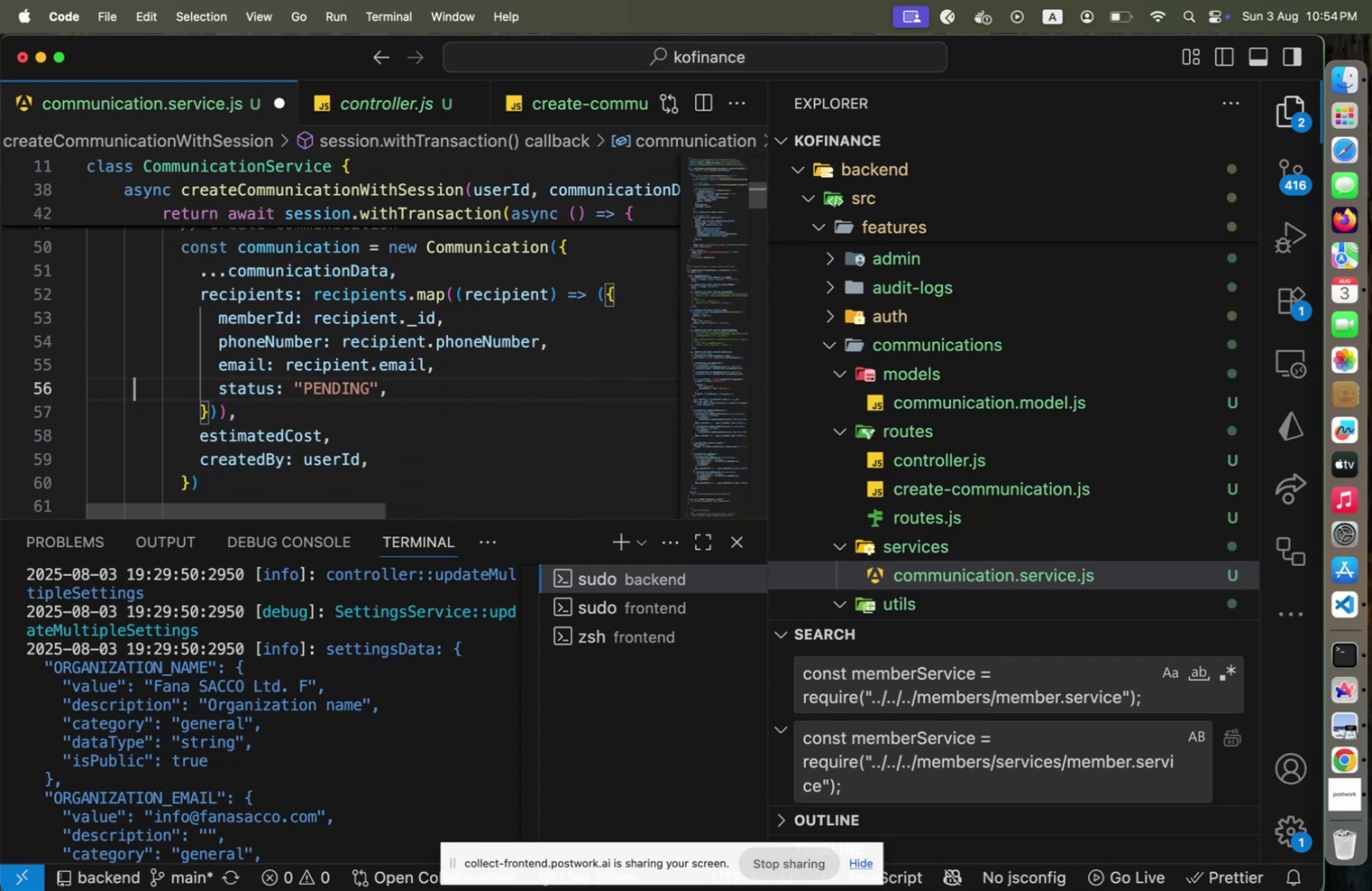 
key(End)
 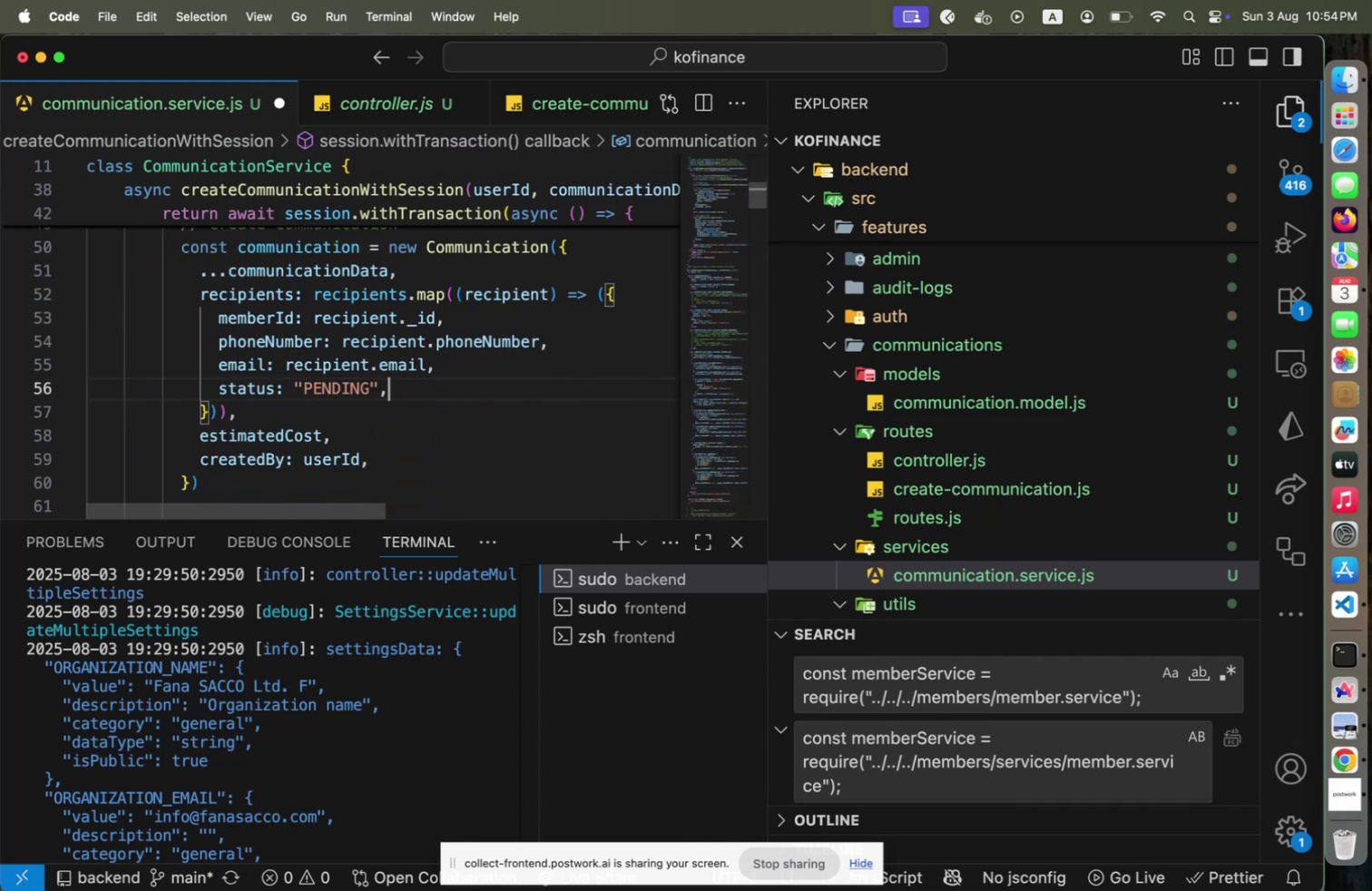 
key(ArrowLeft)
 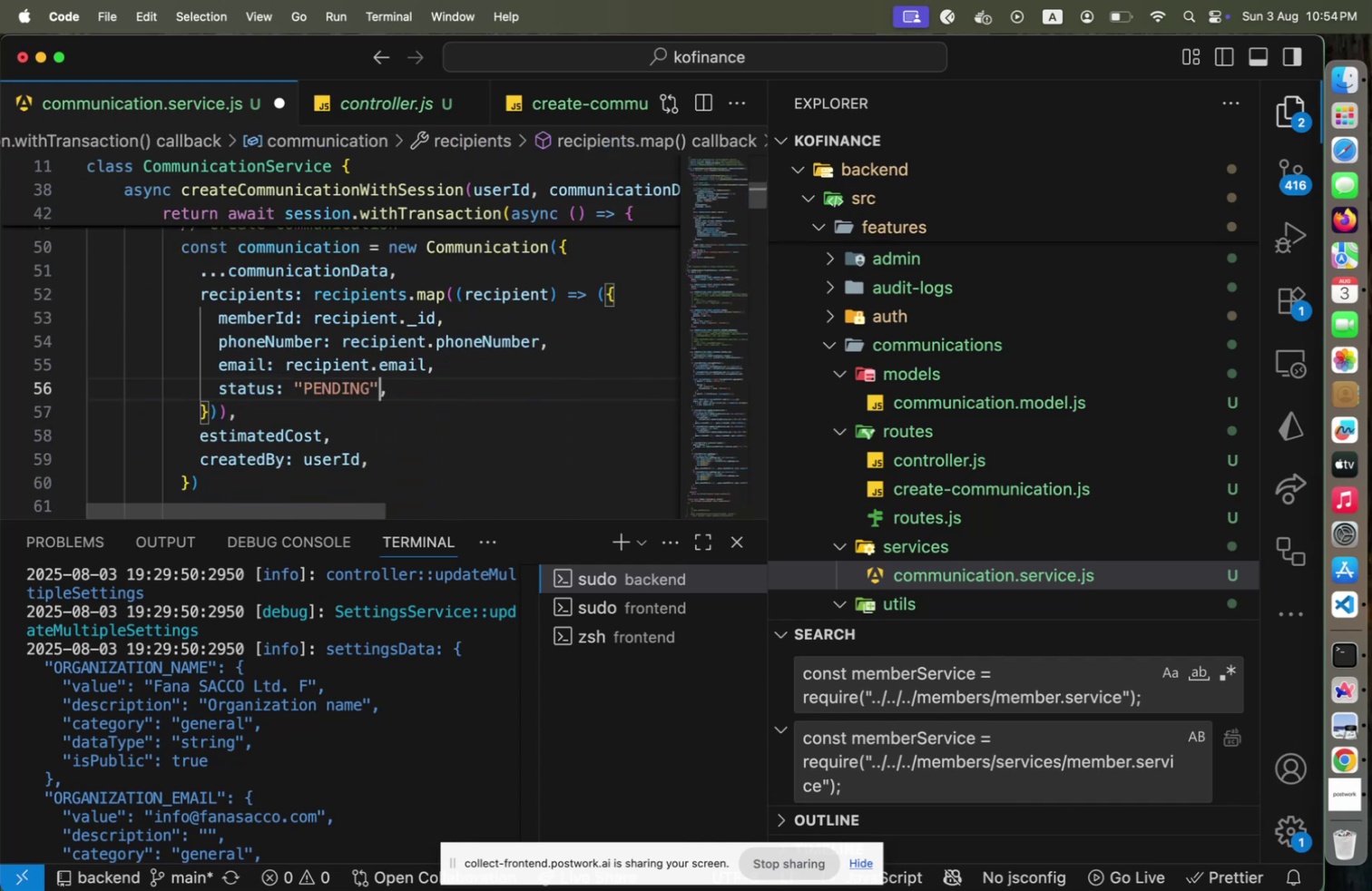 
hold_key(key=ArrowLeft, duration=1.03)
 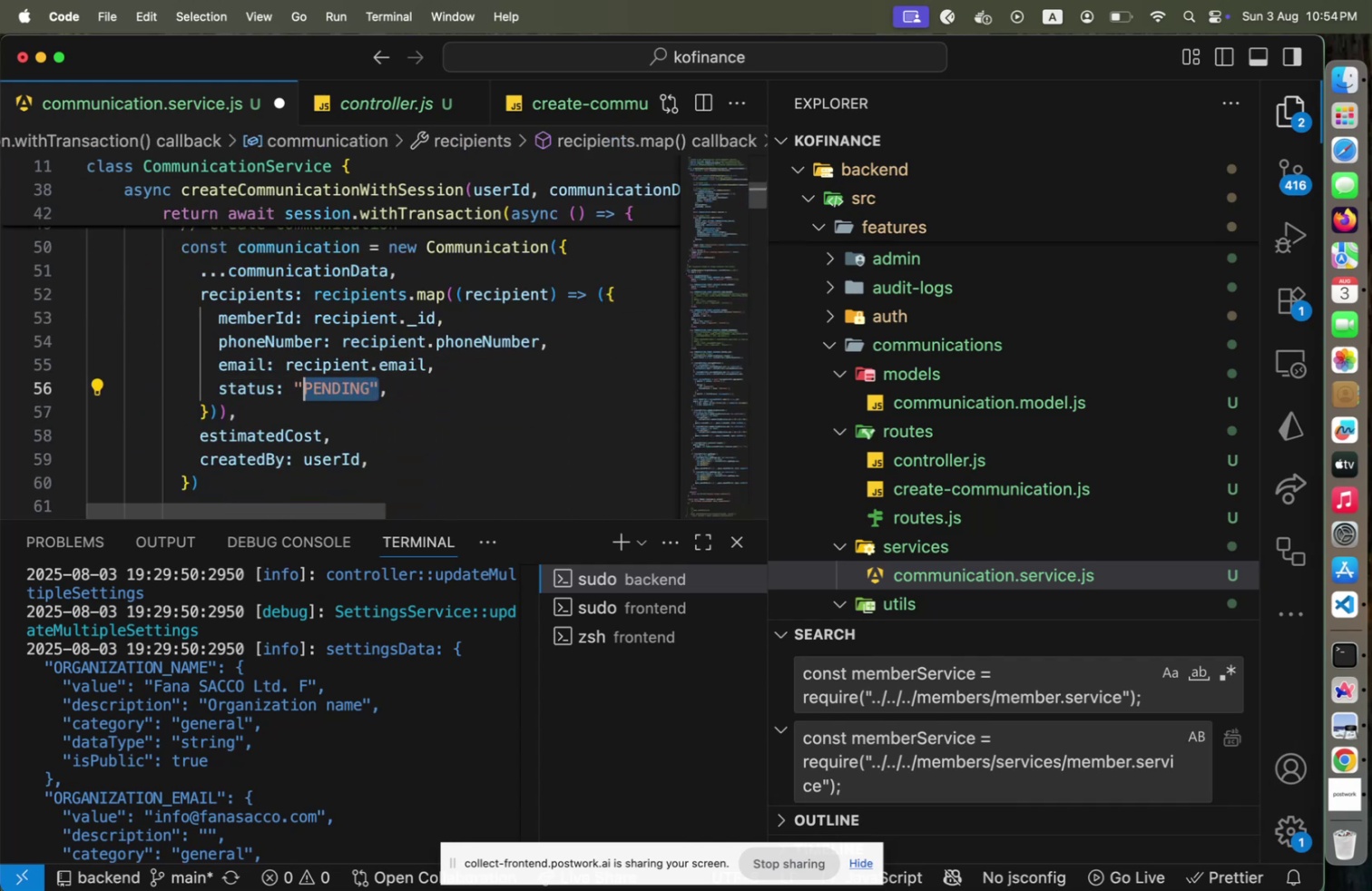 
key(Shift+ArrowLeft)
 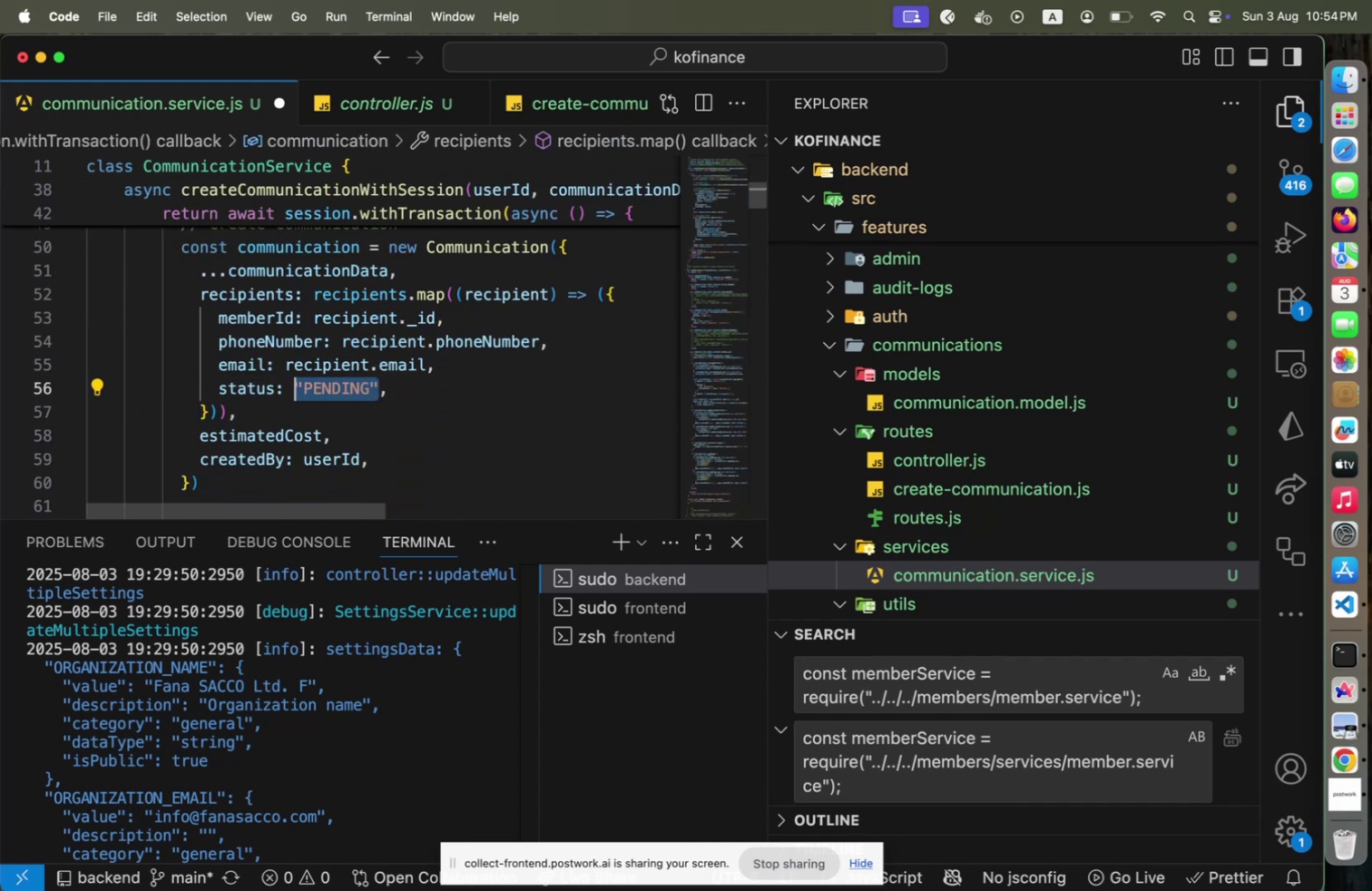 
type(COMMUI)
 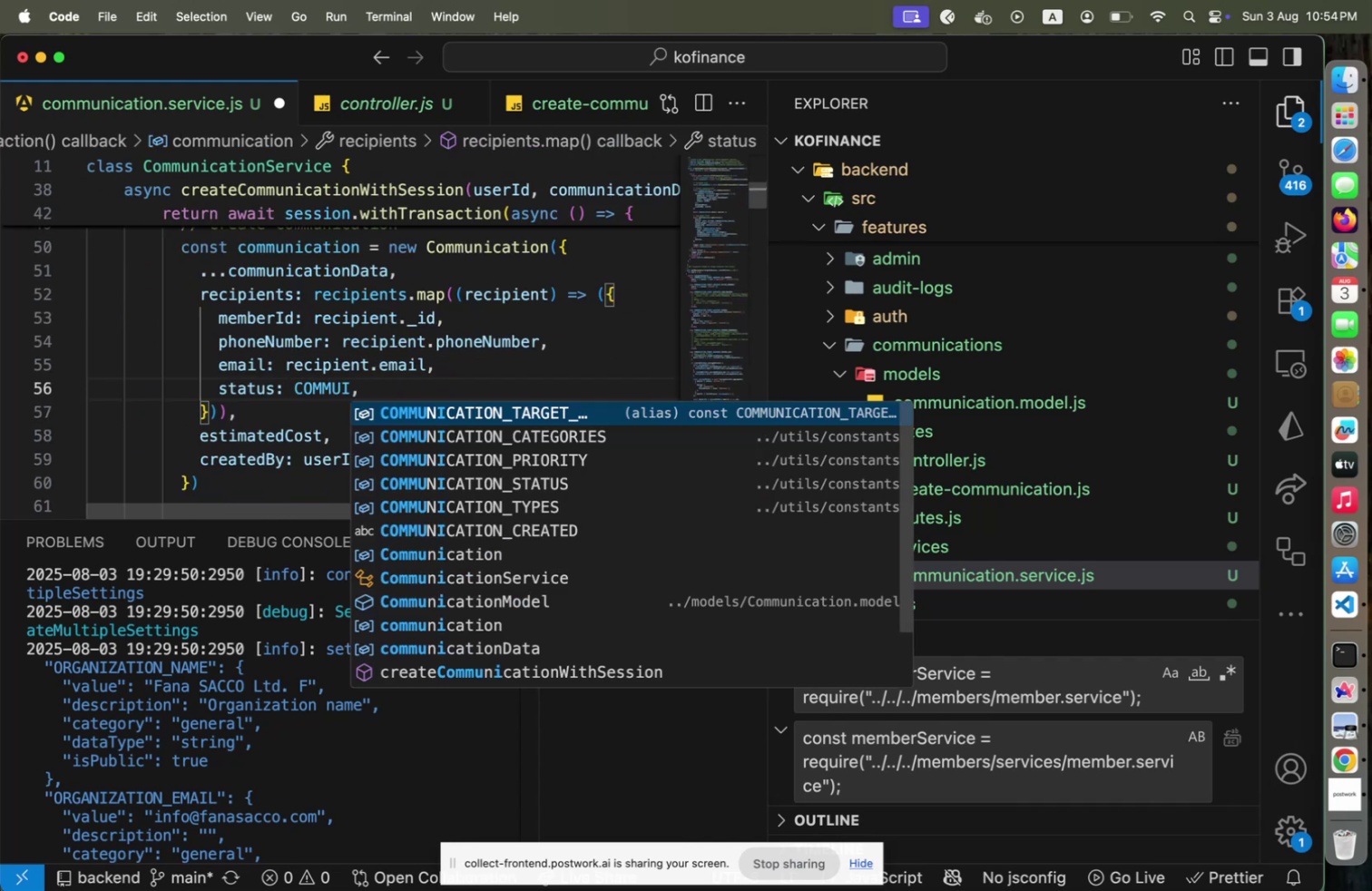 
key(ArrowDown)
 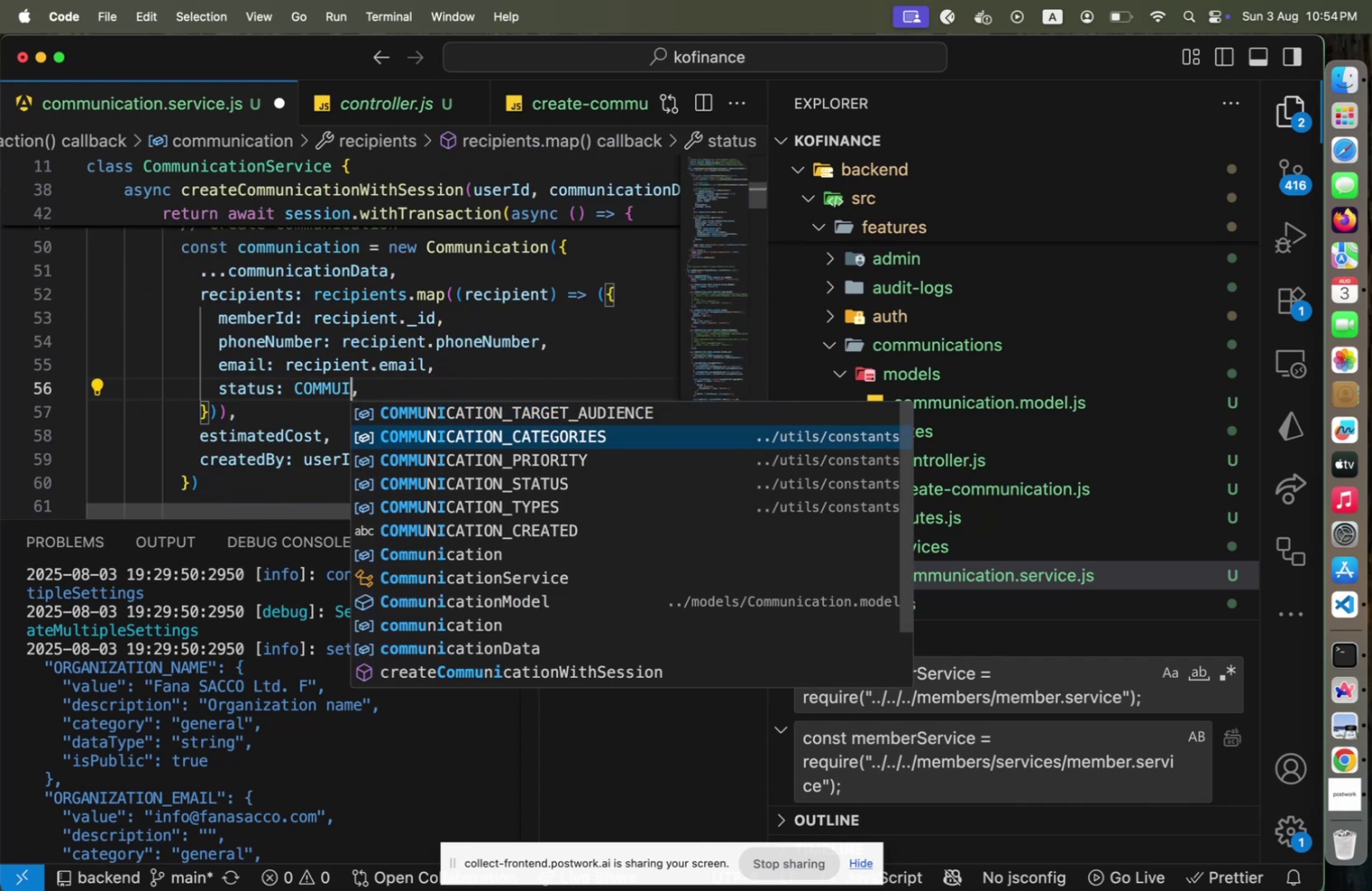 
key(ArrowDown)
 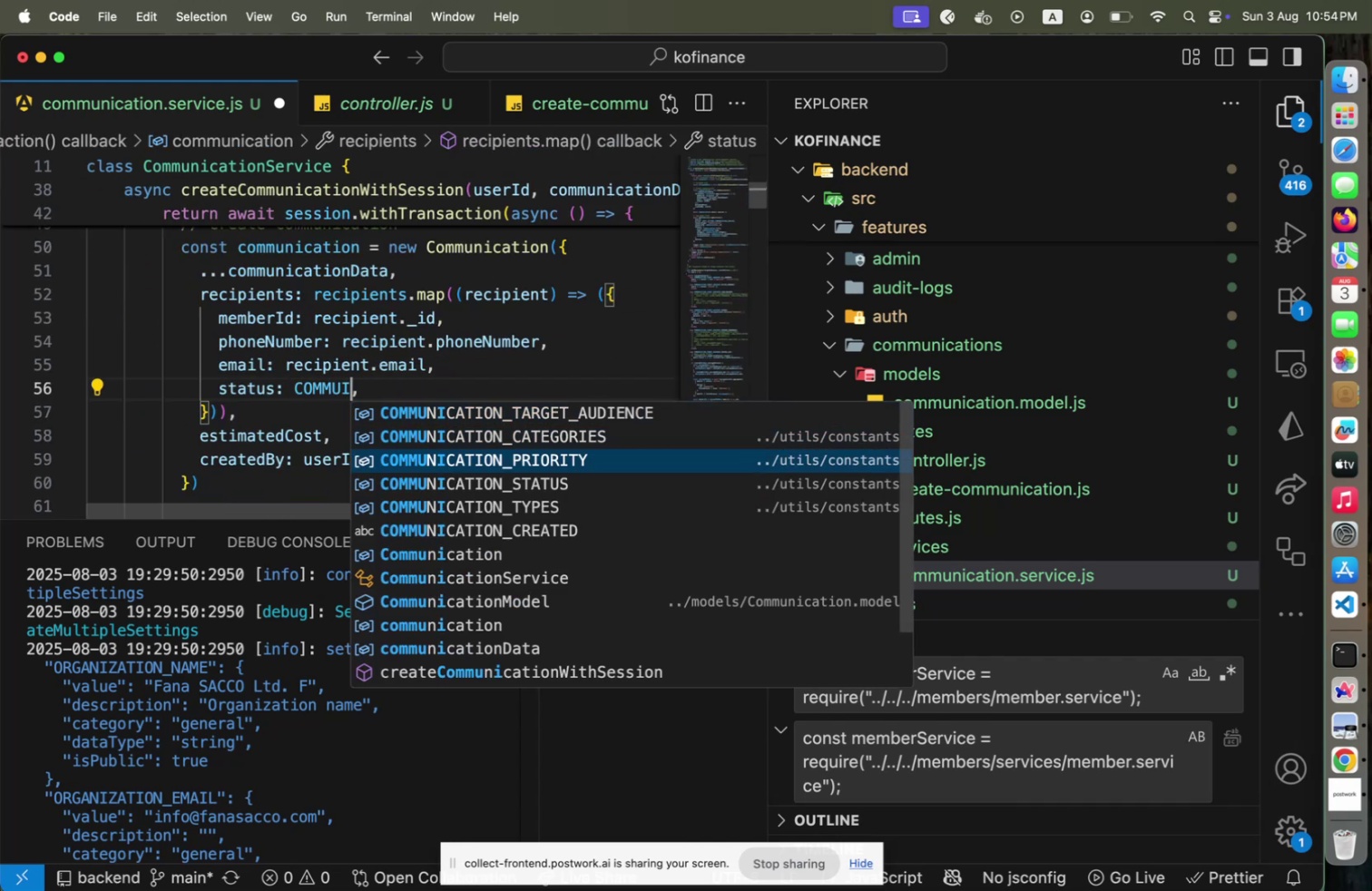 
key(ArrowDown)
 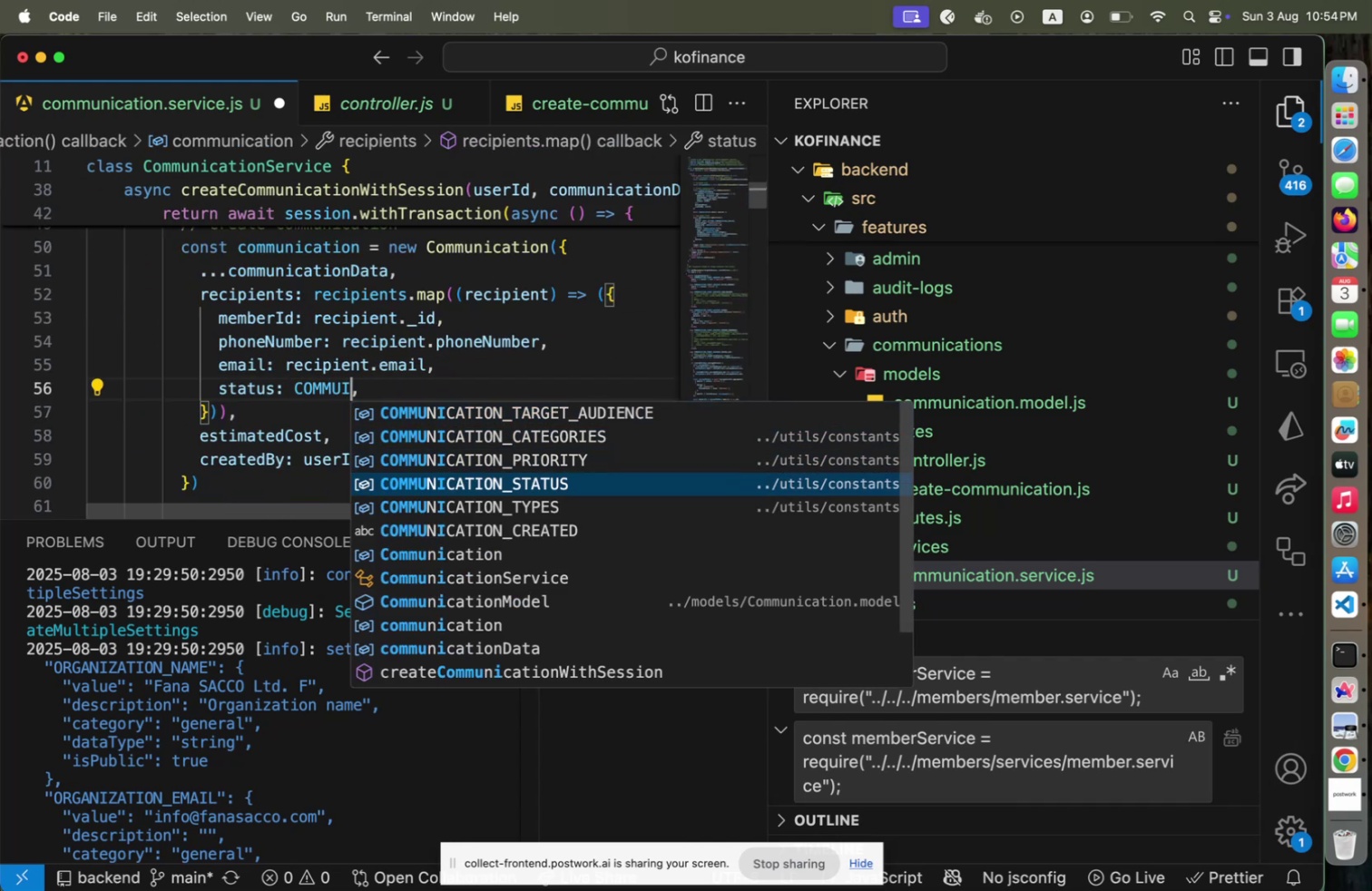 
key(Enter)
 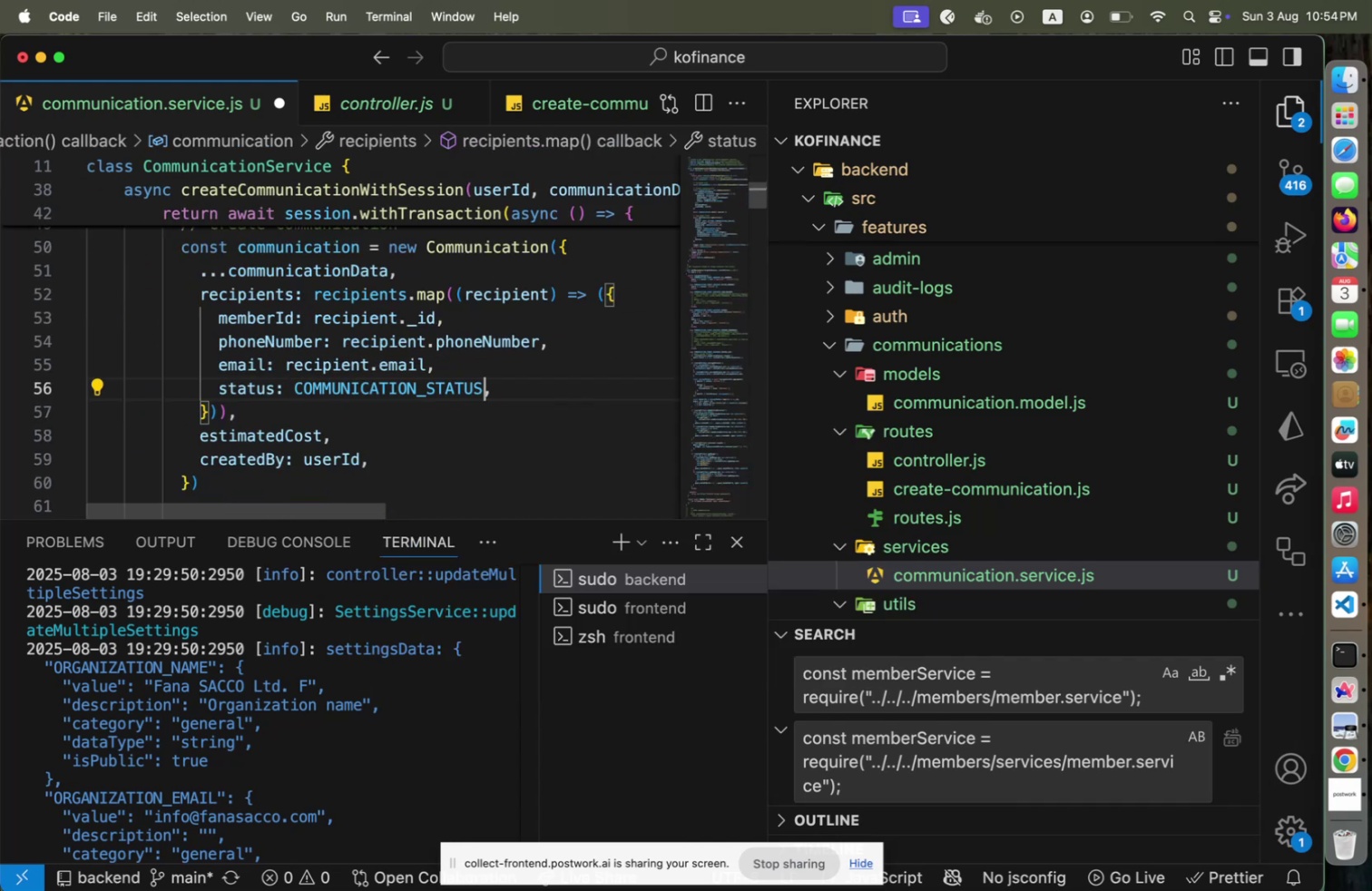 
key(Period)
 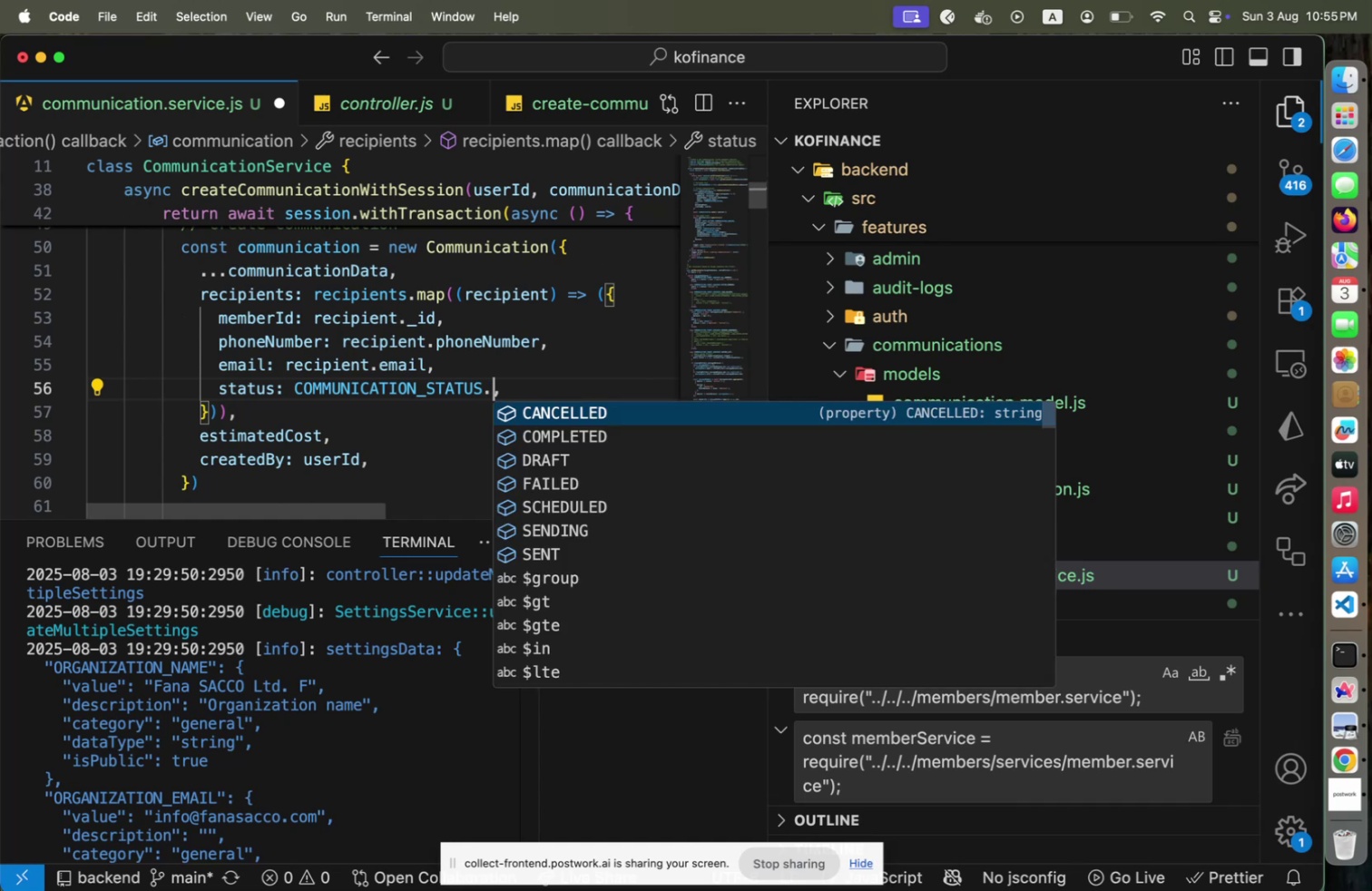 
key(Shift+ShiftLeft)
 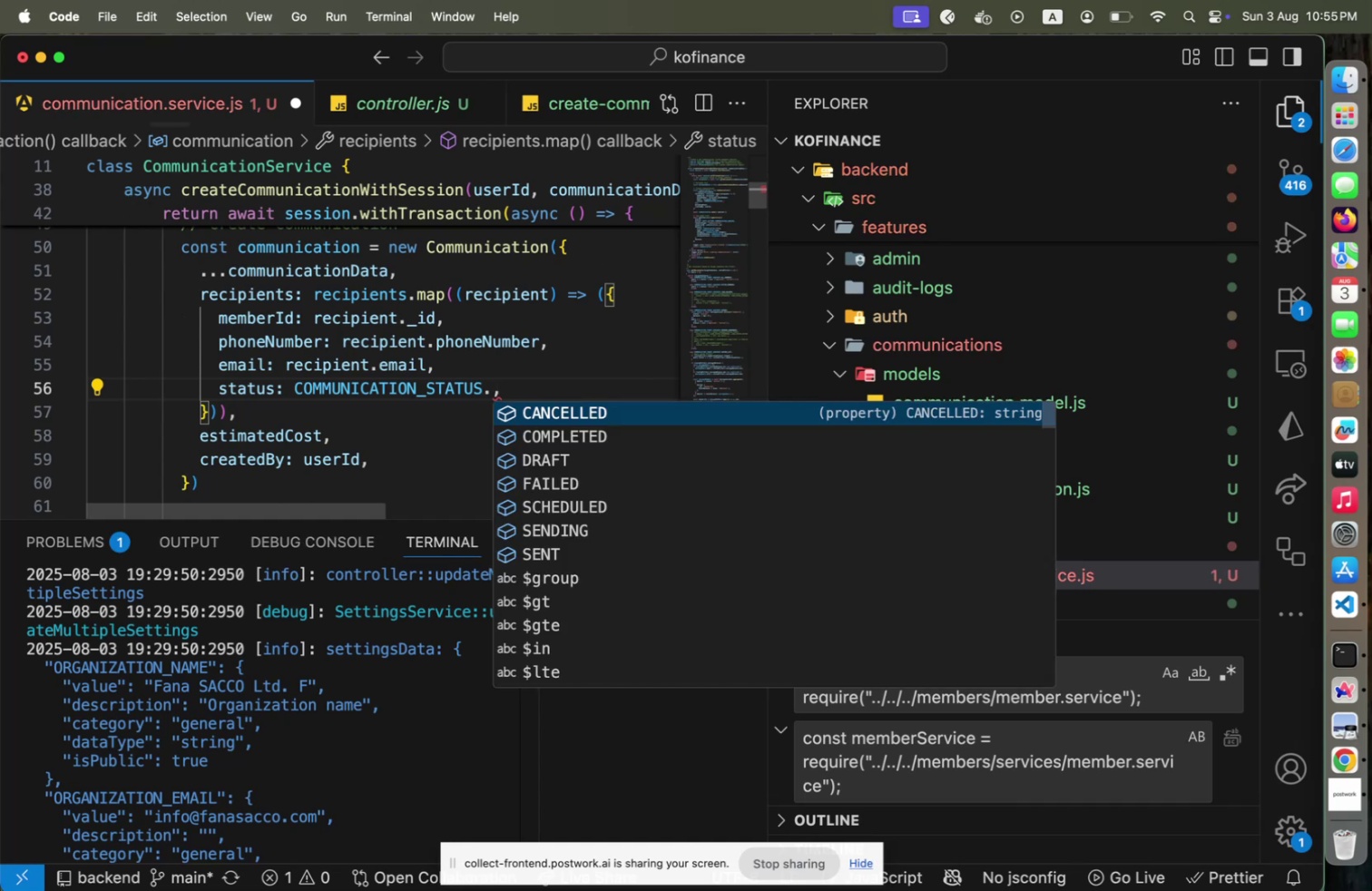 
key(ArrowDown)
 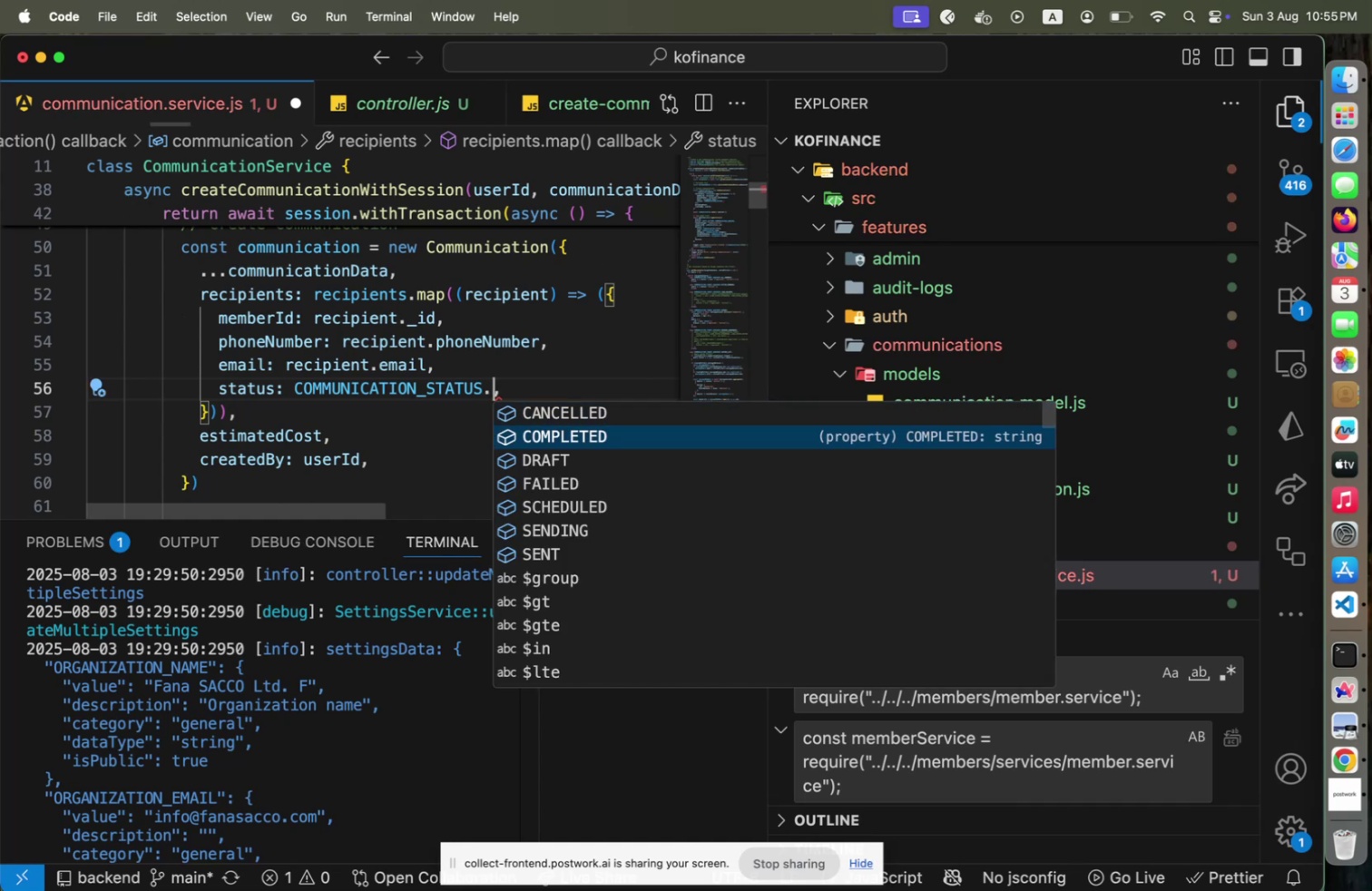 
key(ArrowDown)
 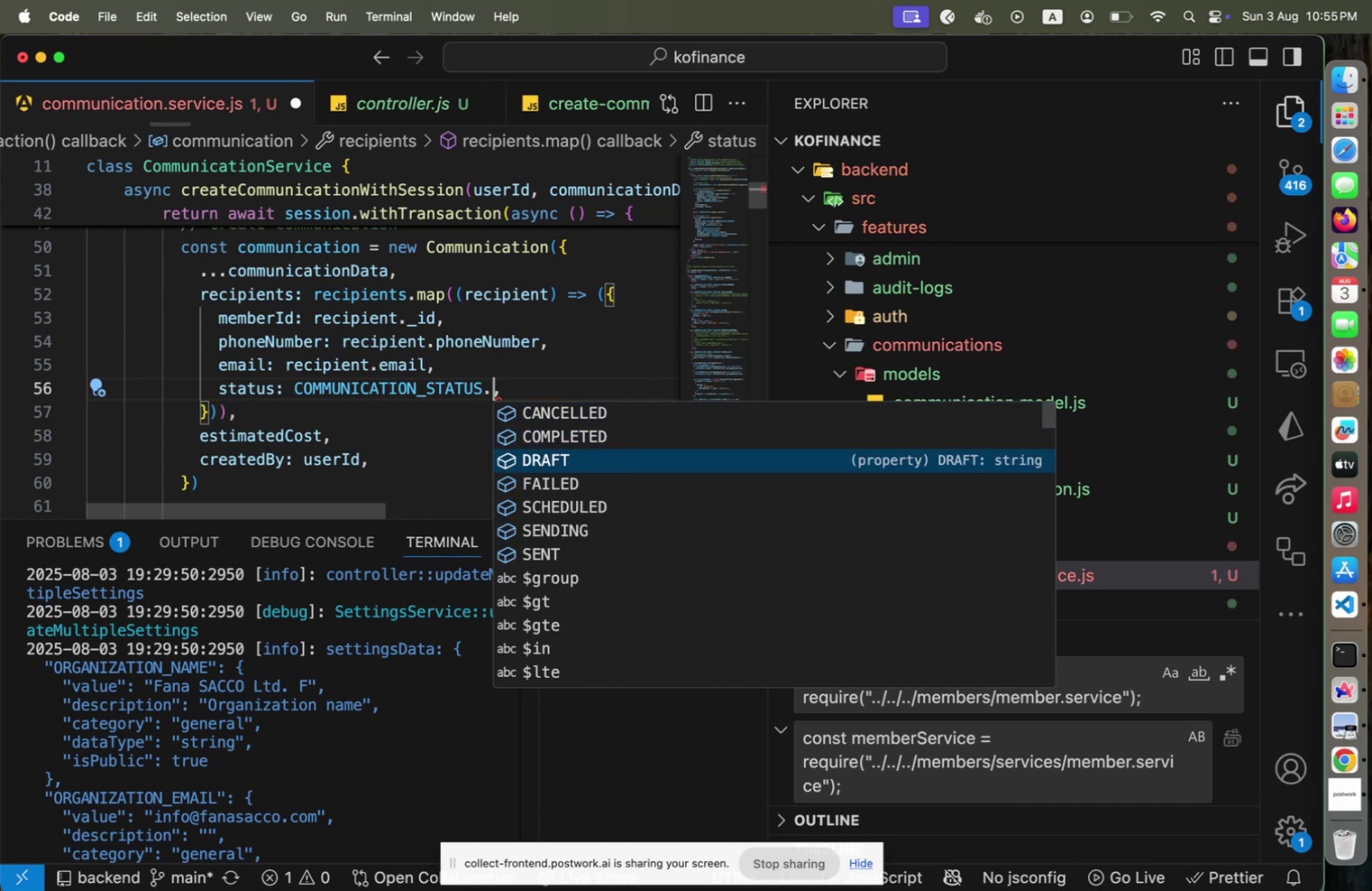 
key(ArrowDown)
 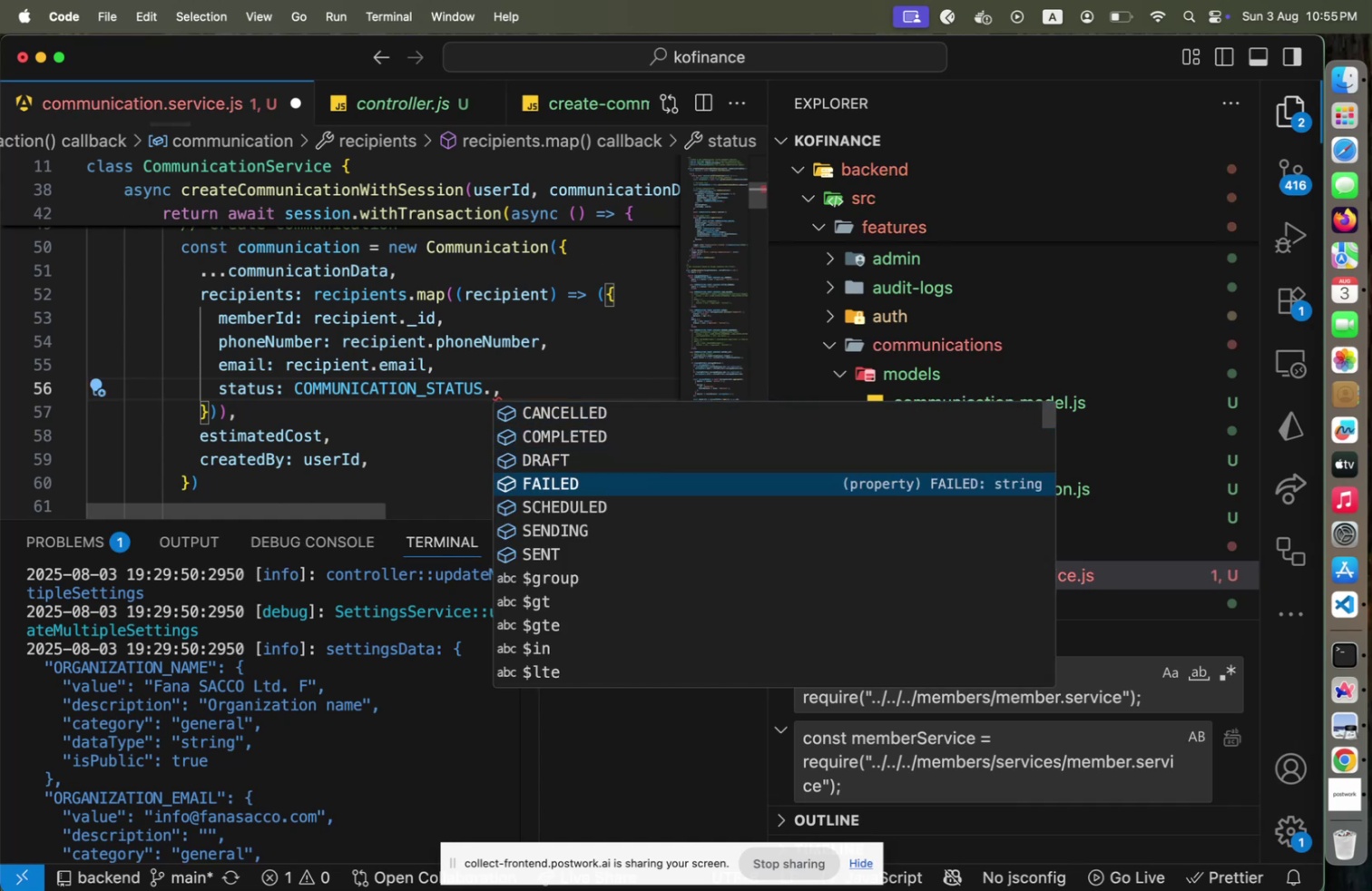 
key(ArrowDown)
 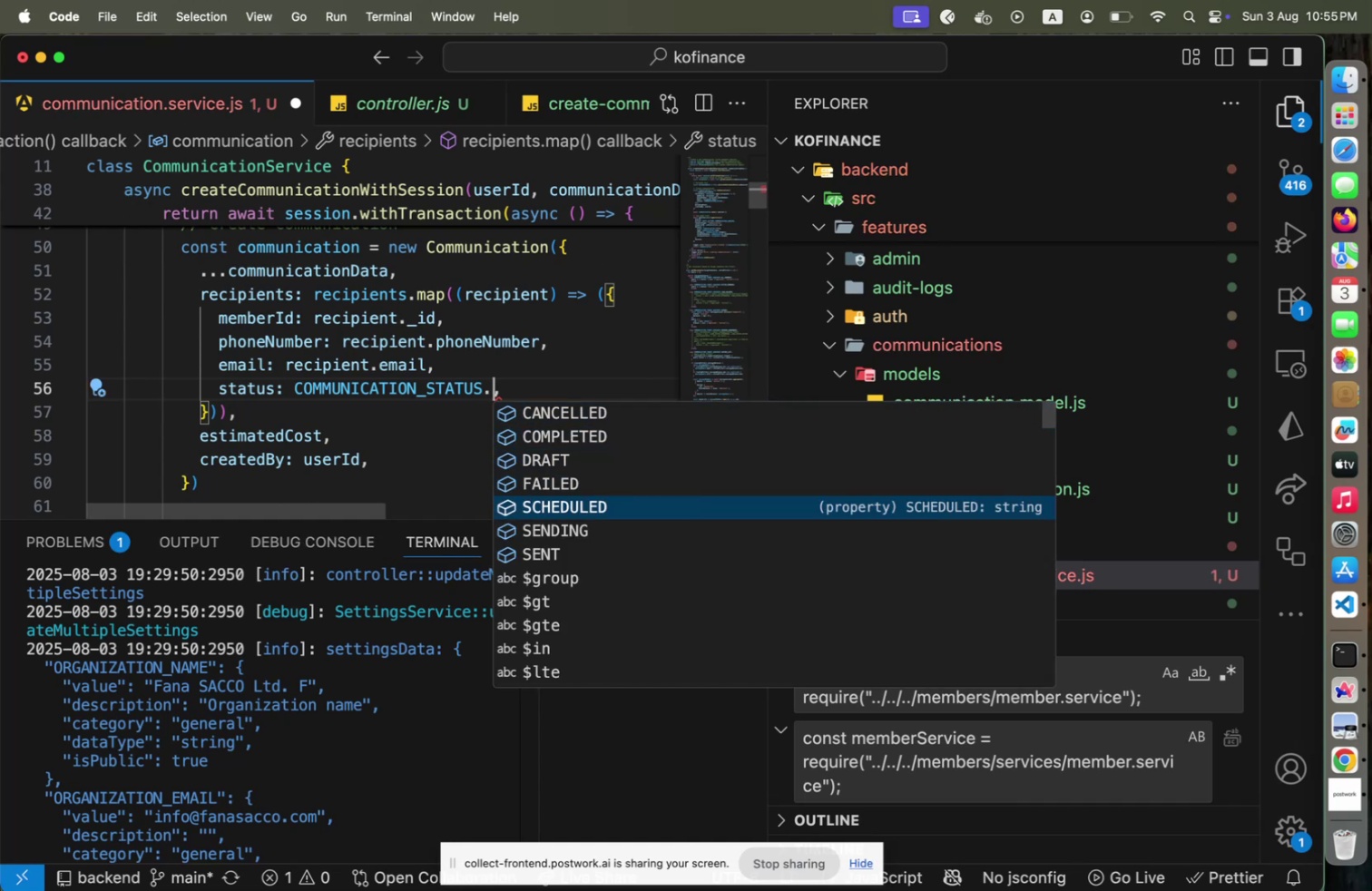 
key(ArrowDown)
 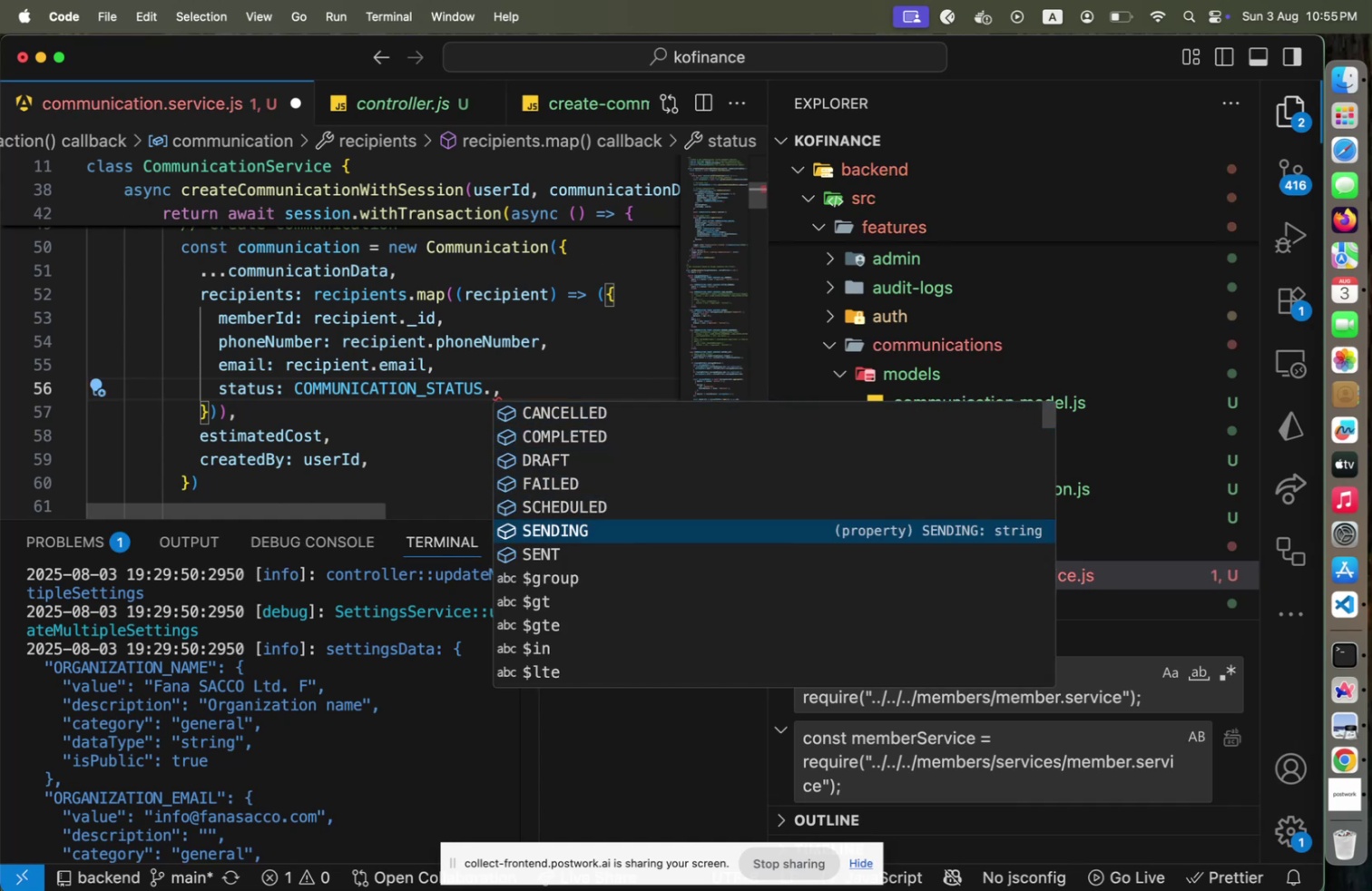 
key(ArrowUp)
 